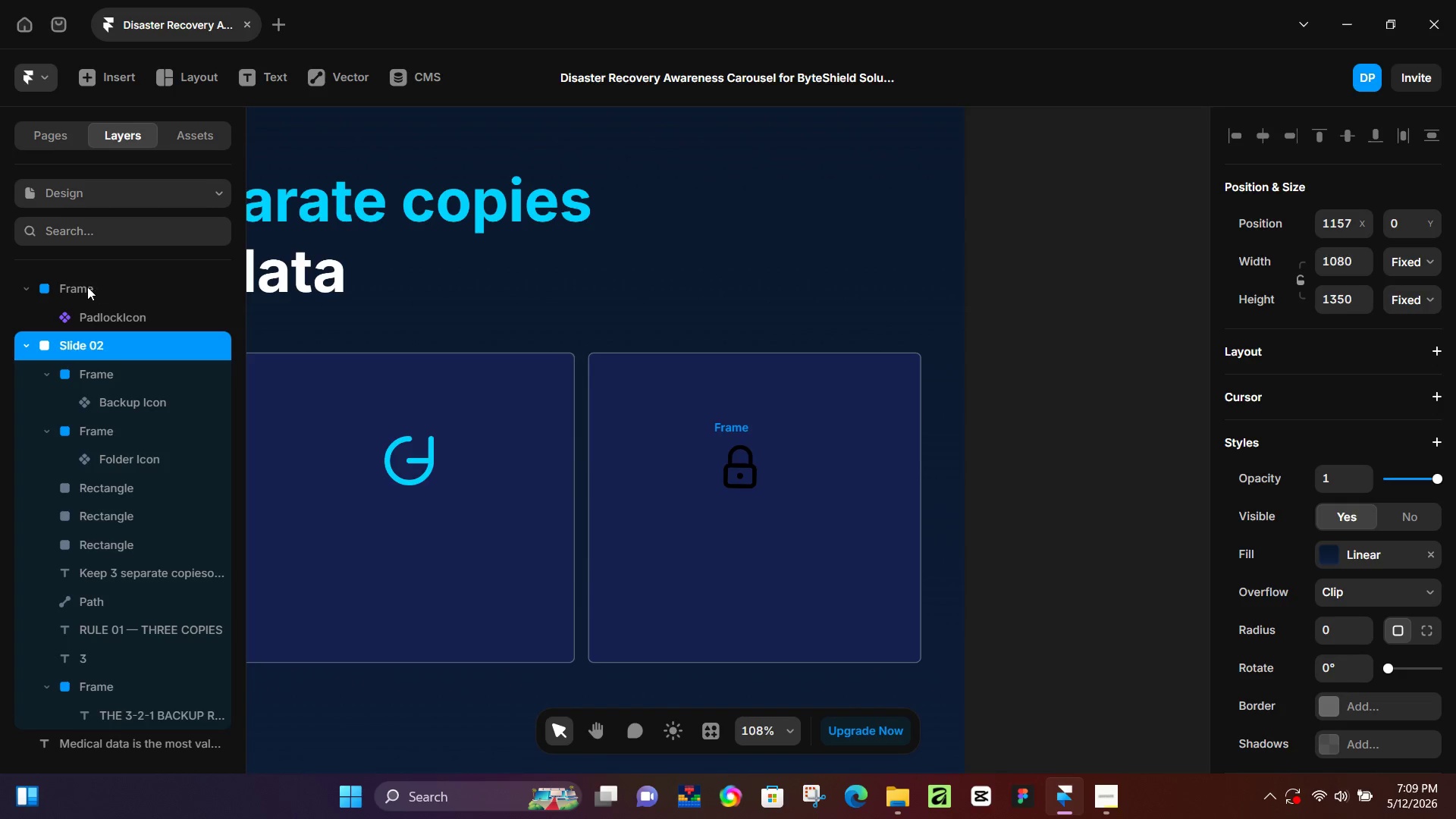 
left_click_drag(start_coordinate=[86, 286], to_coordinate=[102, 359])
 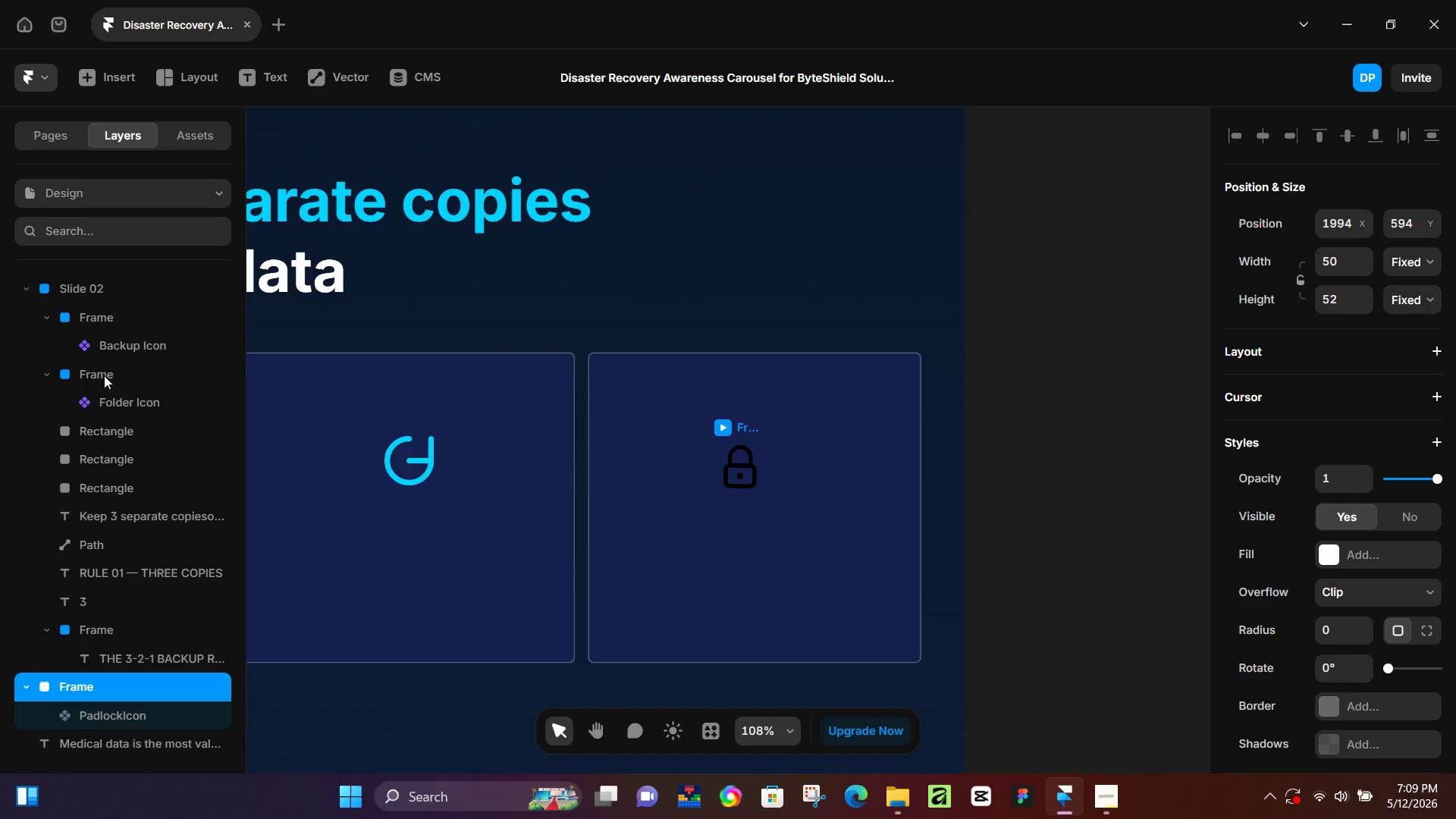 
key(Control+Z)
 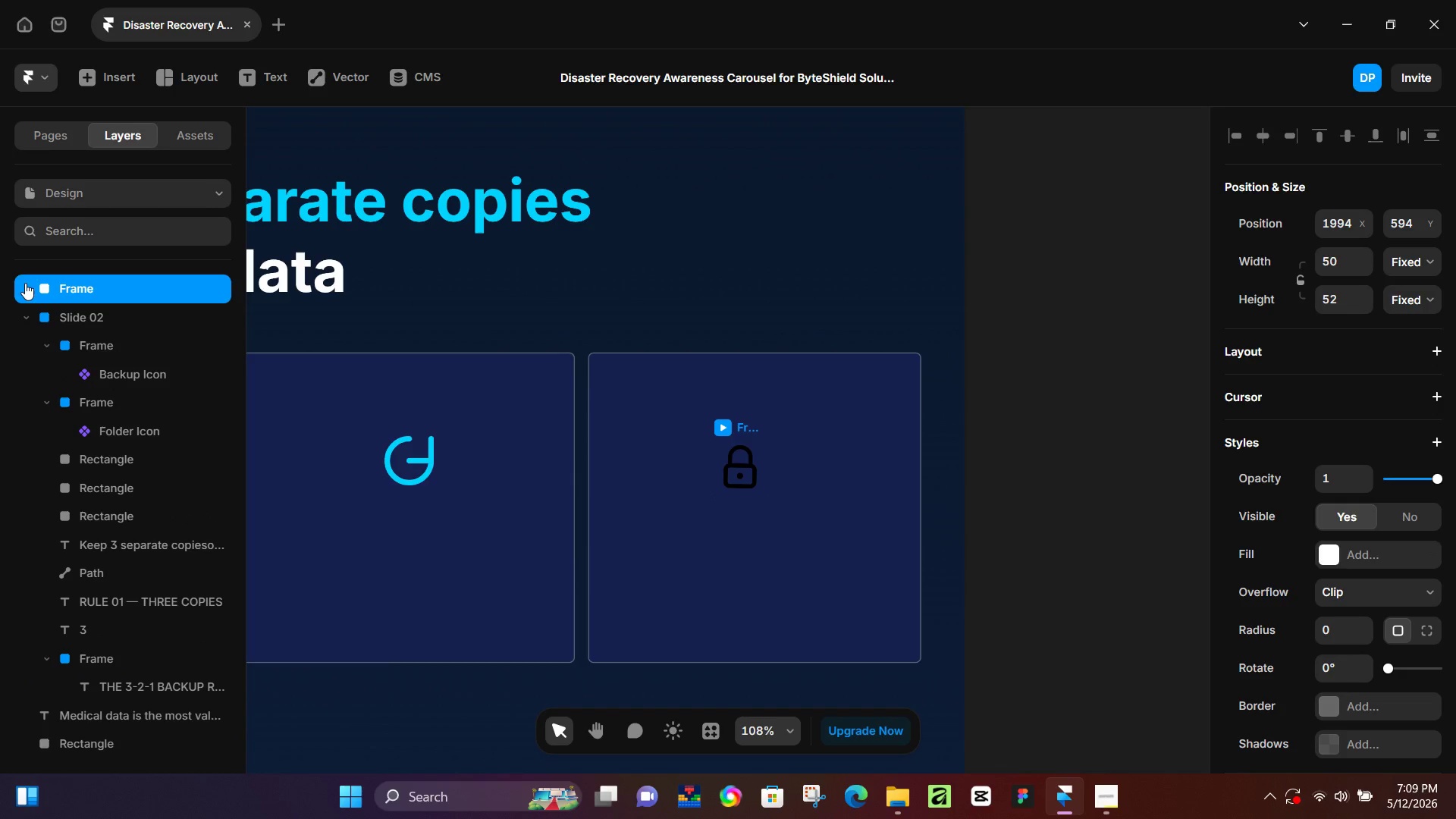 
left_click([25, 283])
 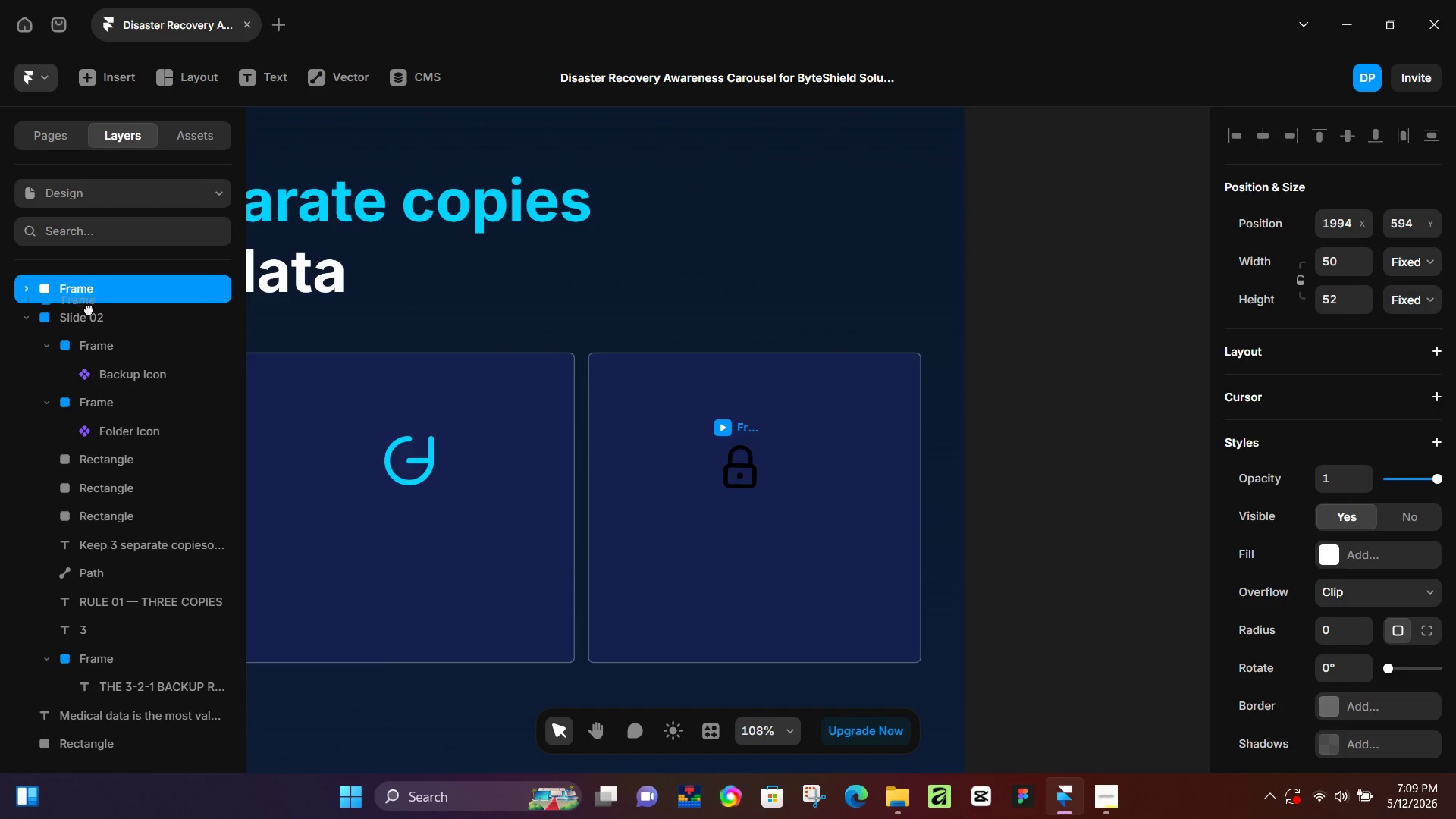 
left_click_drag(start_coordinate=[86, 284], to_coordinate=[87, 335])
 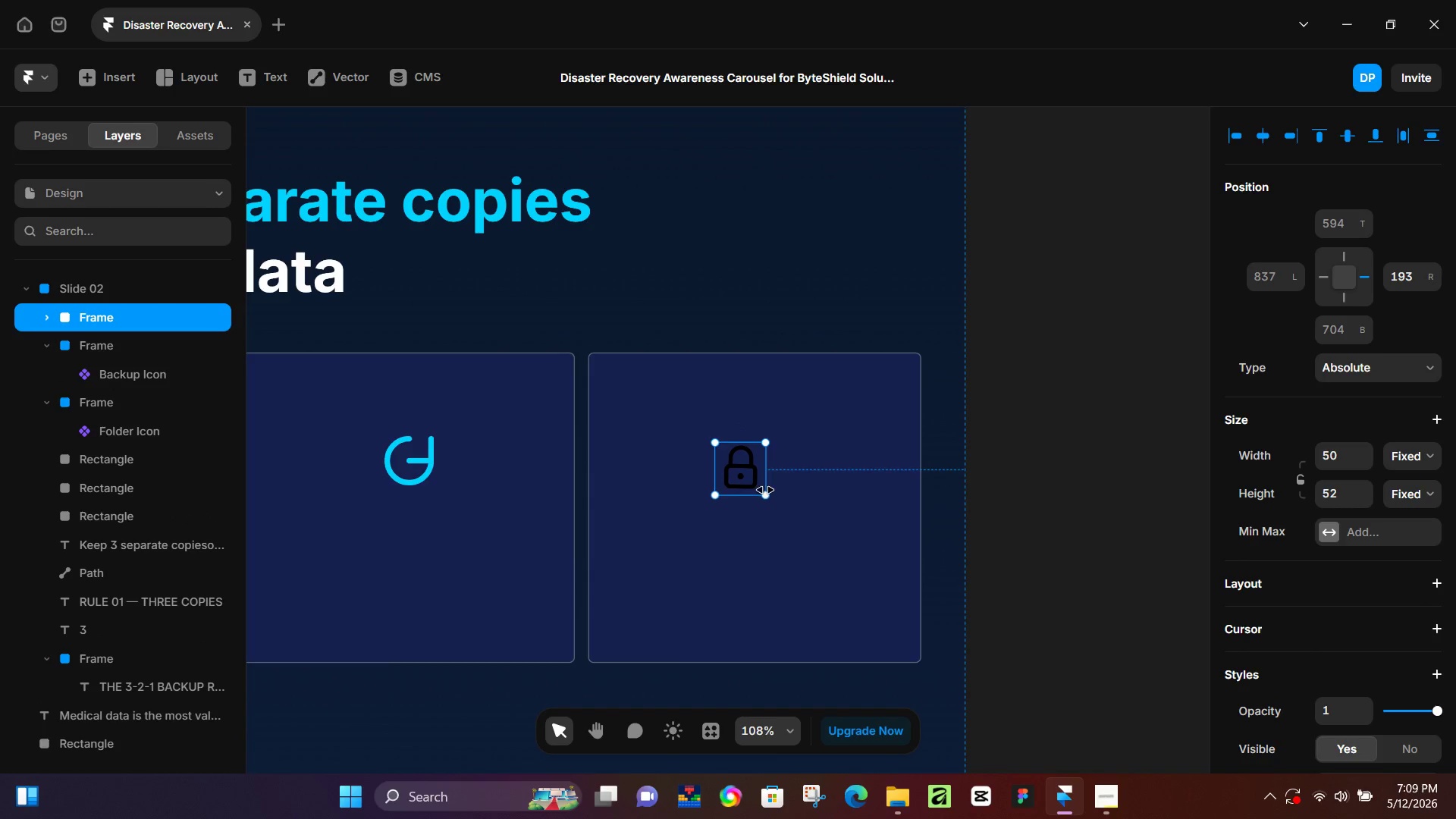 
key(K)
 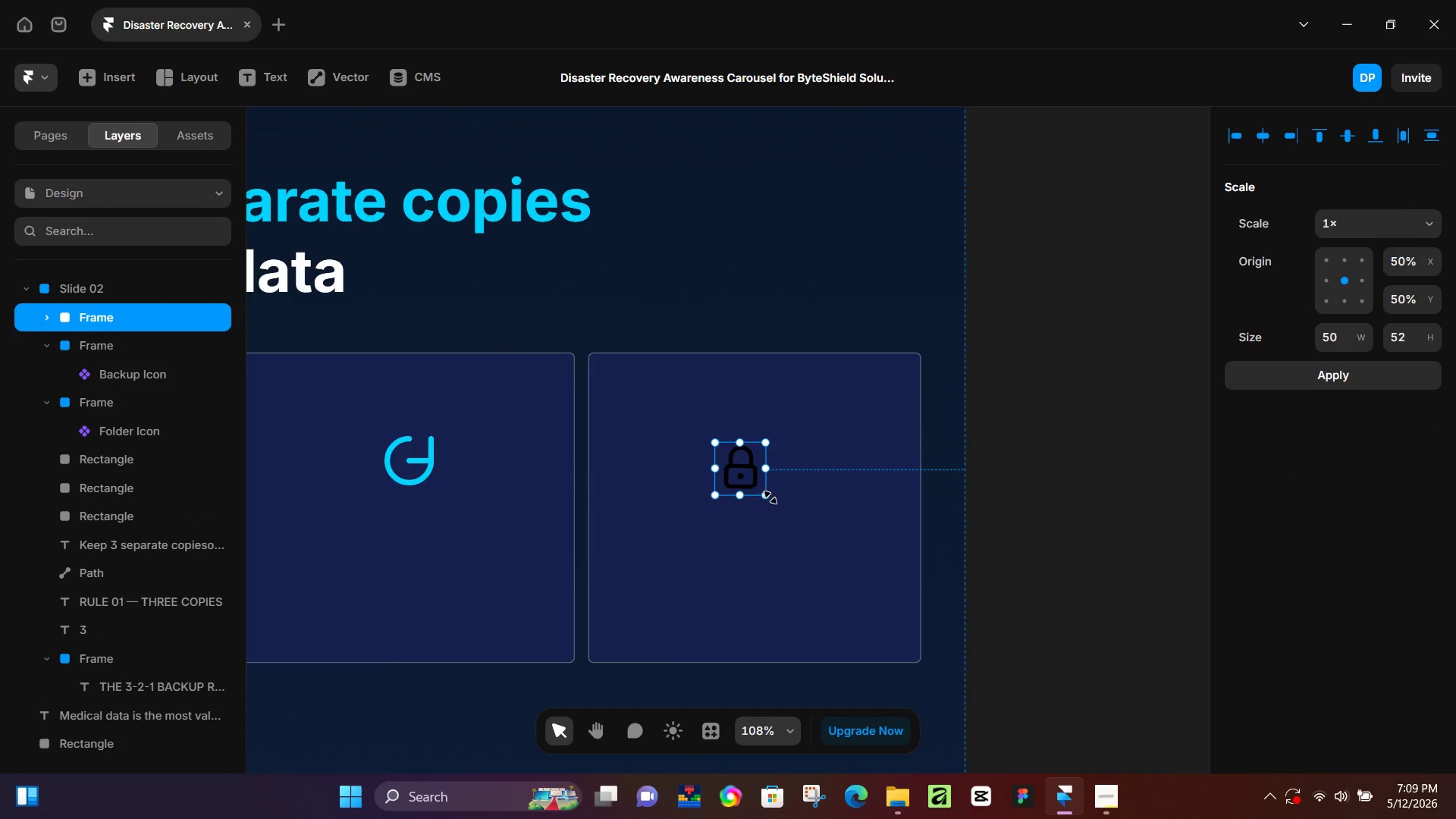 
left_click_drag(start_coordinate=[764, 490], to_coordinate=[765, 486])
 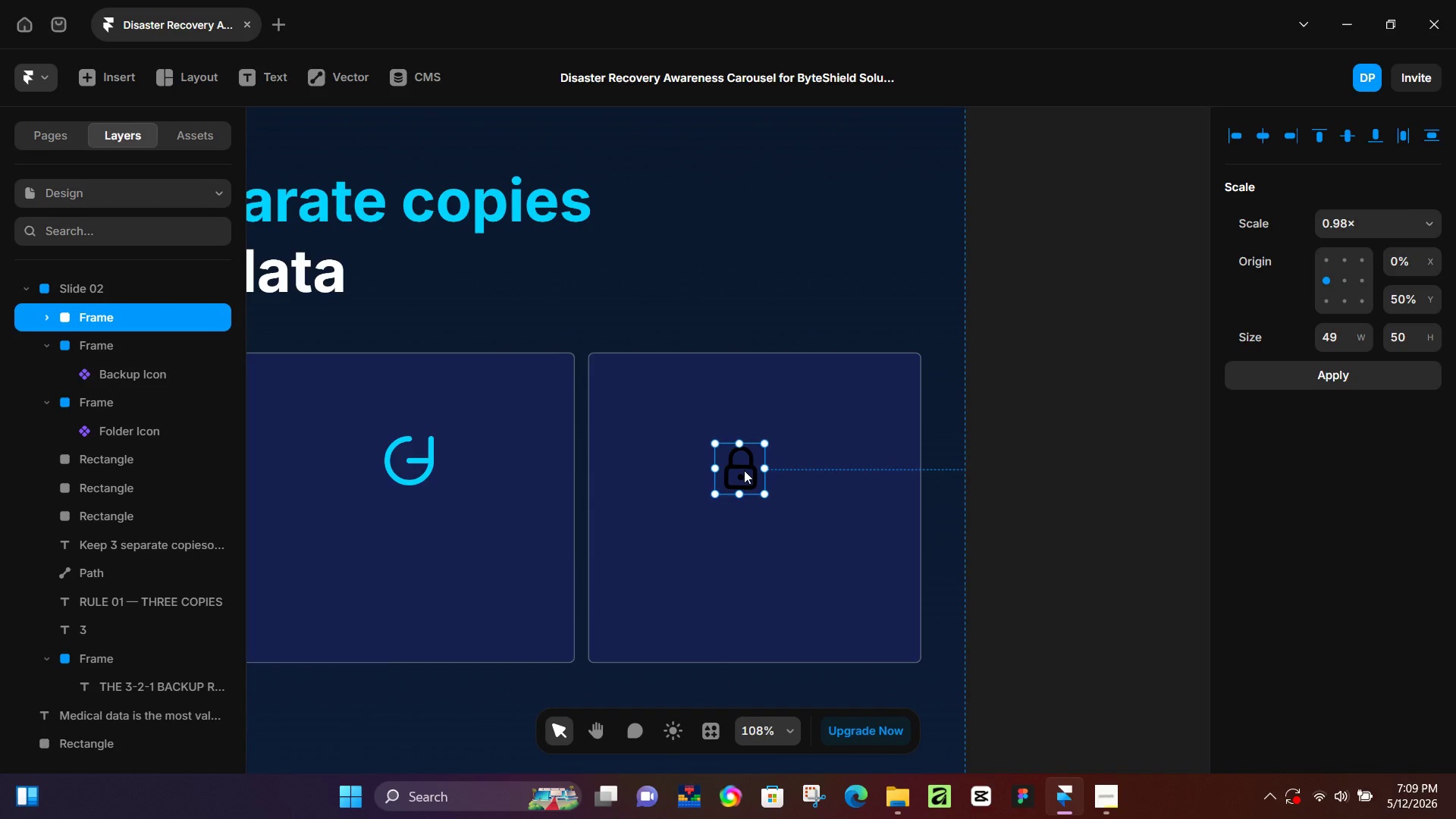 
hold_key(key=ControlLeft, duration=0.83)
scroll: coordinate [744, 470], scroll_direction: down, amount: 4.0
 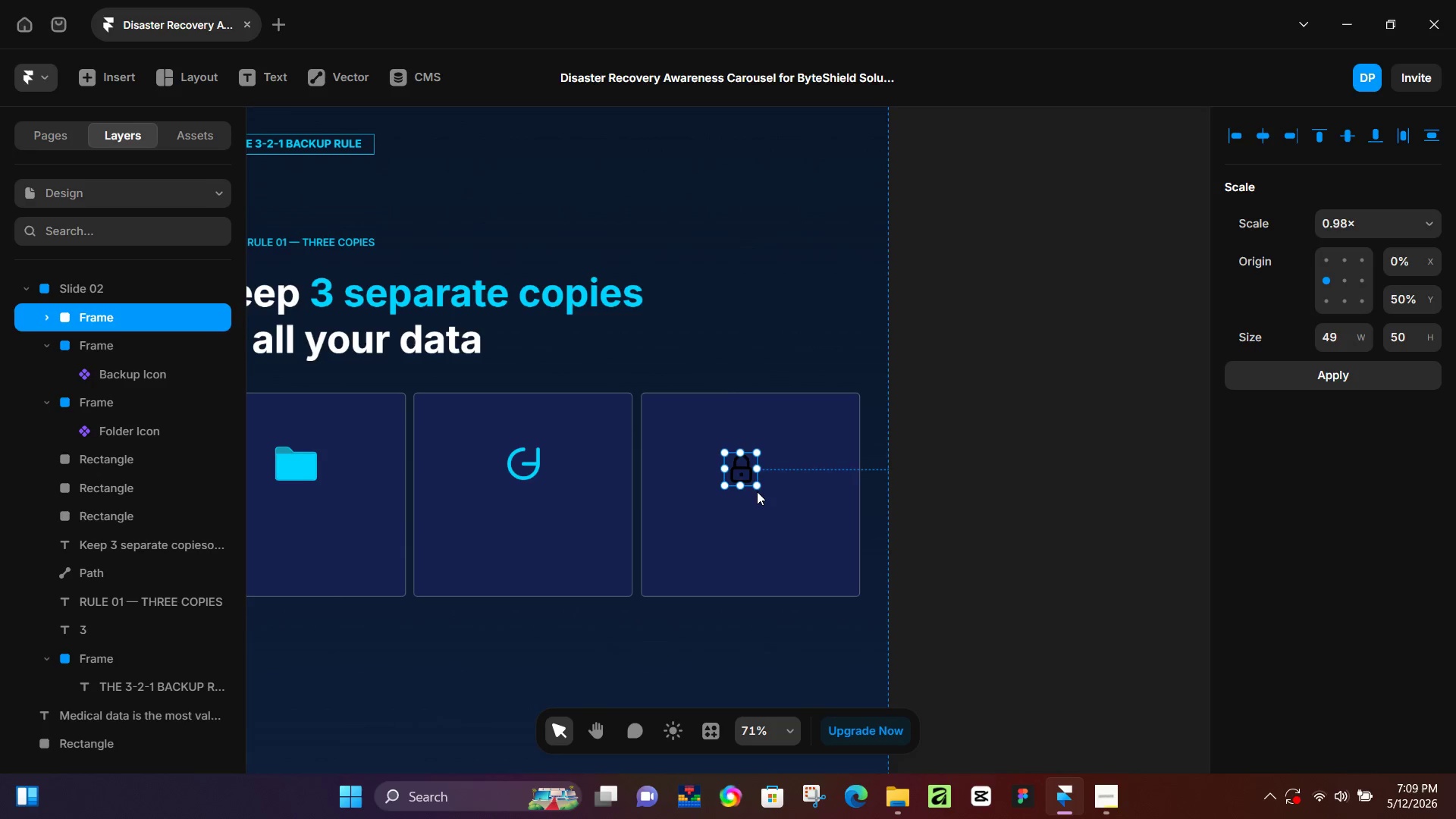 
hold_key(key=ControlLeft, duration=0.5)
 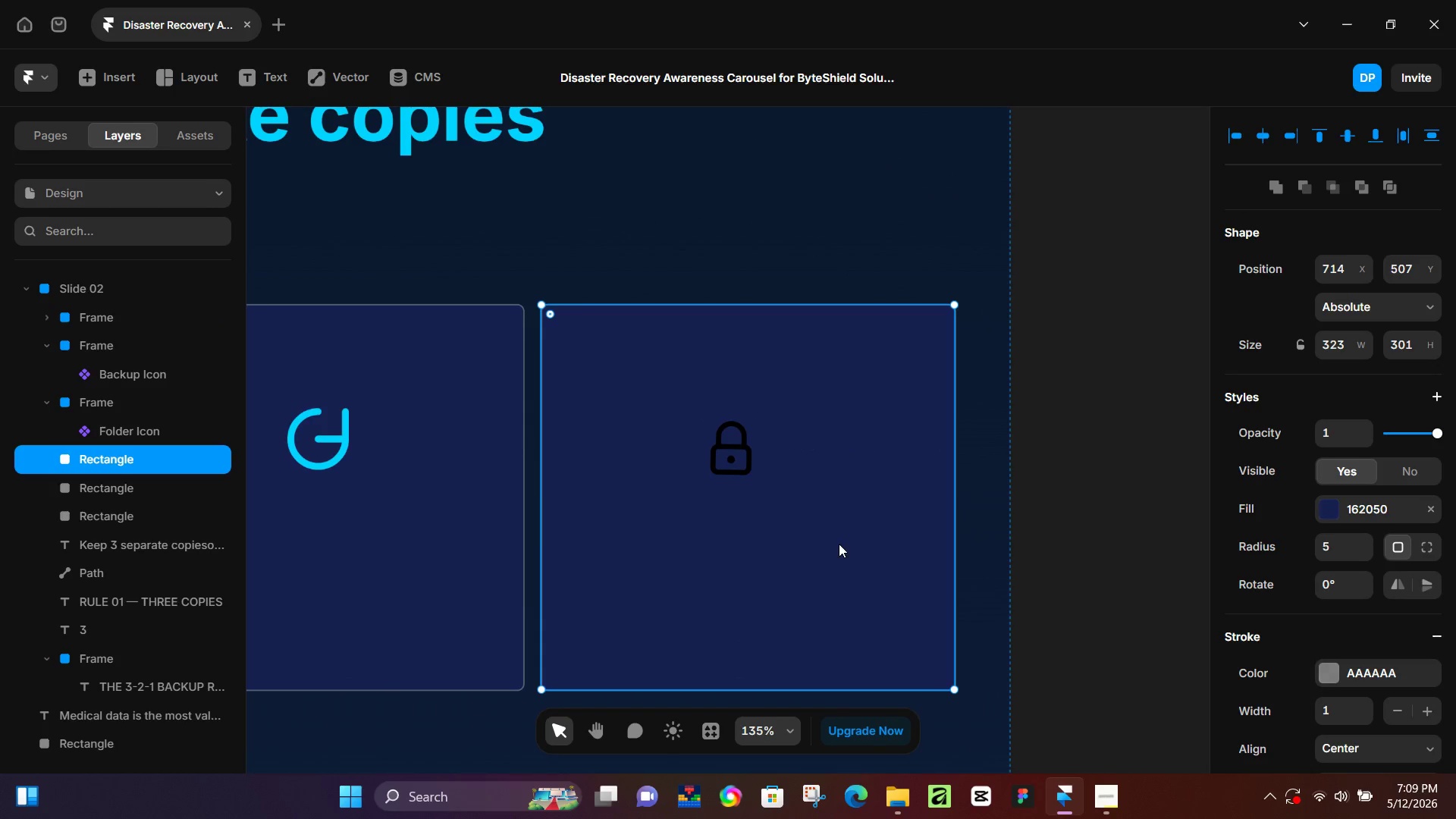 
hold_key(key=ControlLeft, duration=5.74)
 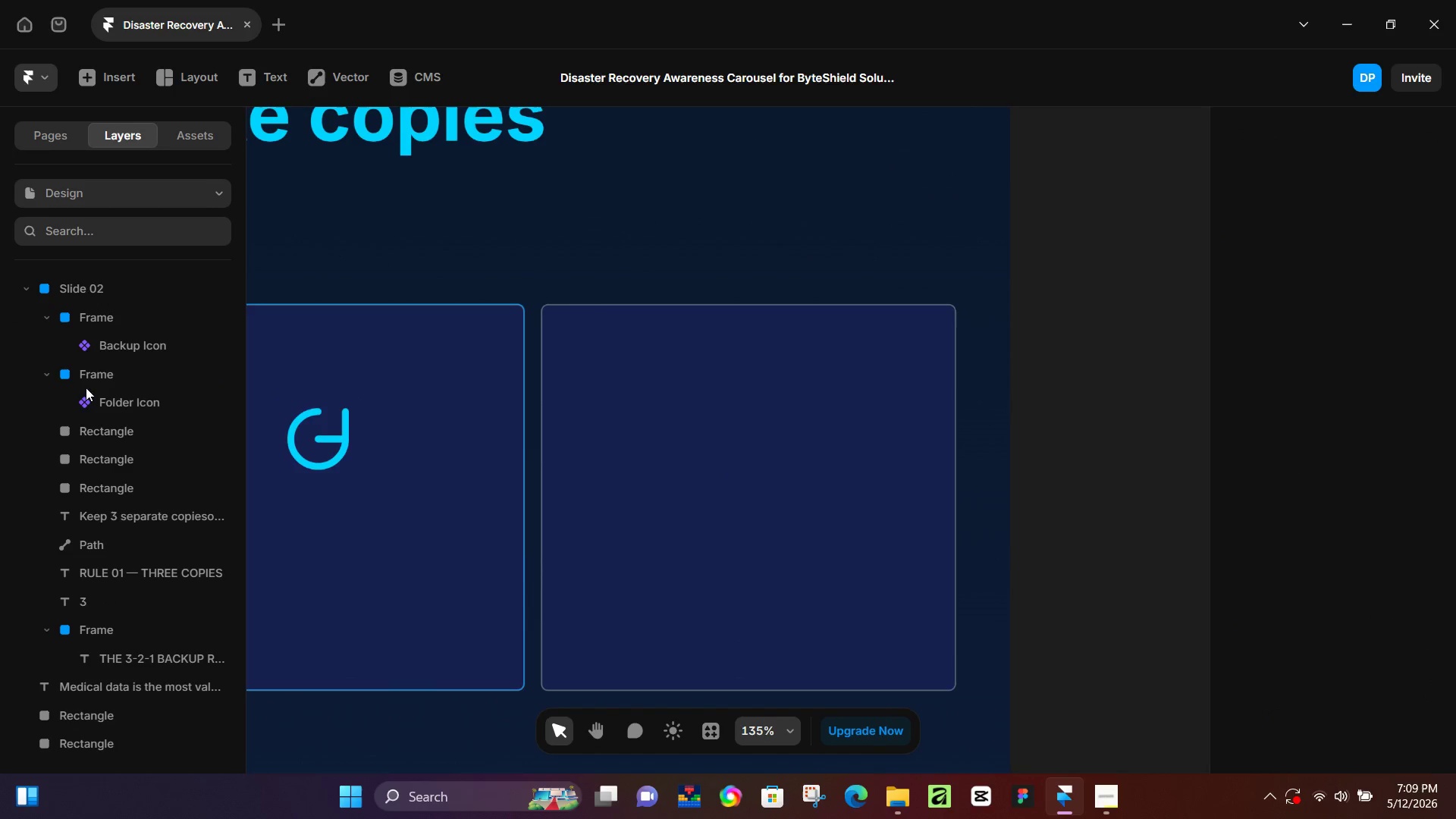 
scroll: coordinate [753, 492], scroll_direction: up, amount: 6.0
 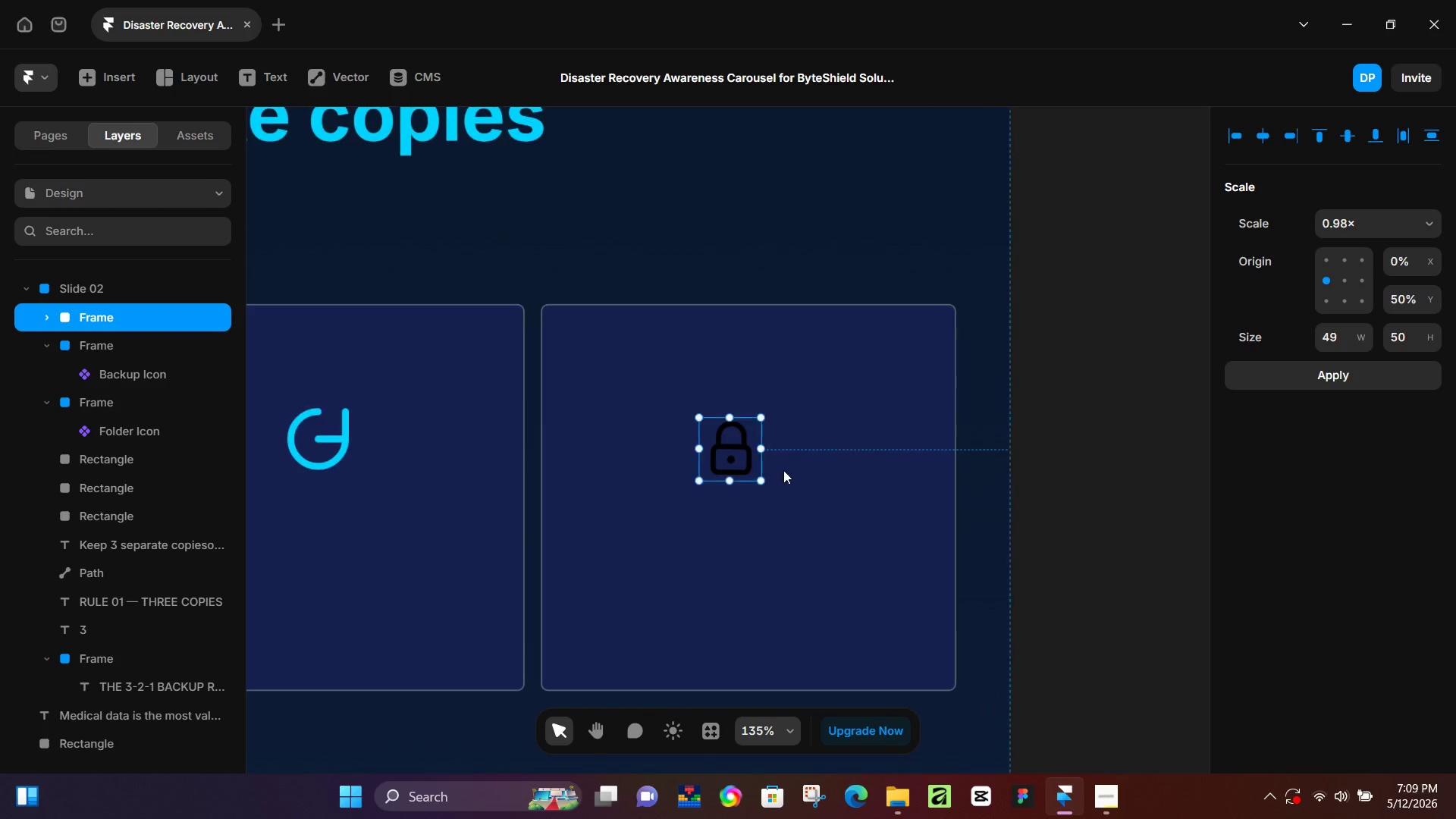 
left_click([839, 544])
 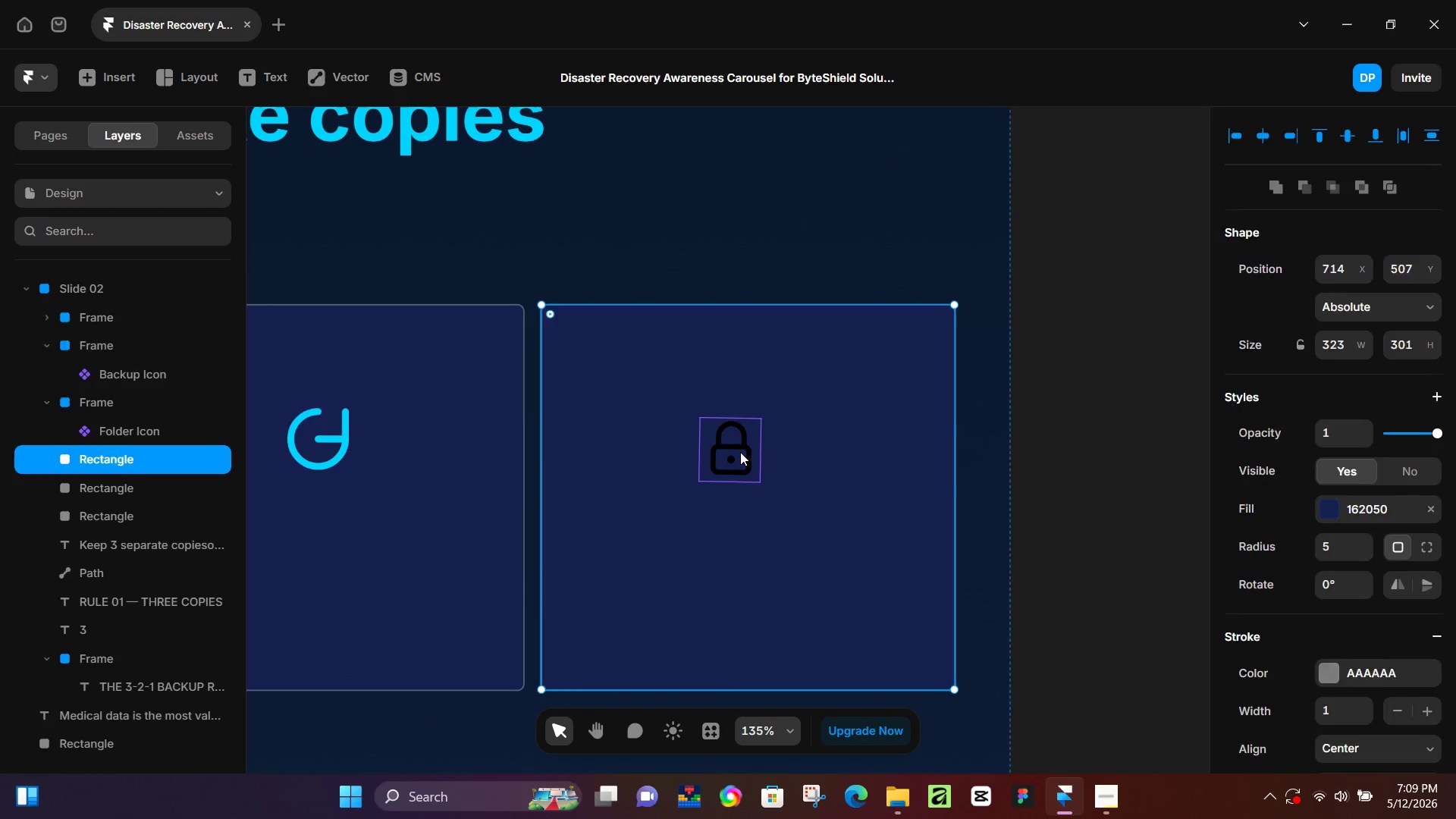 
left_click_drag(start_coordinate=[740, 452], to_coordinate=[723, 464])
 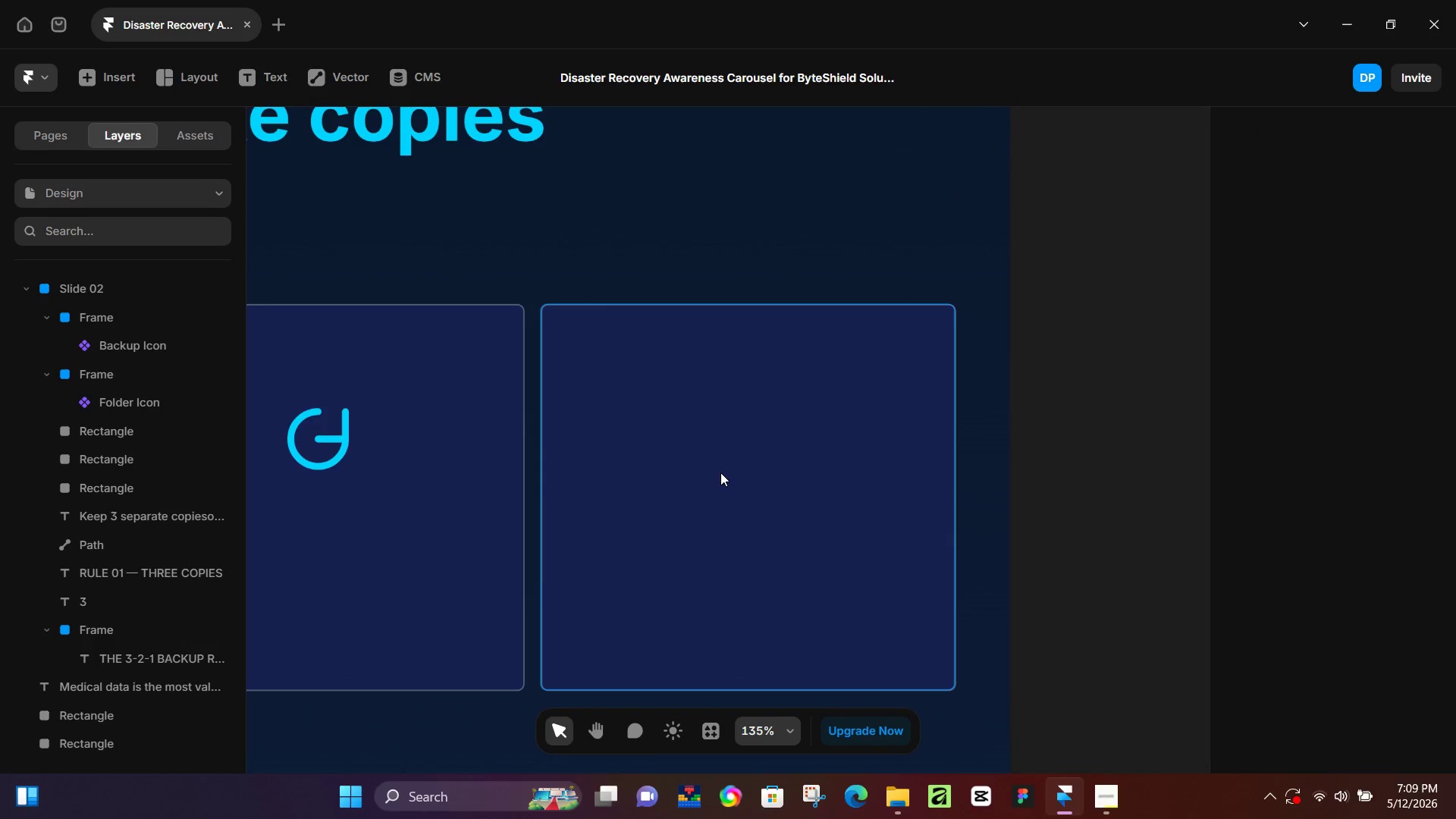 
key(Backspace)
 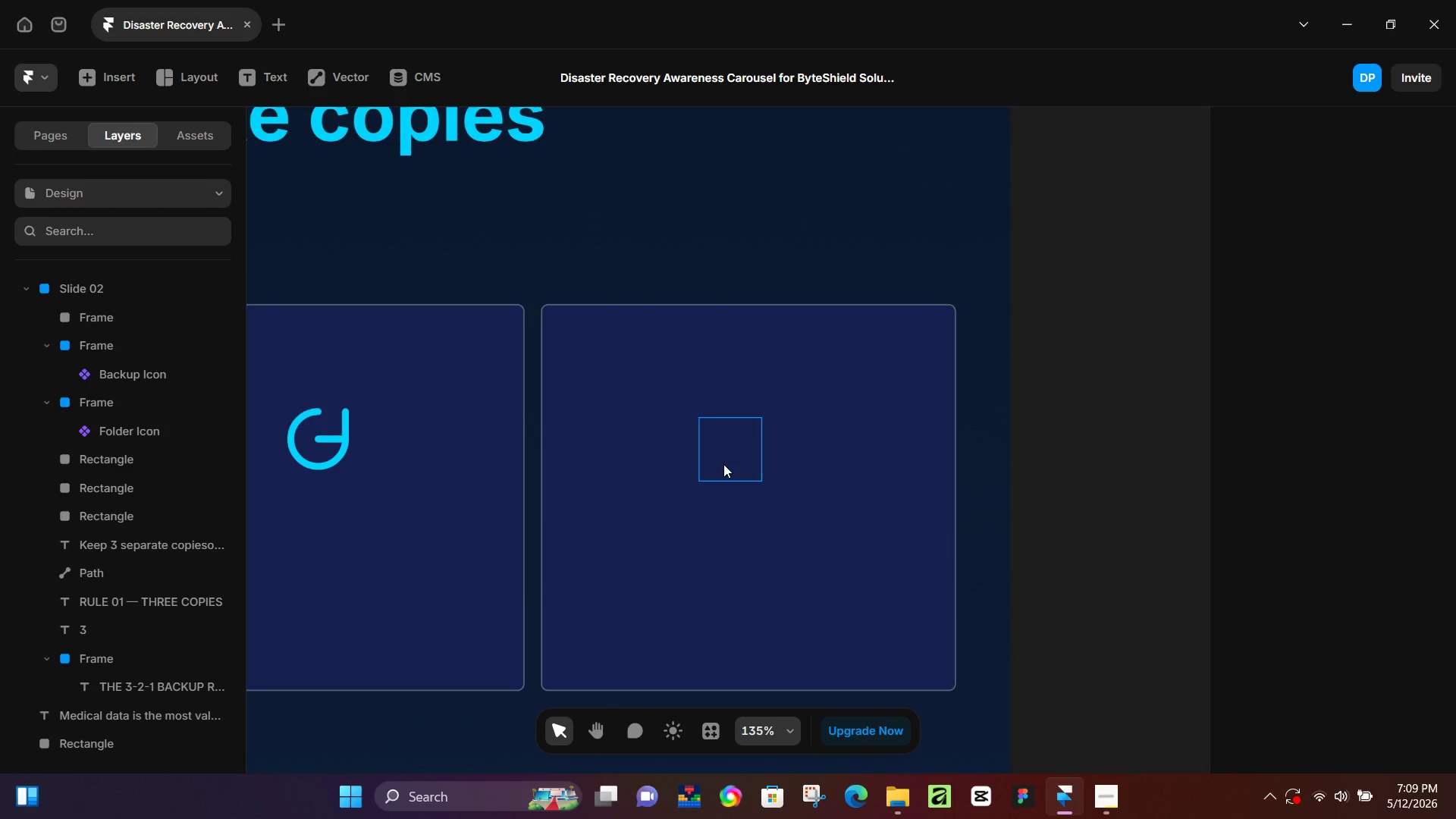 
left_click([723, 464])
 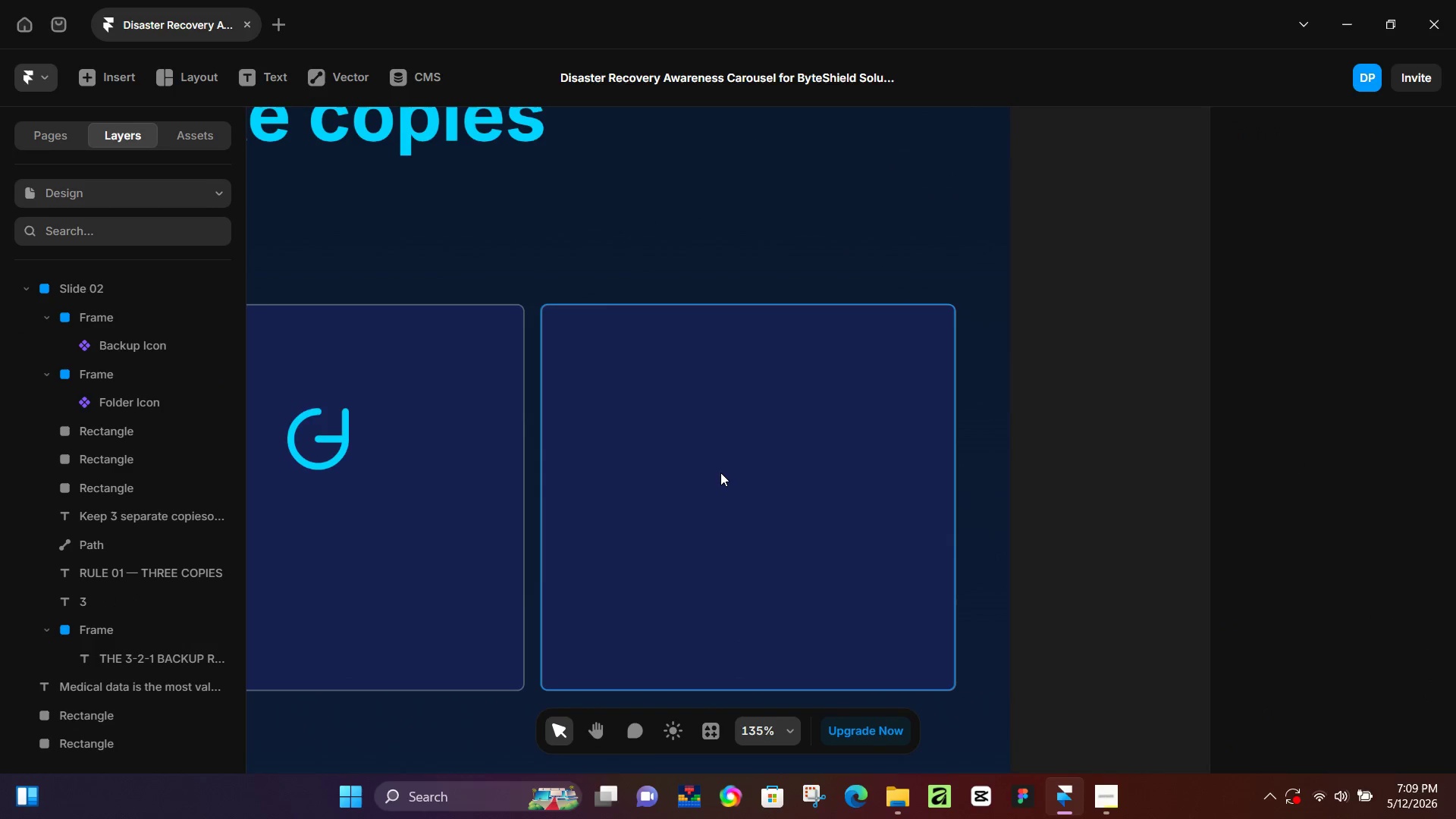 
key(Backspace)
 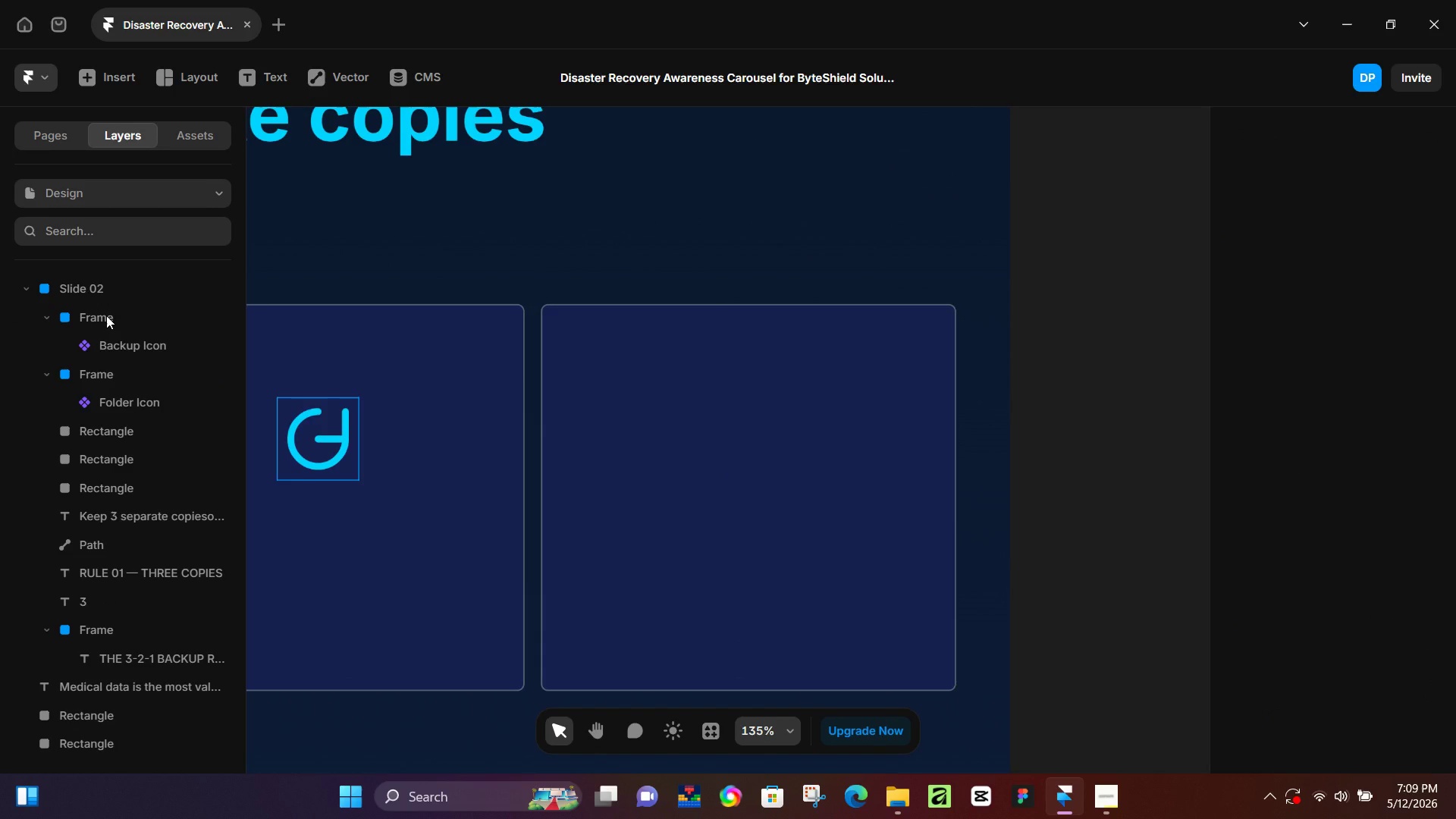 
hold_key(key=ControlLeft, duration=0.47)
scroll: coordinate [120, 336], scroll_direction: down, amount: 3.0
 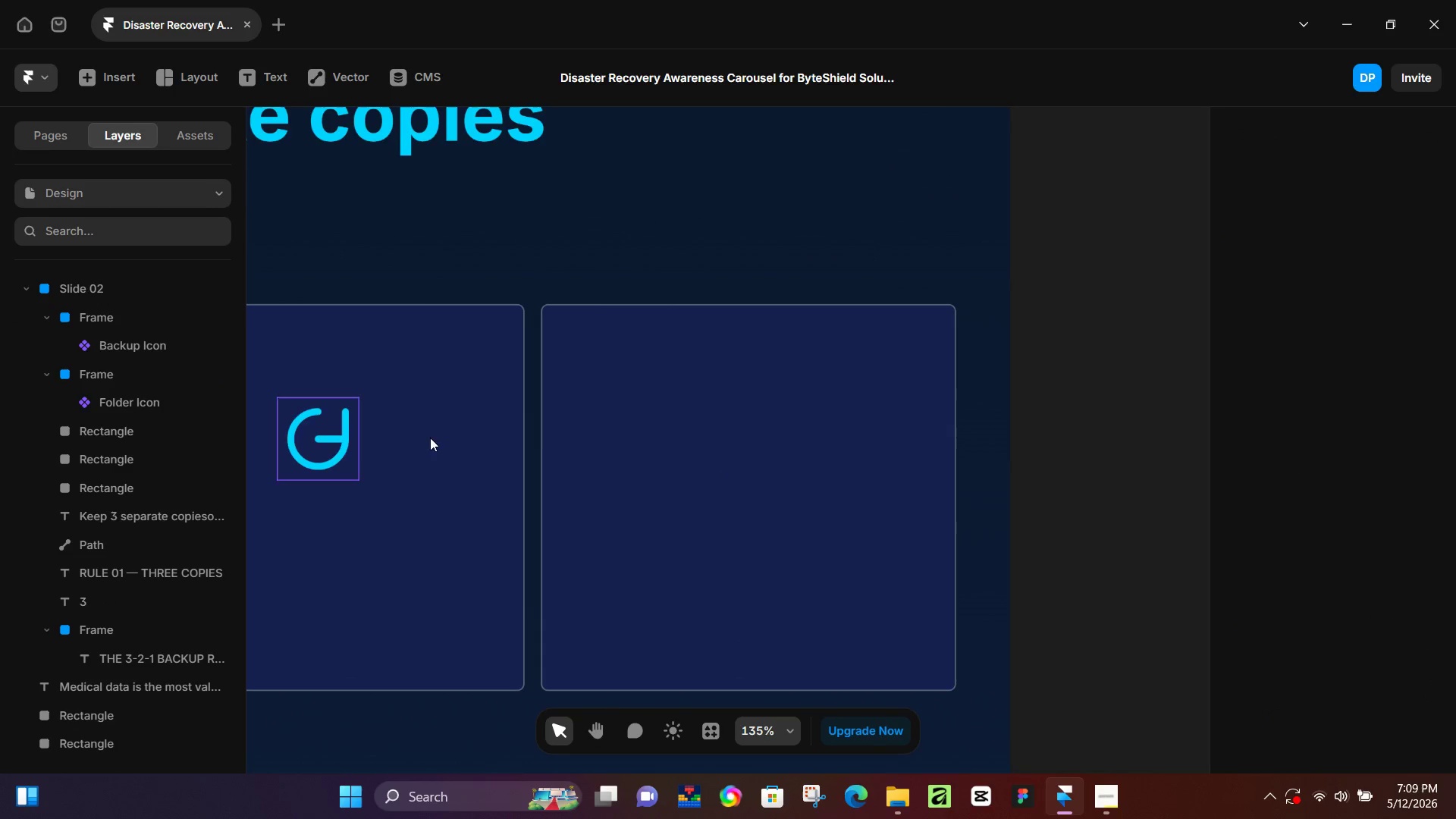 
hold_key(key=ControlLeft, duration=0.72)
 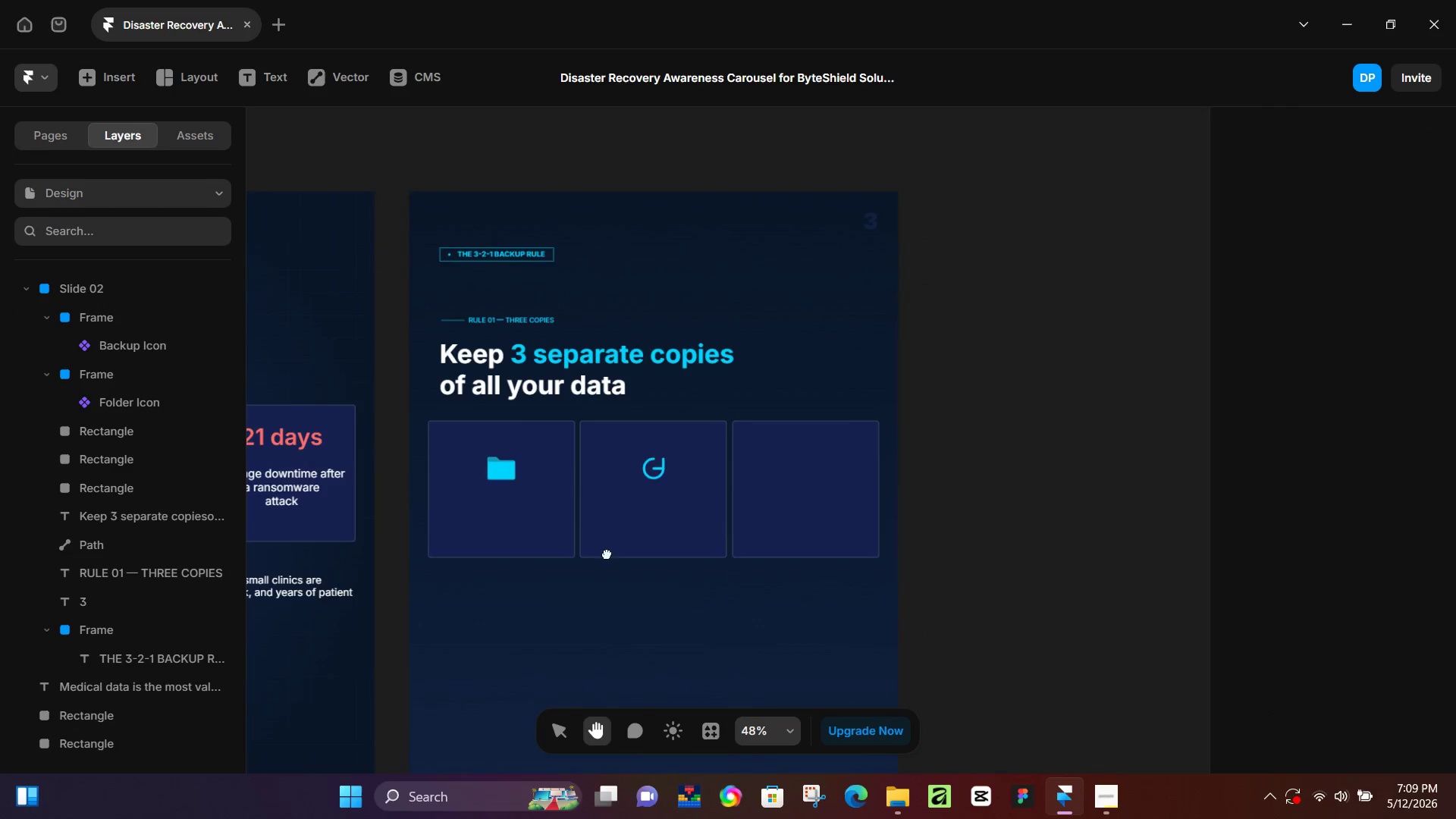 
hold_key(key=Space, duration=0.47)
 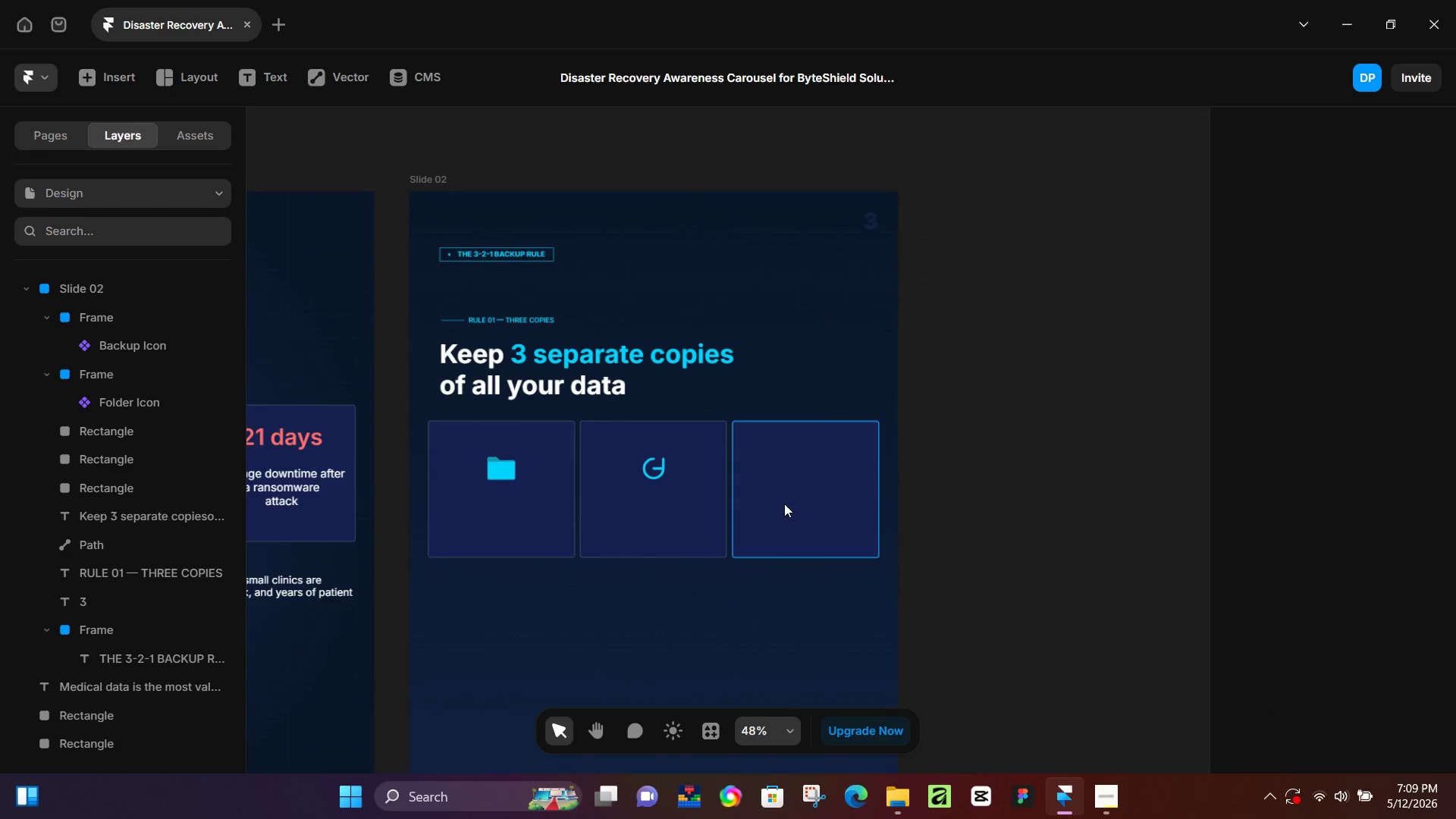 
left_click_drag(start_coordinate=[449, 528], to_coordinate=[607, 554])
 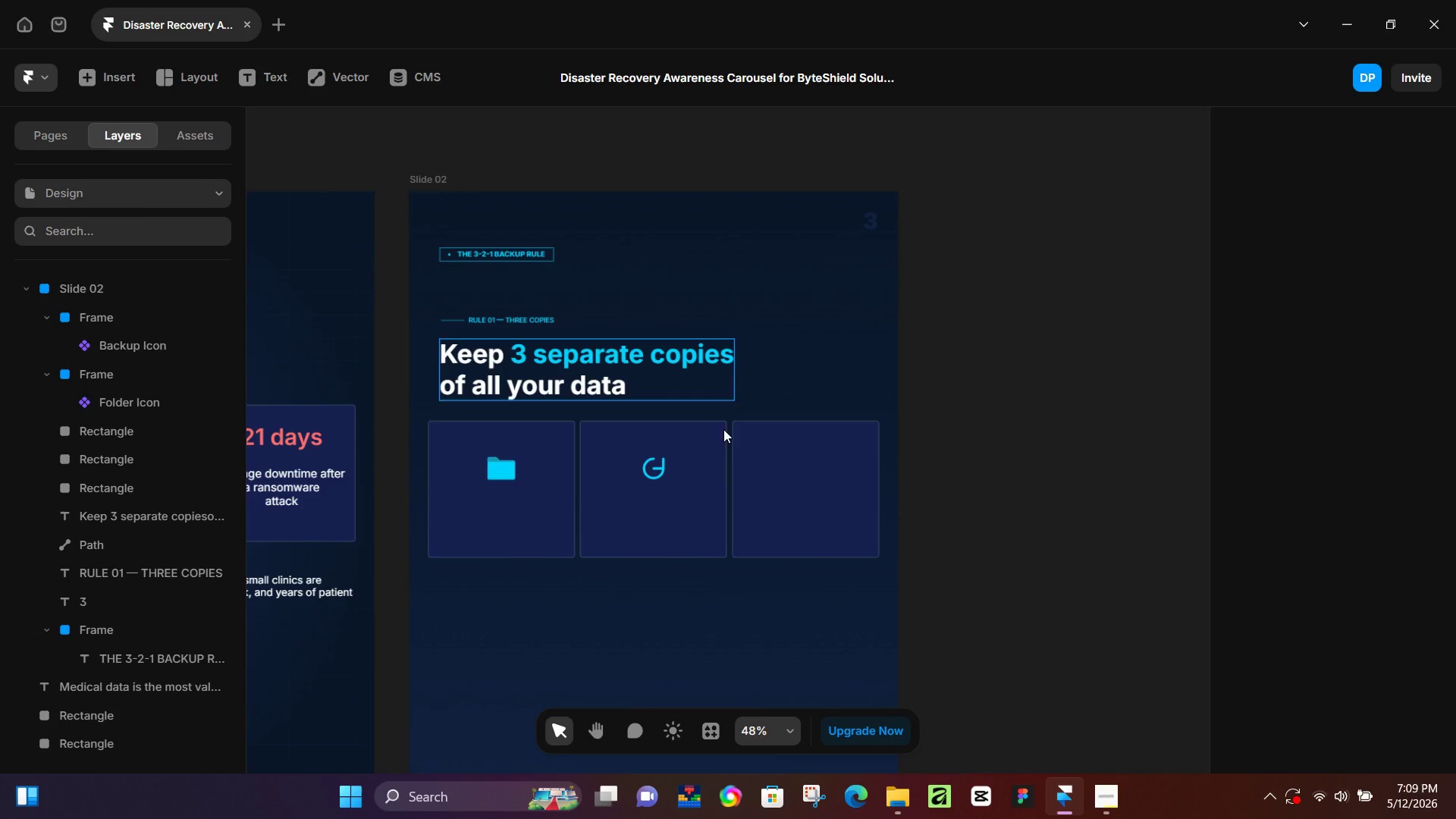 
scroll: coordinate [595, 446], scroll_direction: down, amount: 9.0
 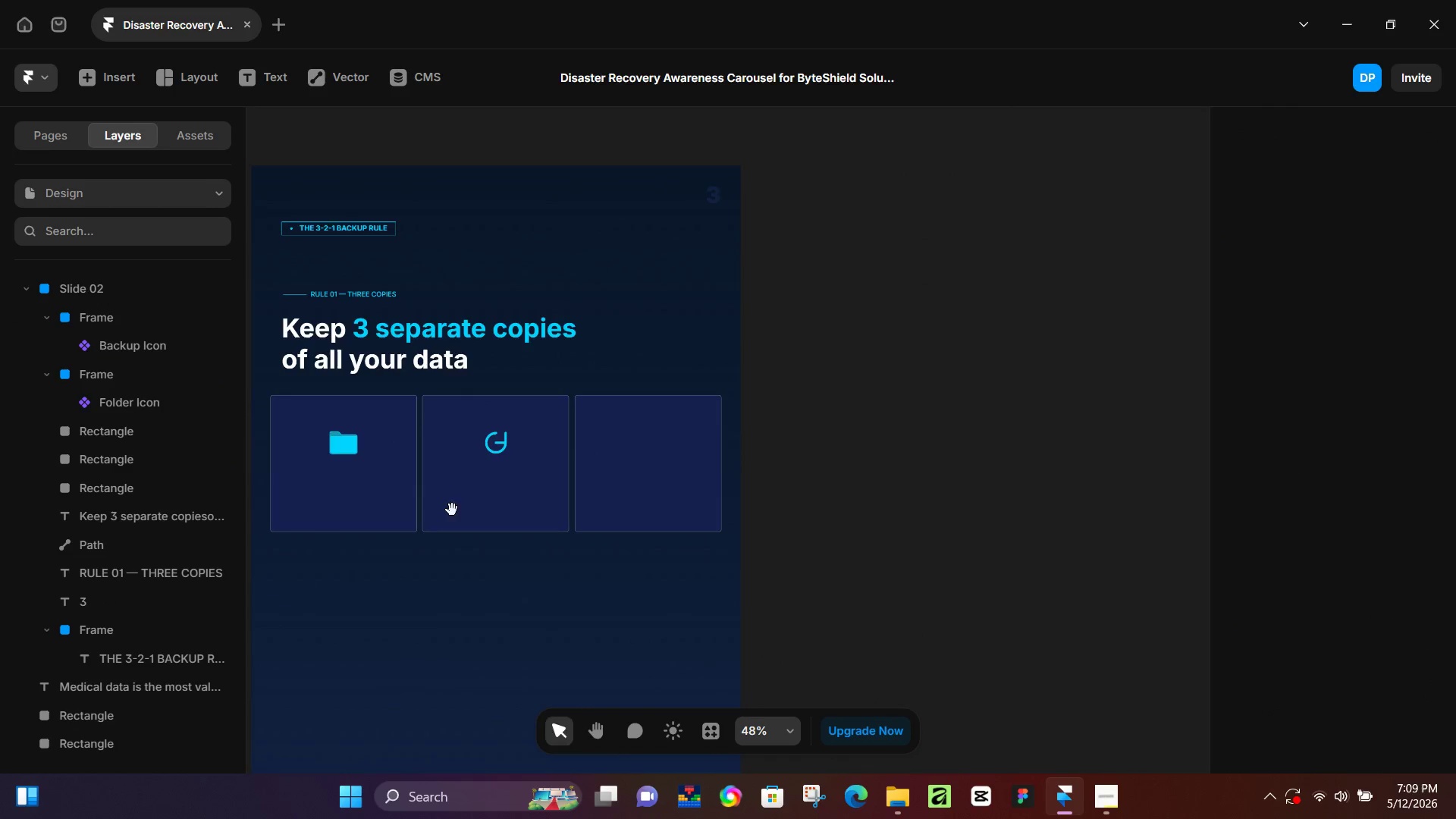 
hold_key(key=ControlLeft, duration=0.36)
 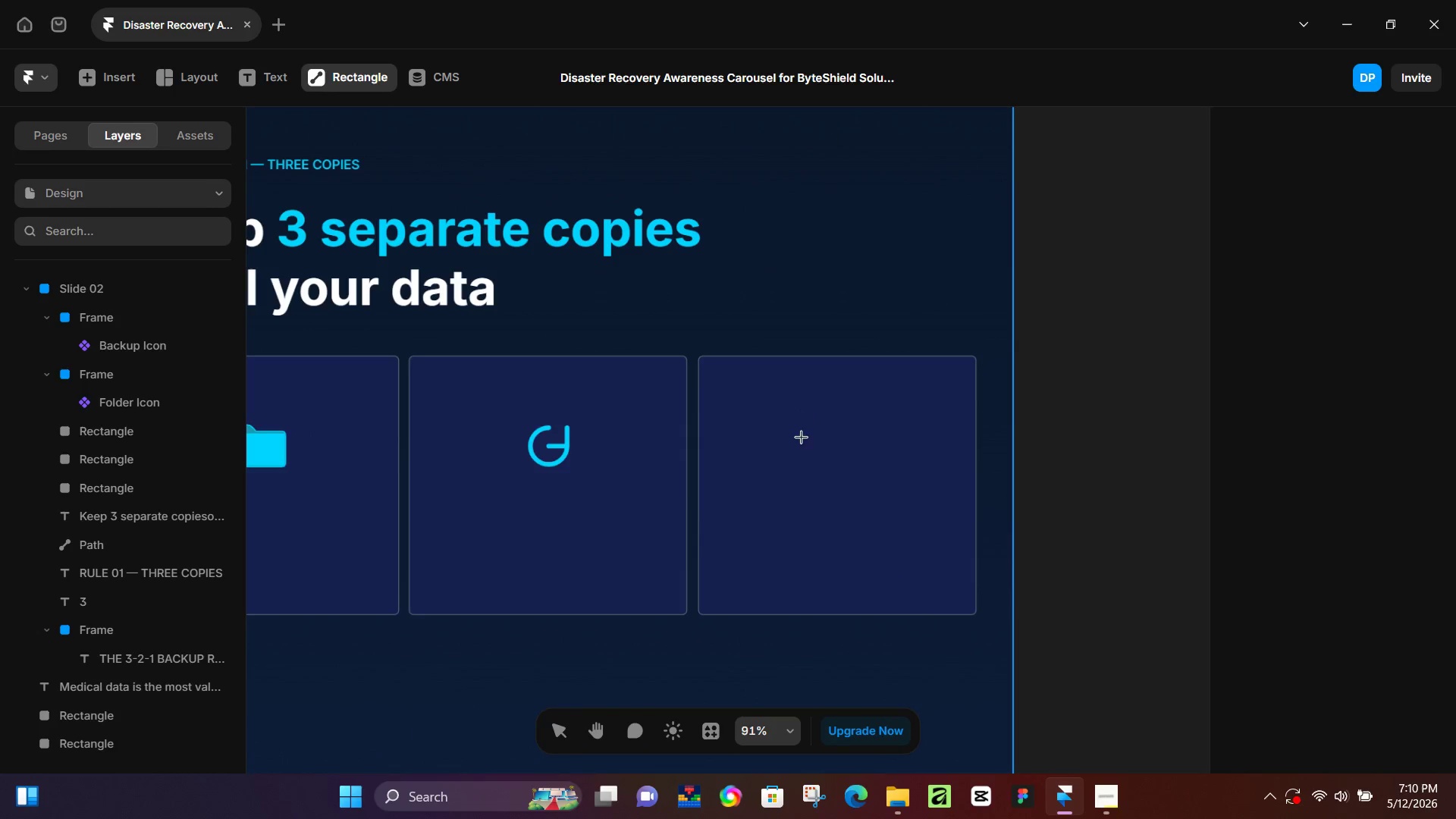 
key(R)
 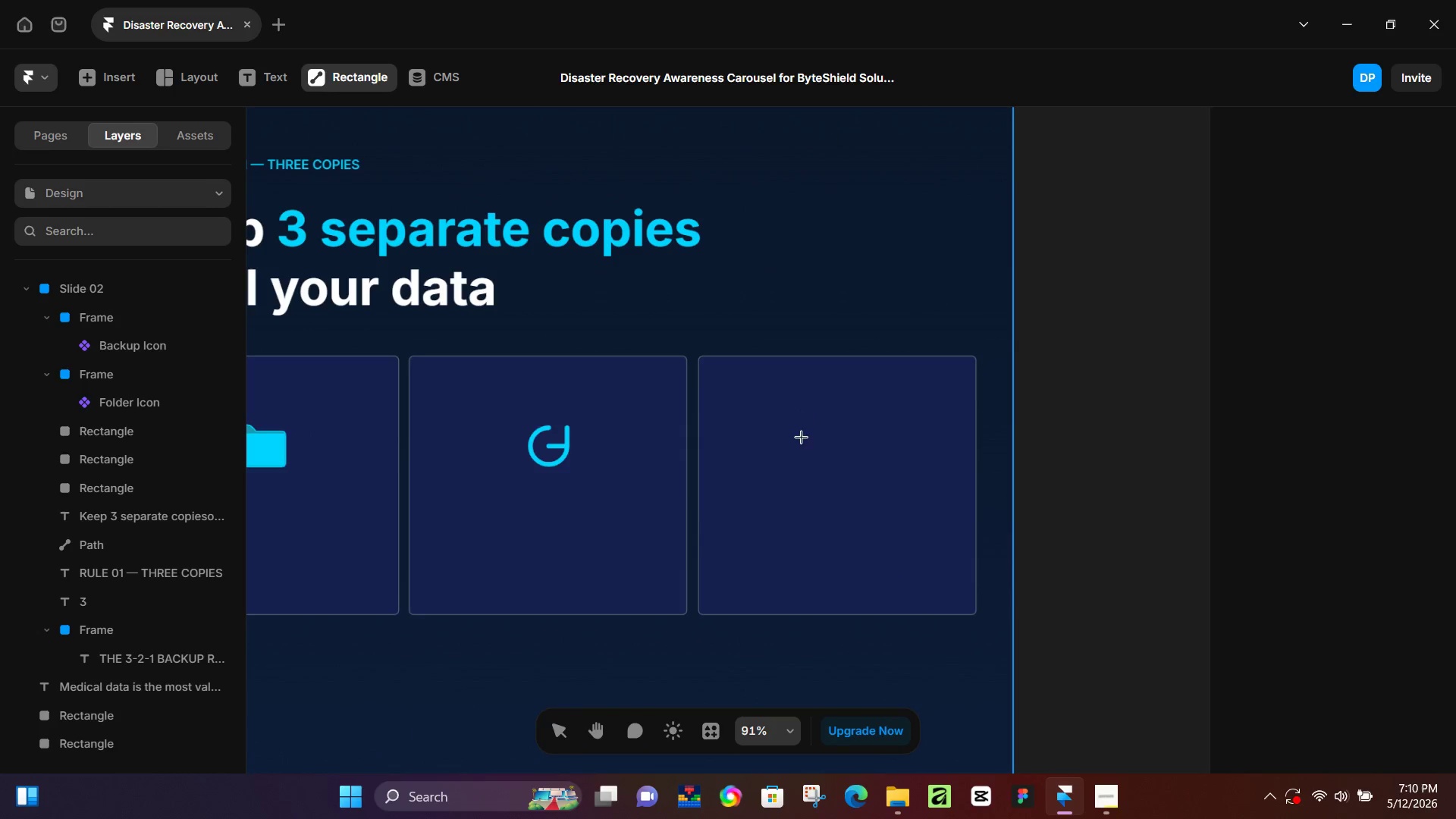 
scroll: coordinate [774, 493], scroll_direction: up, amount: 6.0
 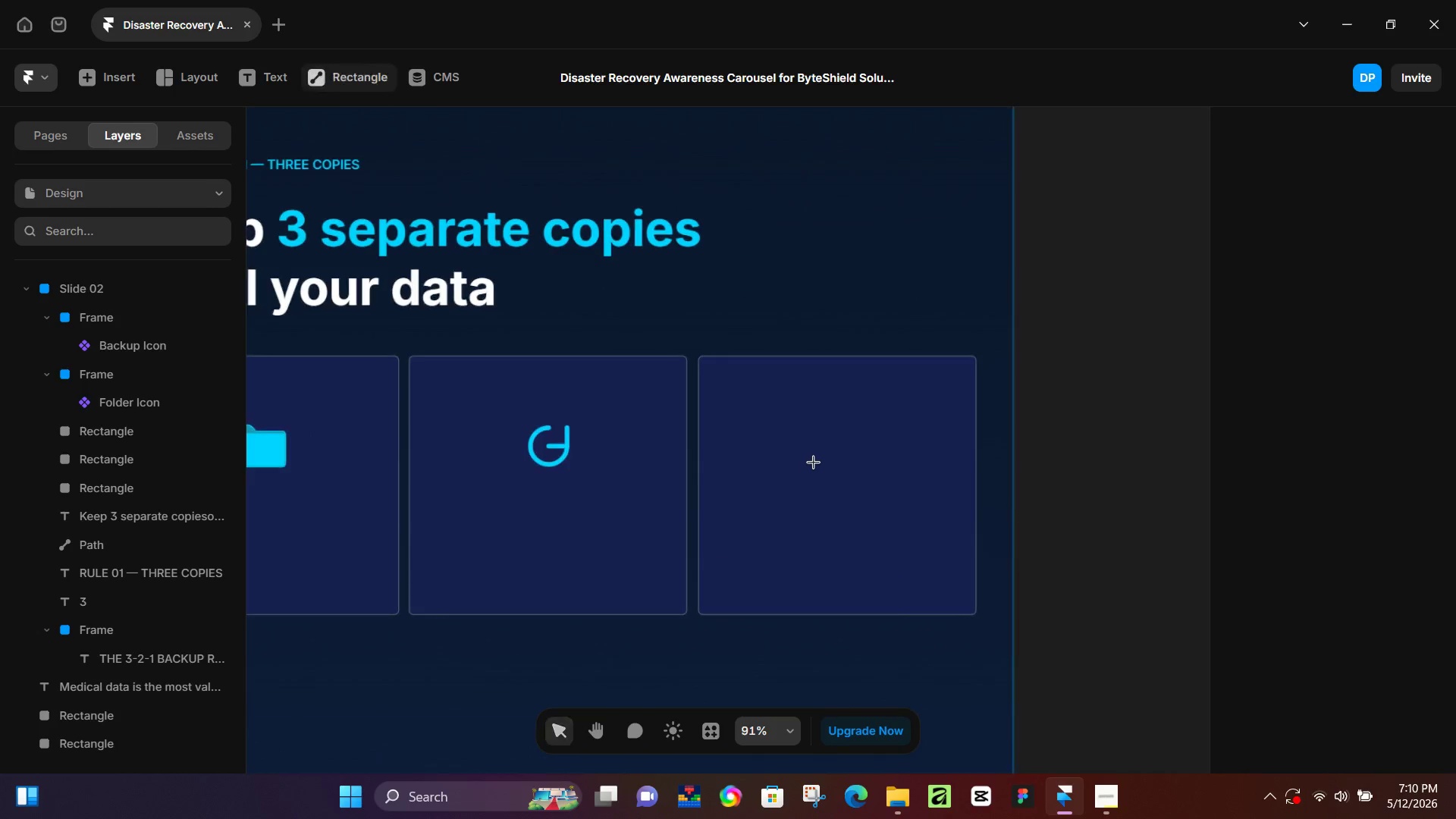 
left_click_drag(start_coordinate=[801, 437], to_coordinate=[849, 469])
 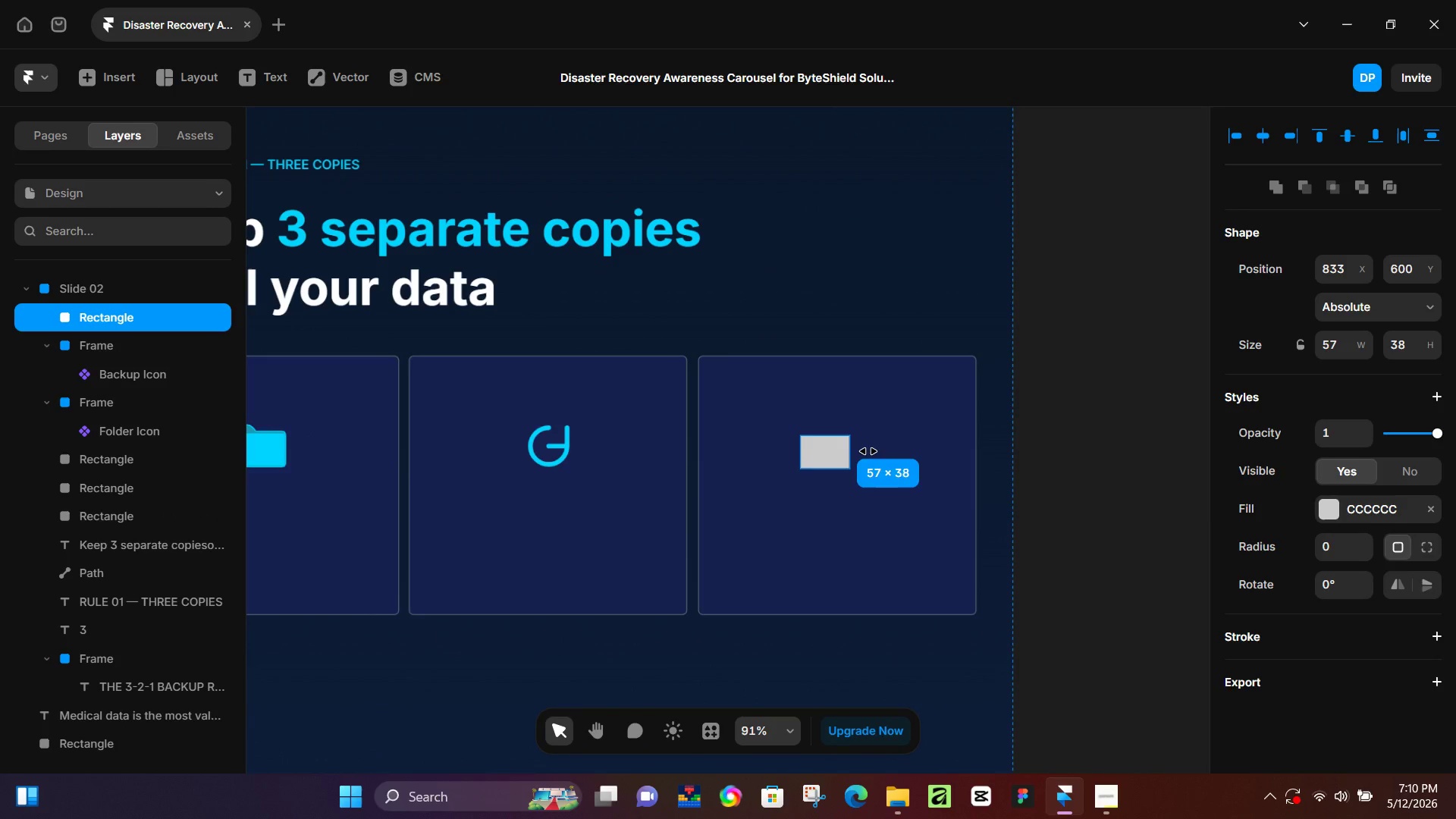 
left_click([1339, 544])
 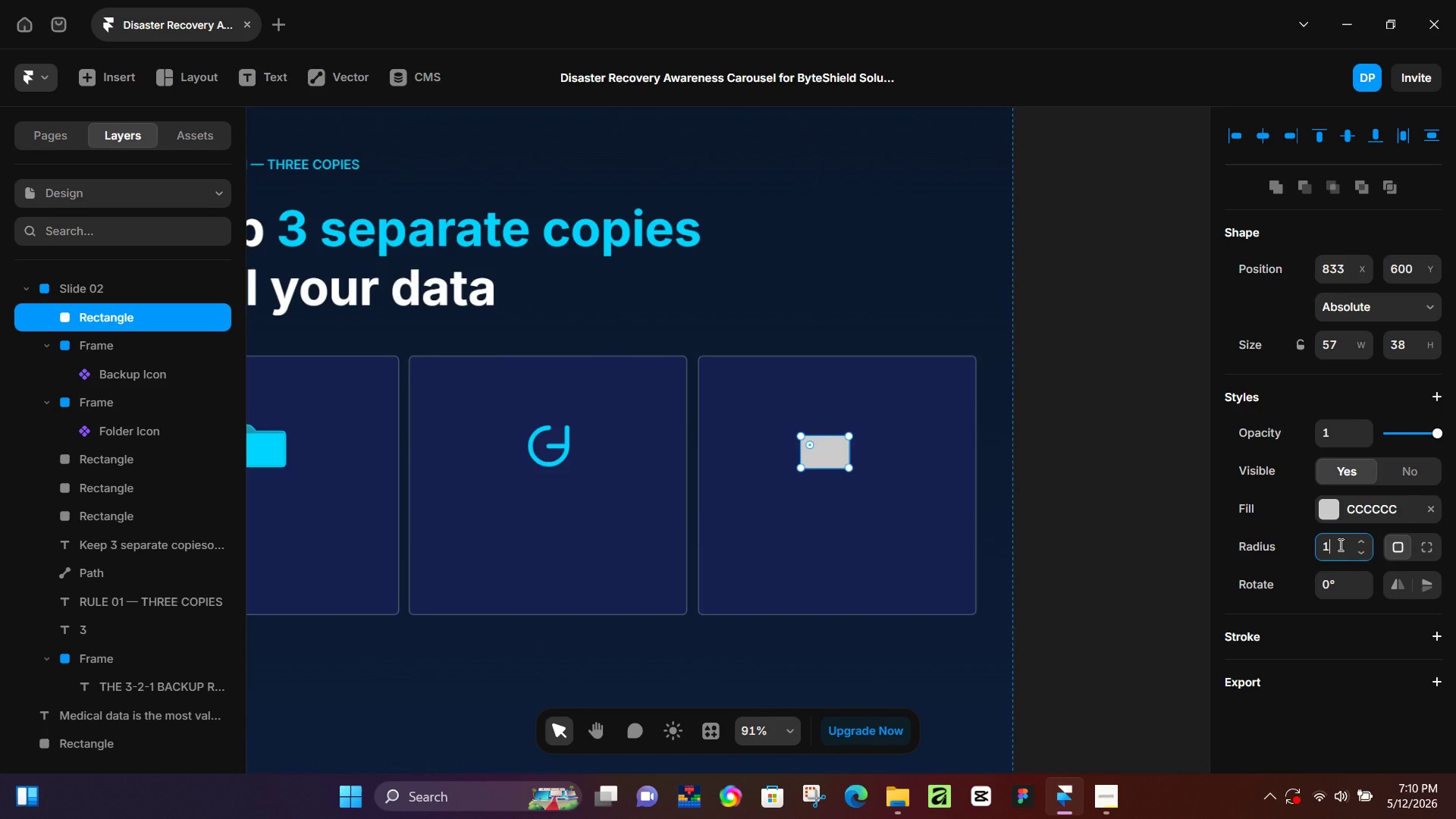 
key(Numpad1)
 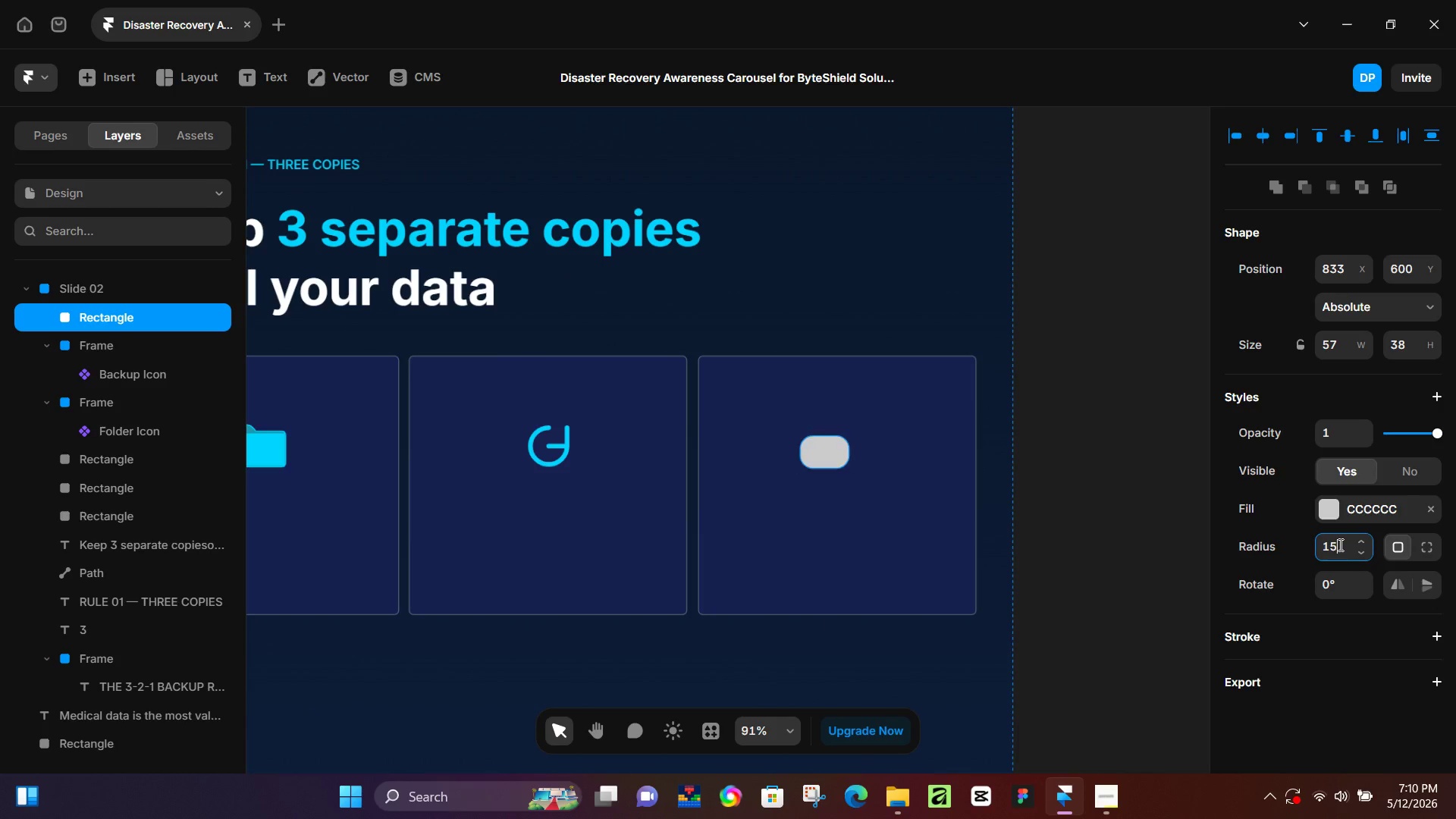 
key(Numpad5)
 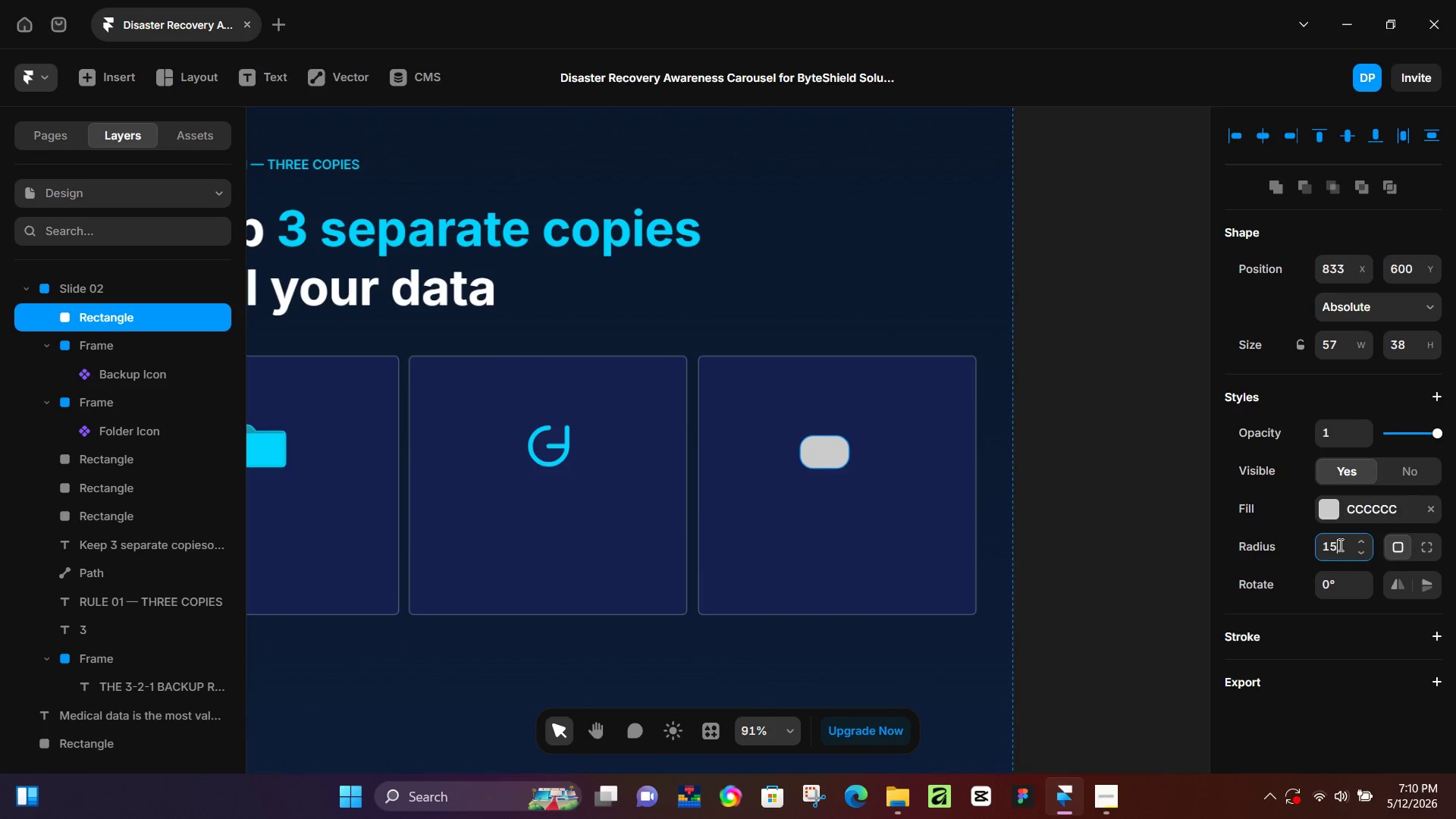 
key(NumpadEnter)
 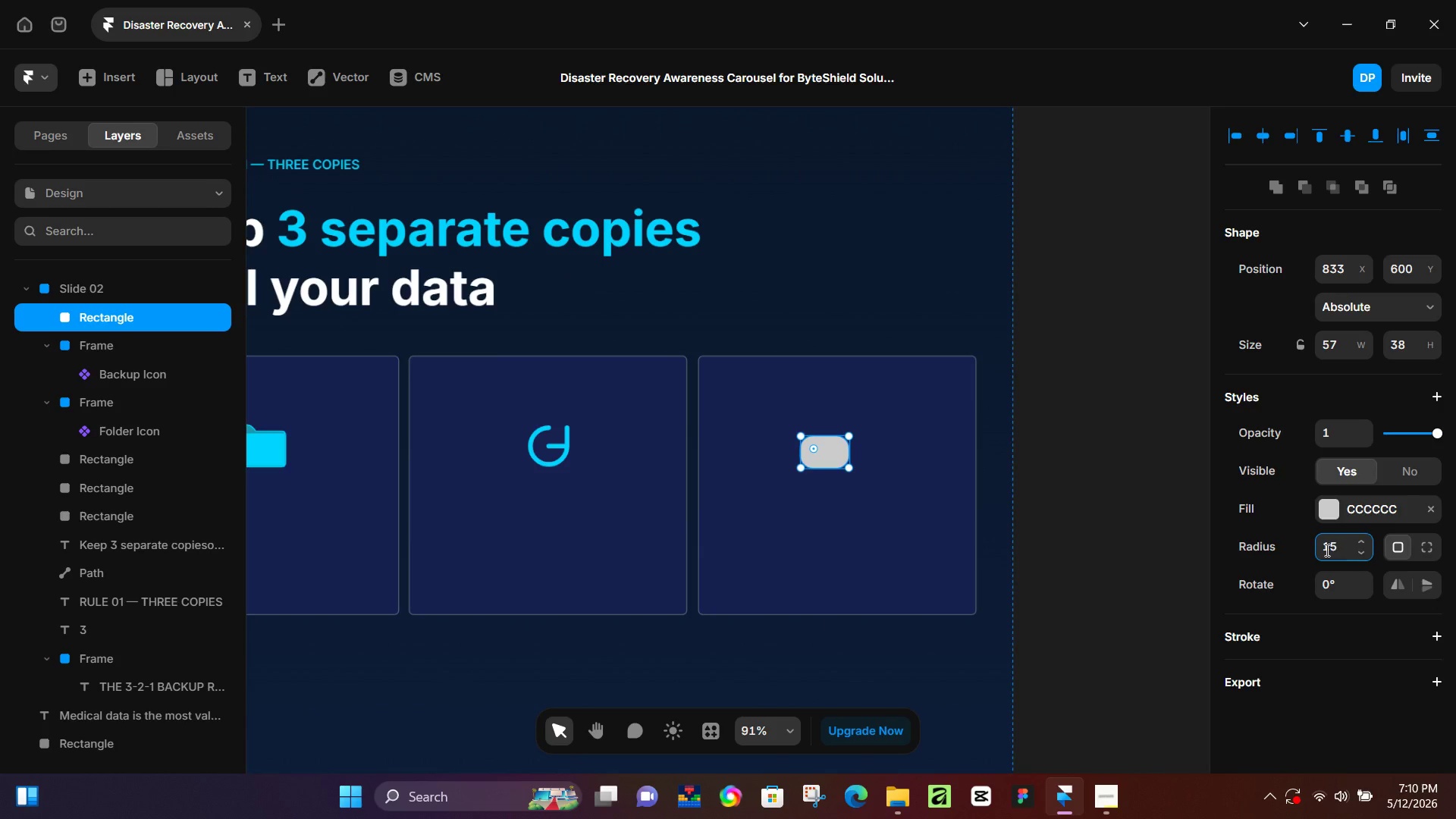 
key(Backspace)
 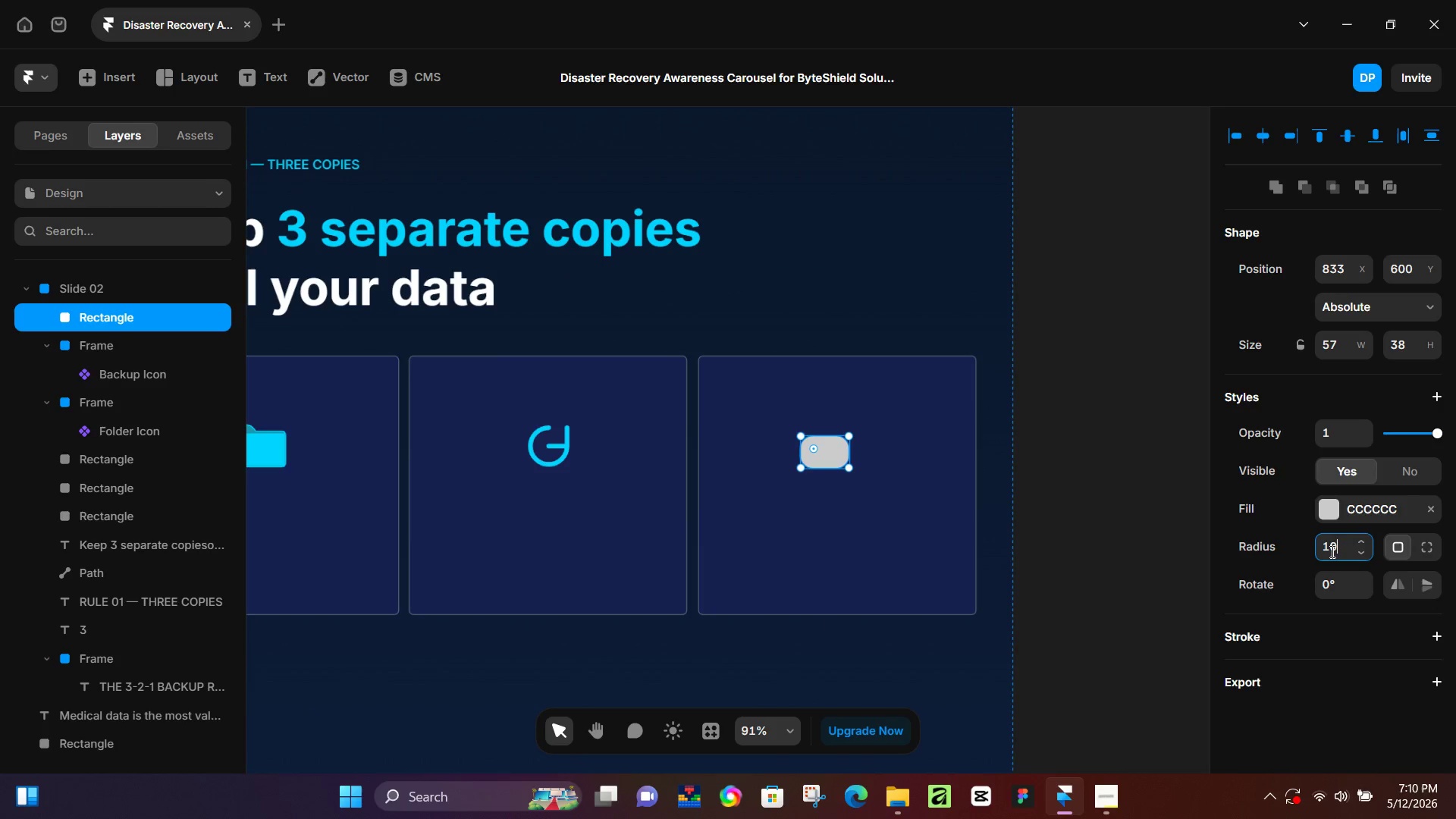 
key(Numpad0)
 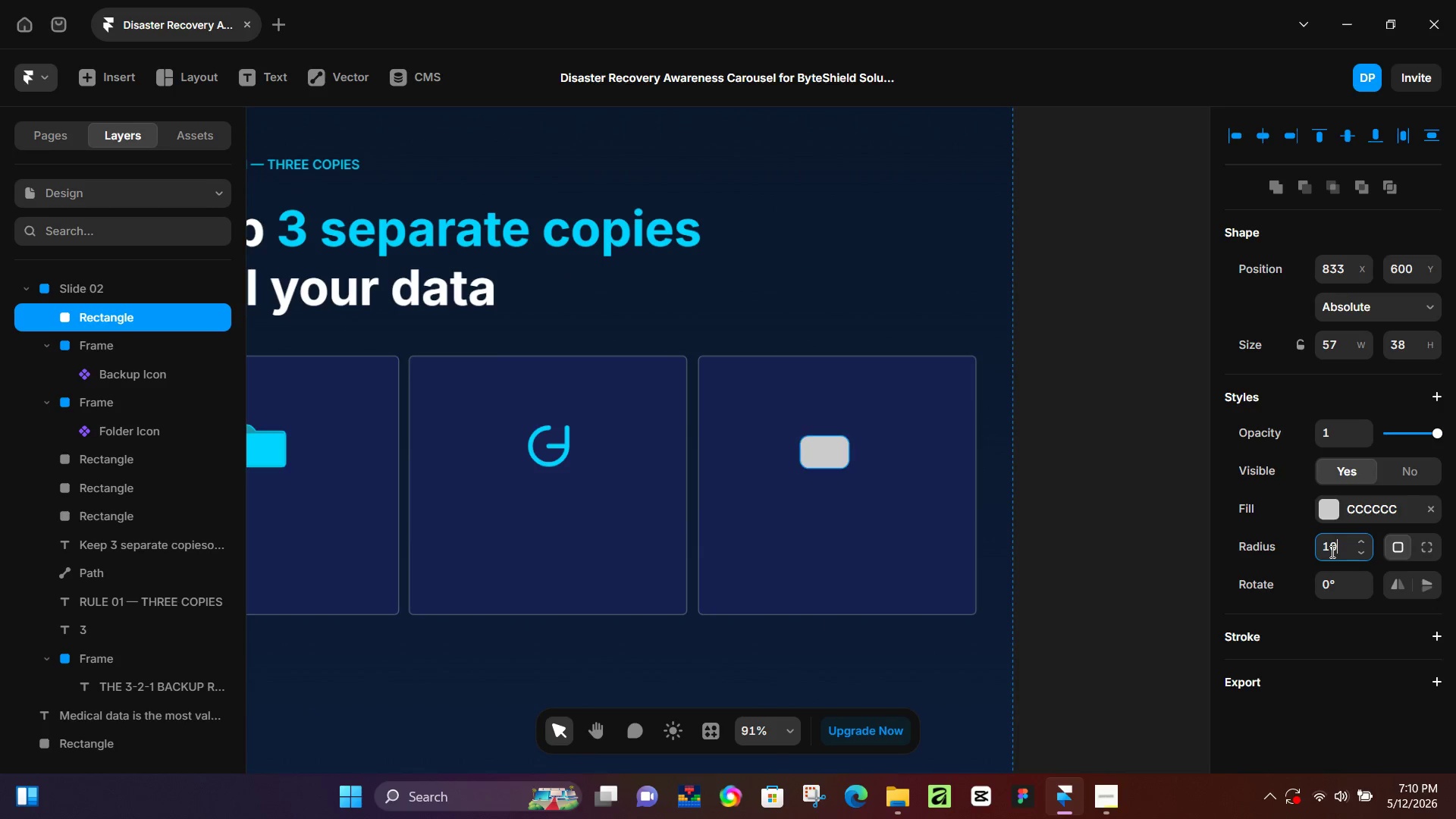 
key(NumpadEnter)
 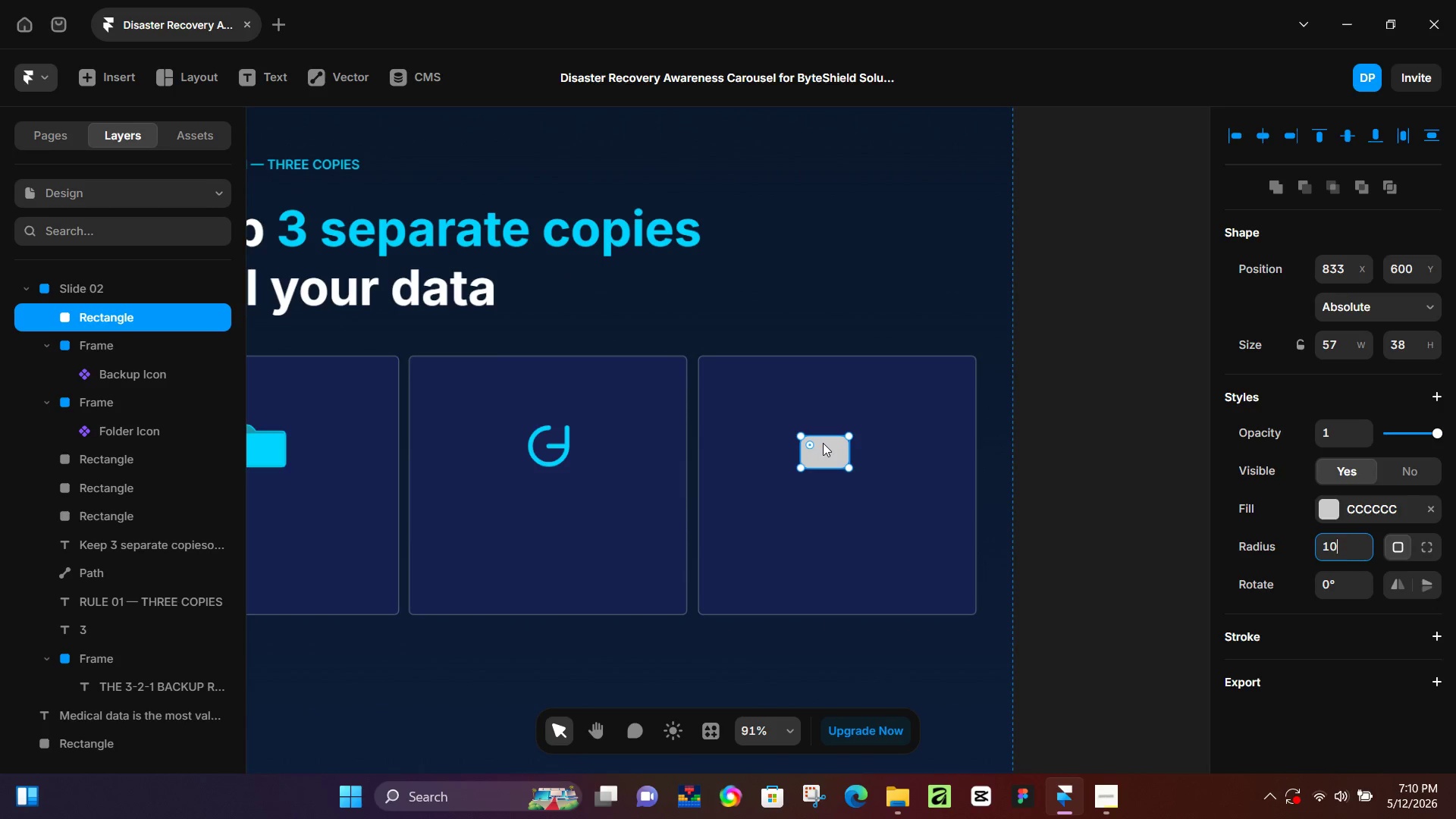 
hold_key(key=ControlLeft, duration=1.11)
scroll: coordinate [846, 450], scroll_direction: up, amount: 2.0
 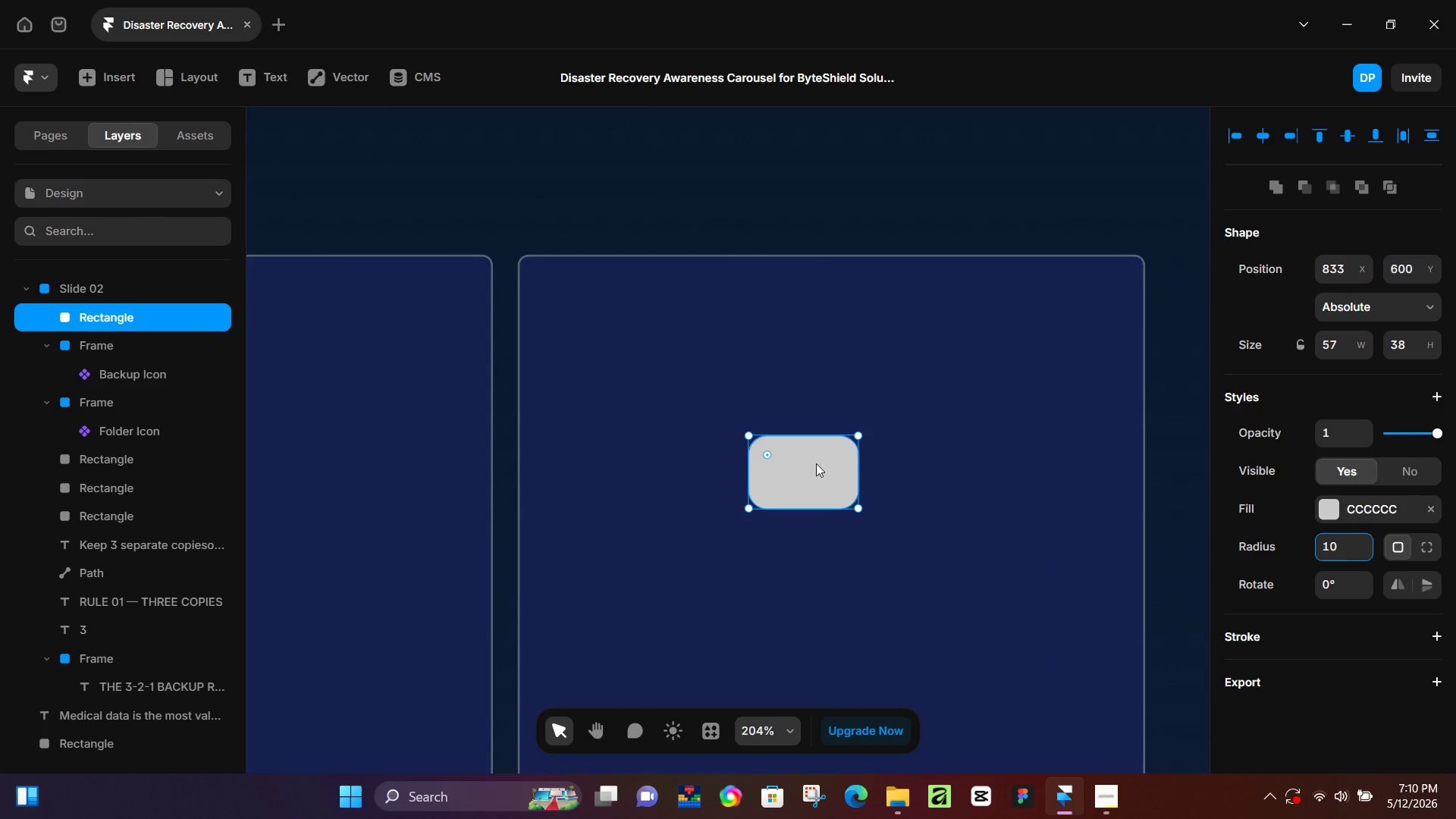 
hold_key(key=ControlLeft, duration=0.64)
scroll: coordinate [809, 463], scroll_direction: up, amount: 1.0
 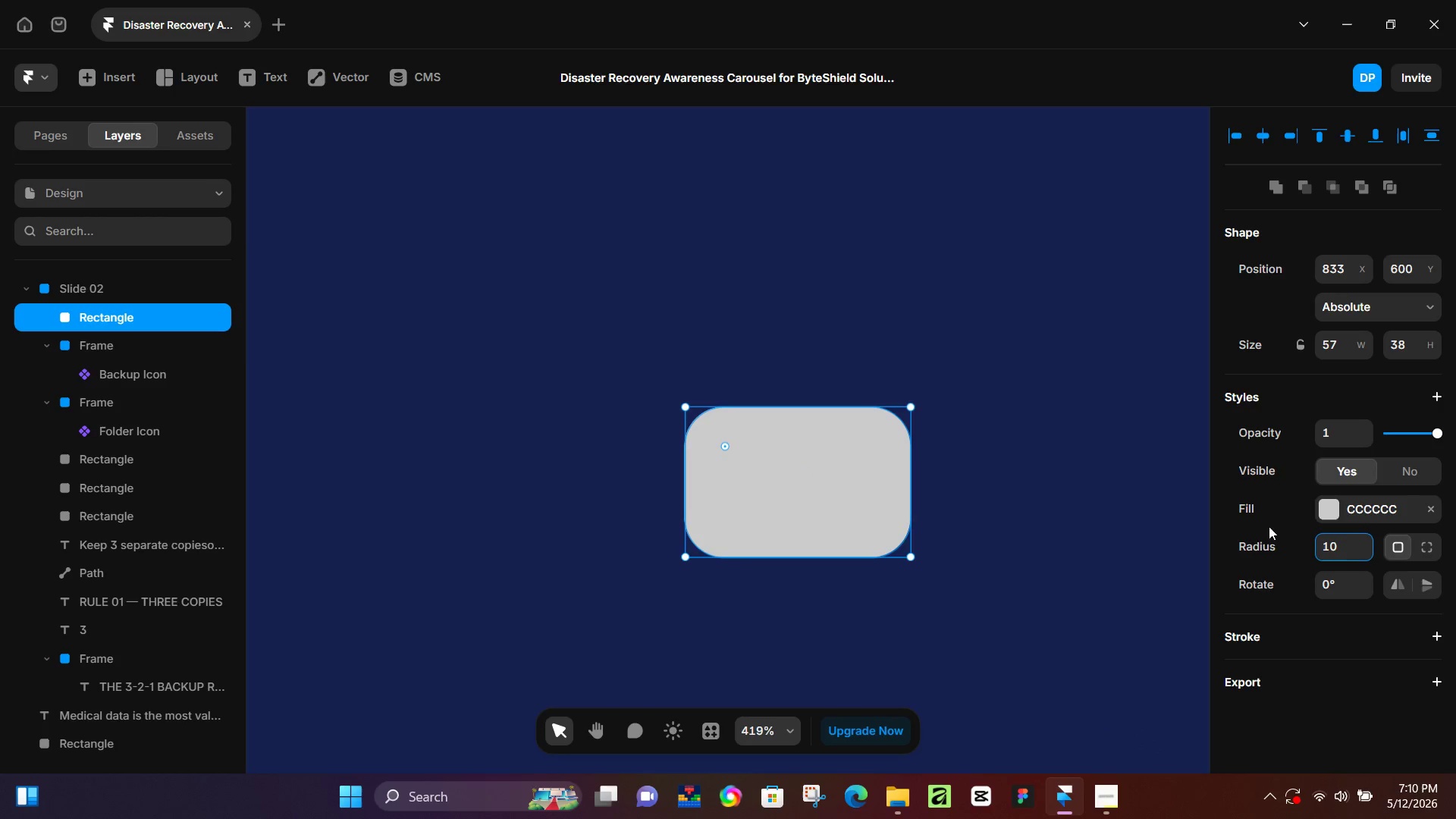 
hold_key(key=ControlLeft, duration=0.67)
scroll: coordinate [466, 344], scroll_direction: down, amount: 2.0
 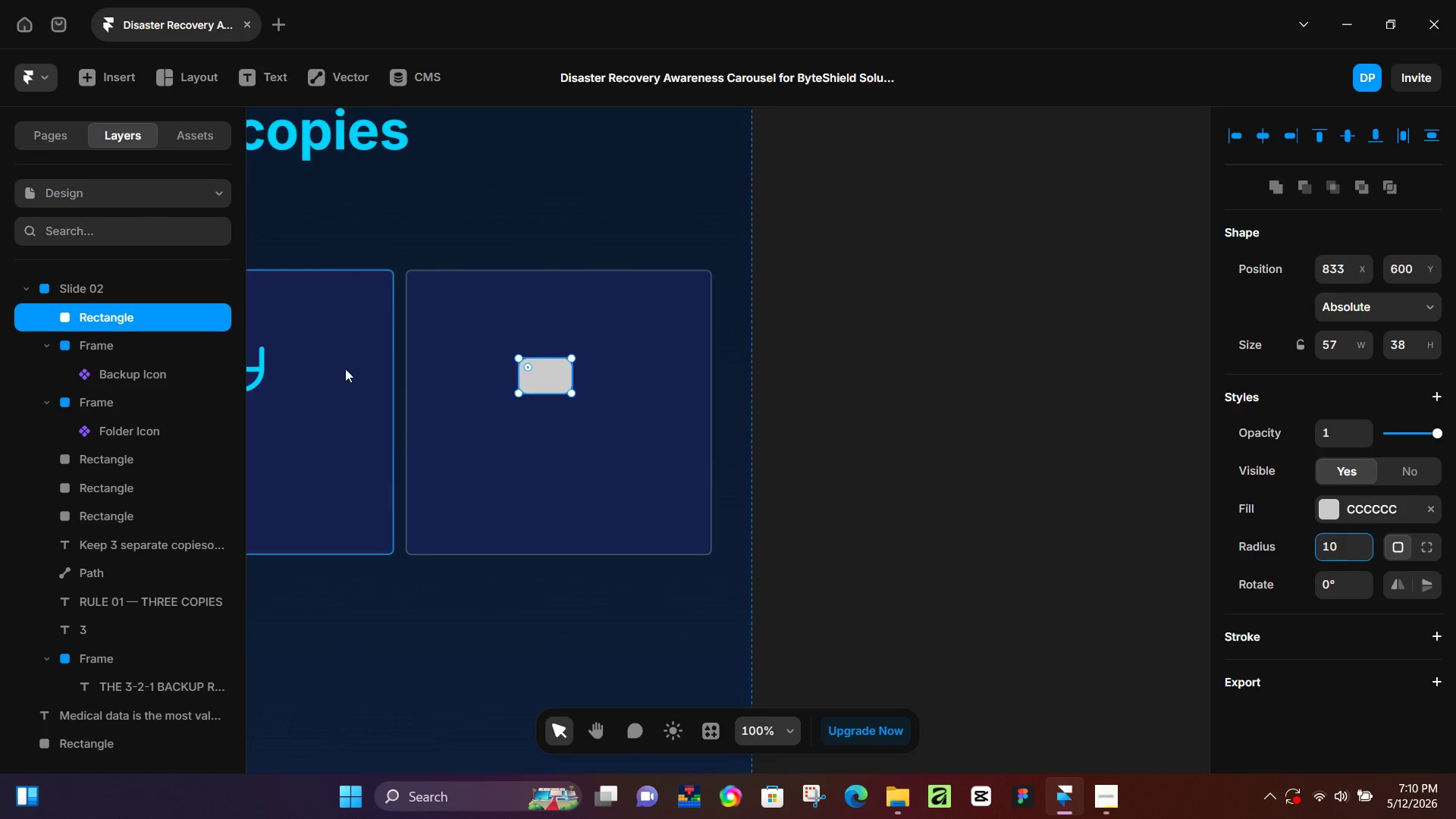 
hold_key(key=Space, duration=0.53)
 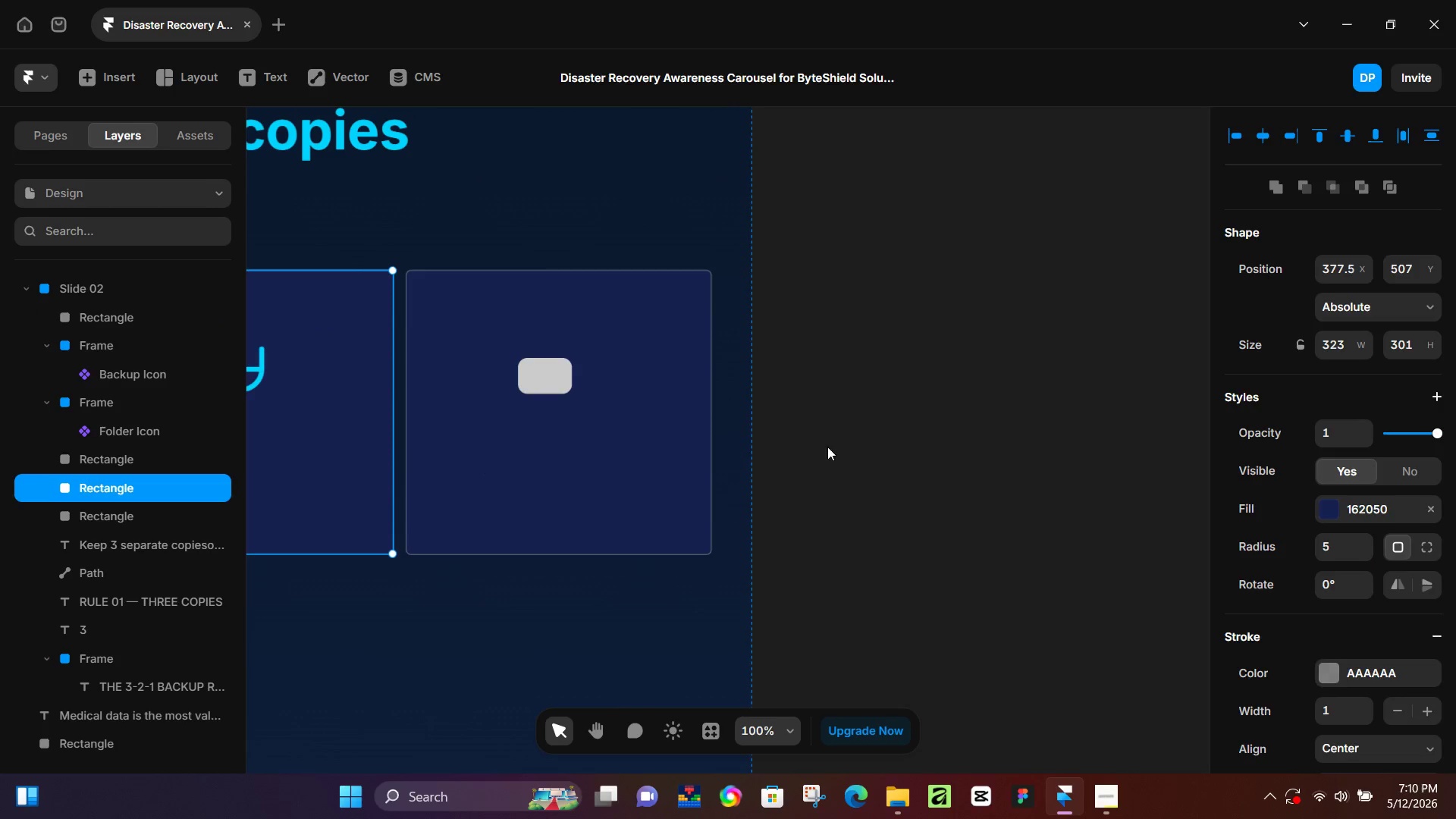 
left_click_drag(start_coordinate=[372, 376], to_coordinate=[515, 494])
 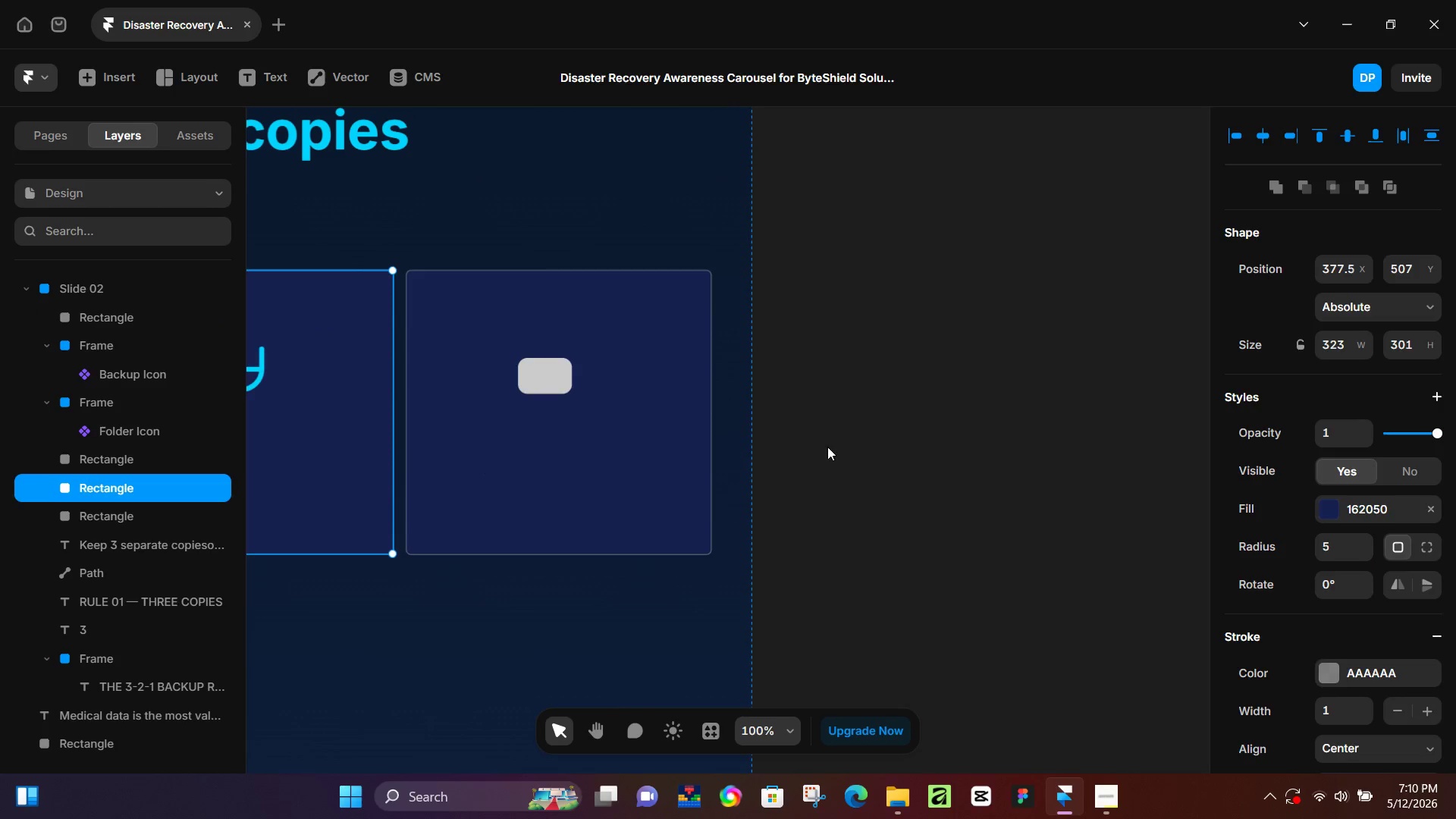 
hold_key(key=Space, duration=1.59)
 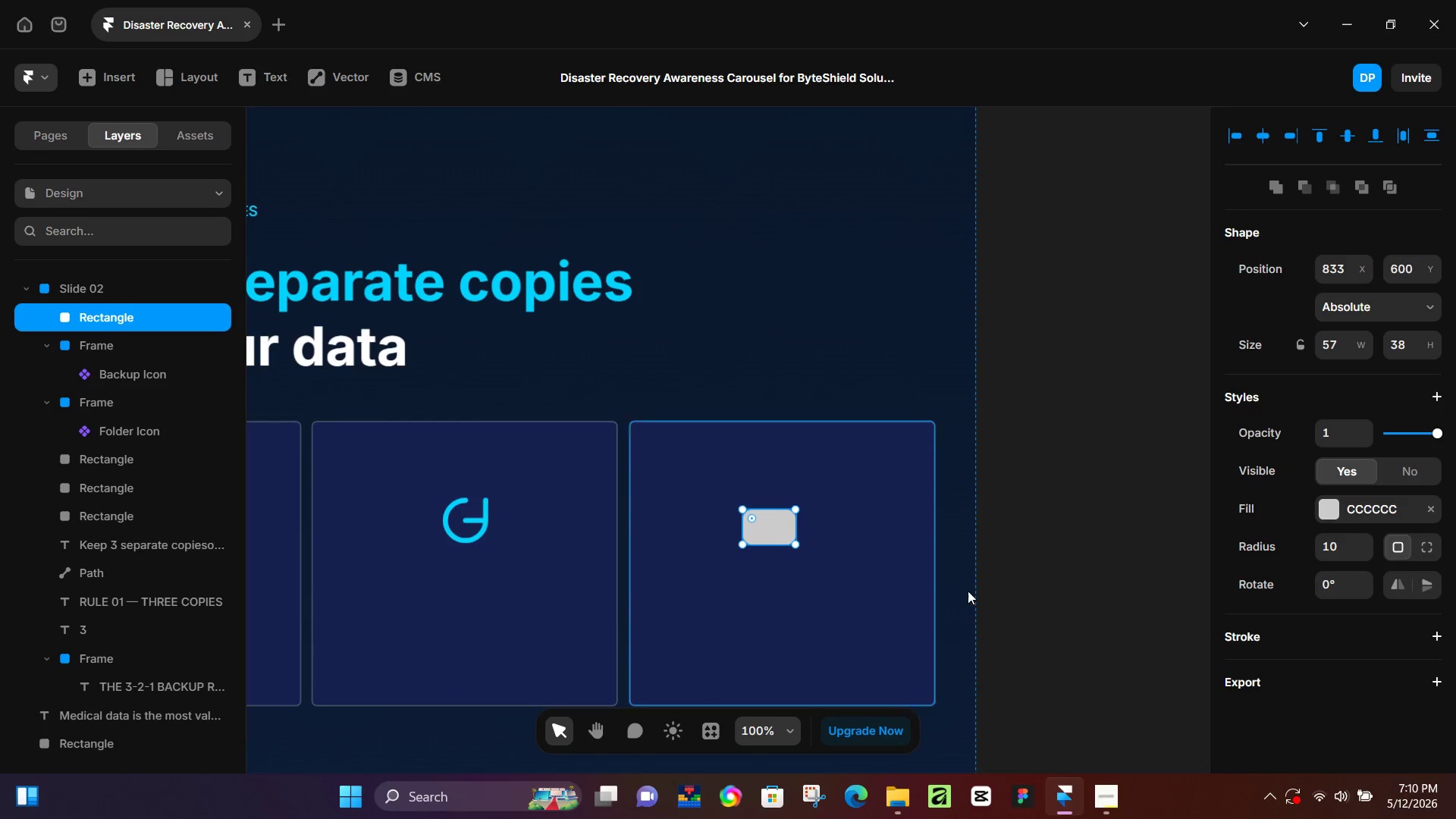 
key(Control+Z)
 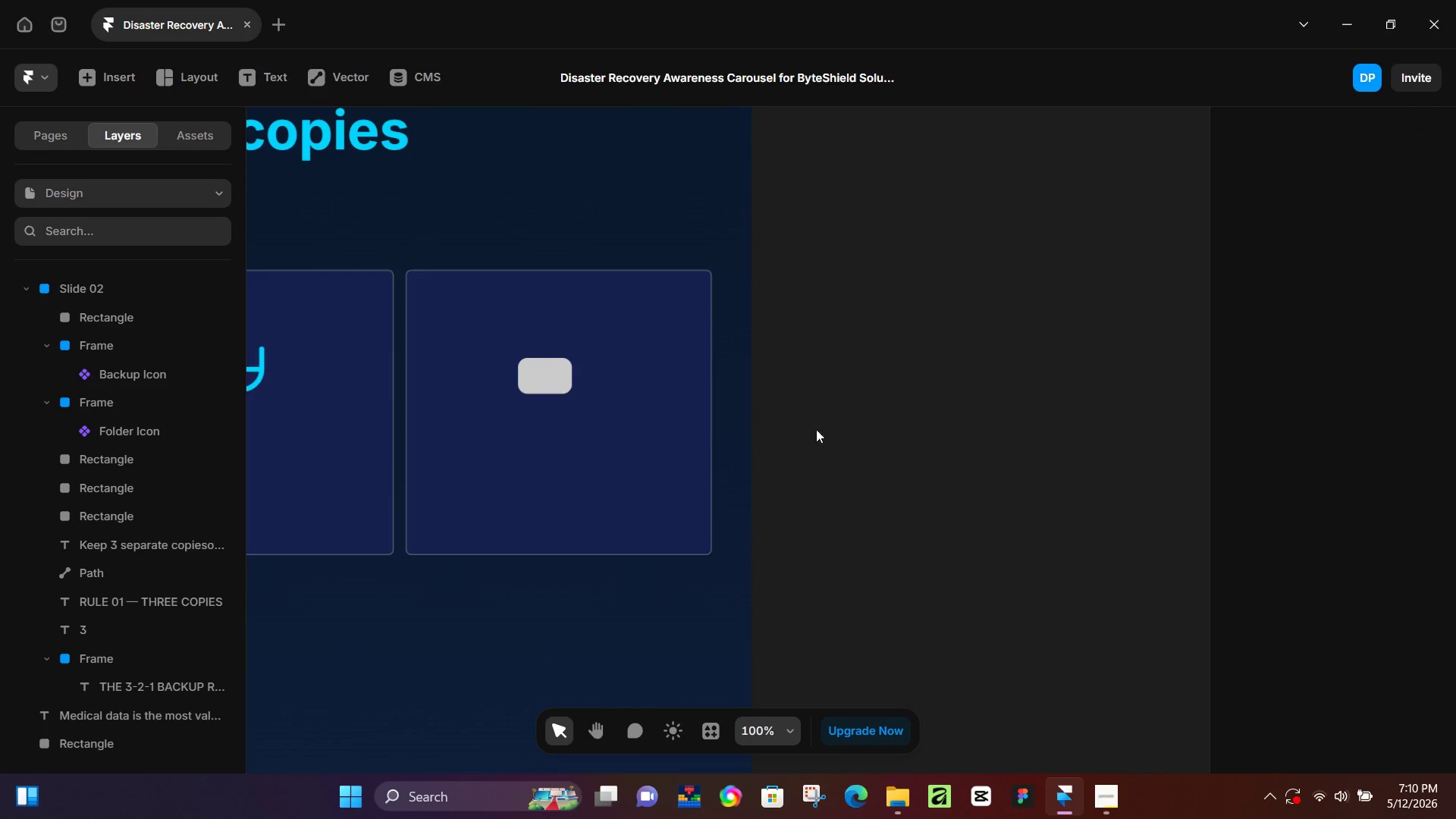 
left_click([841, 438])
 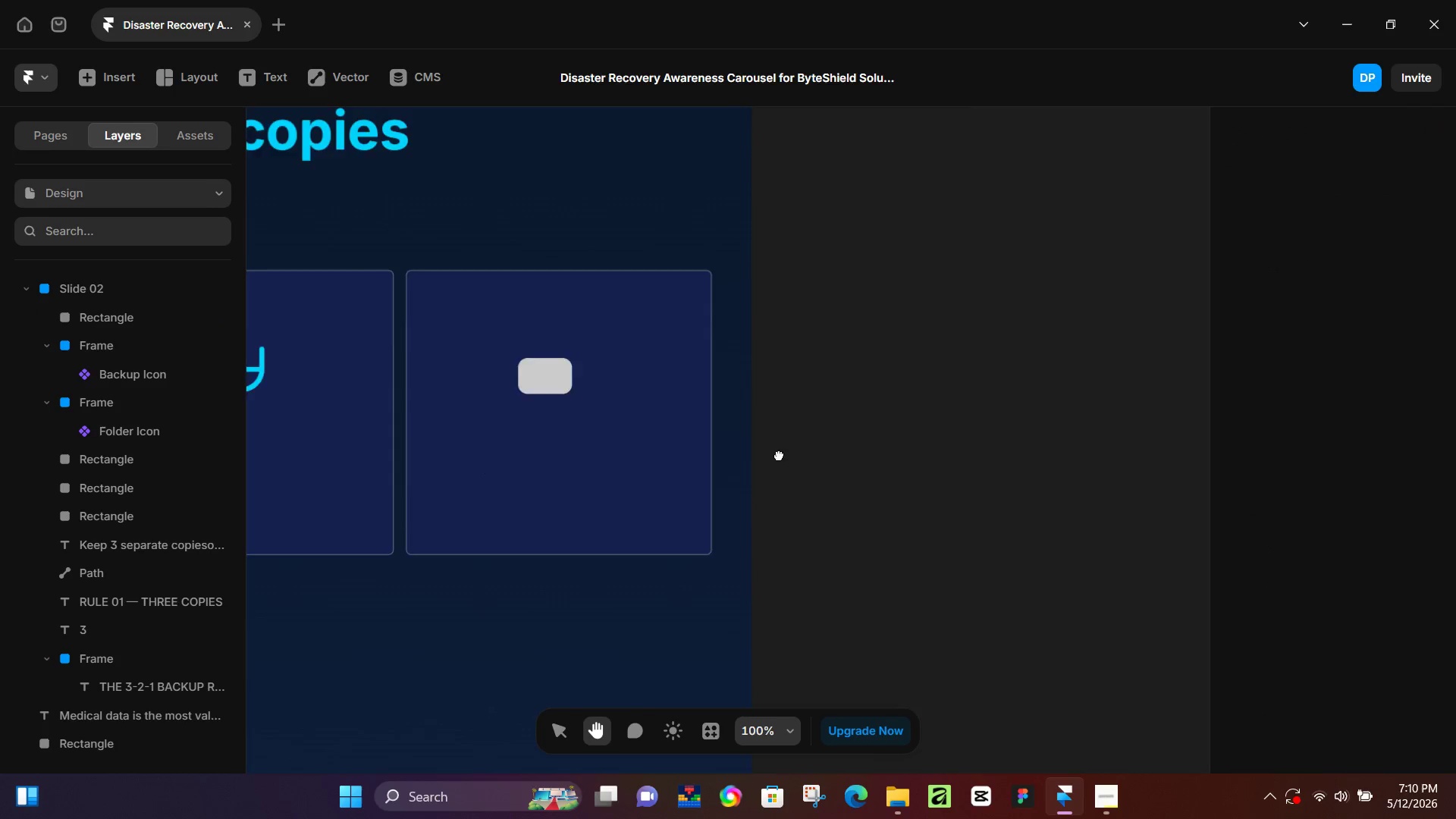 
left_click_drag(start_coordinate=[705, 403], to_coordinate=[929, 554])
 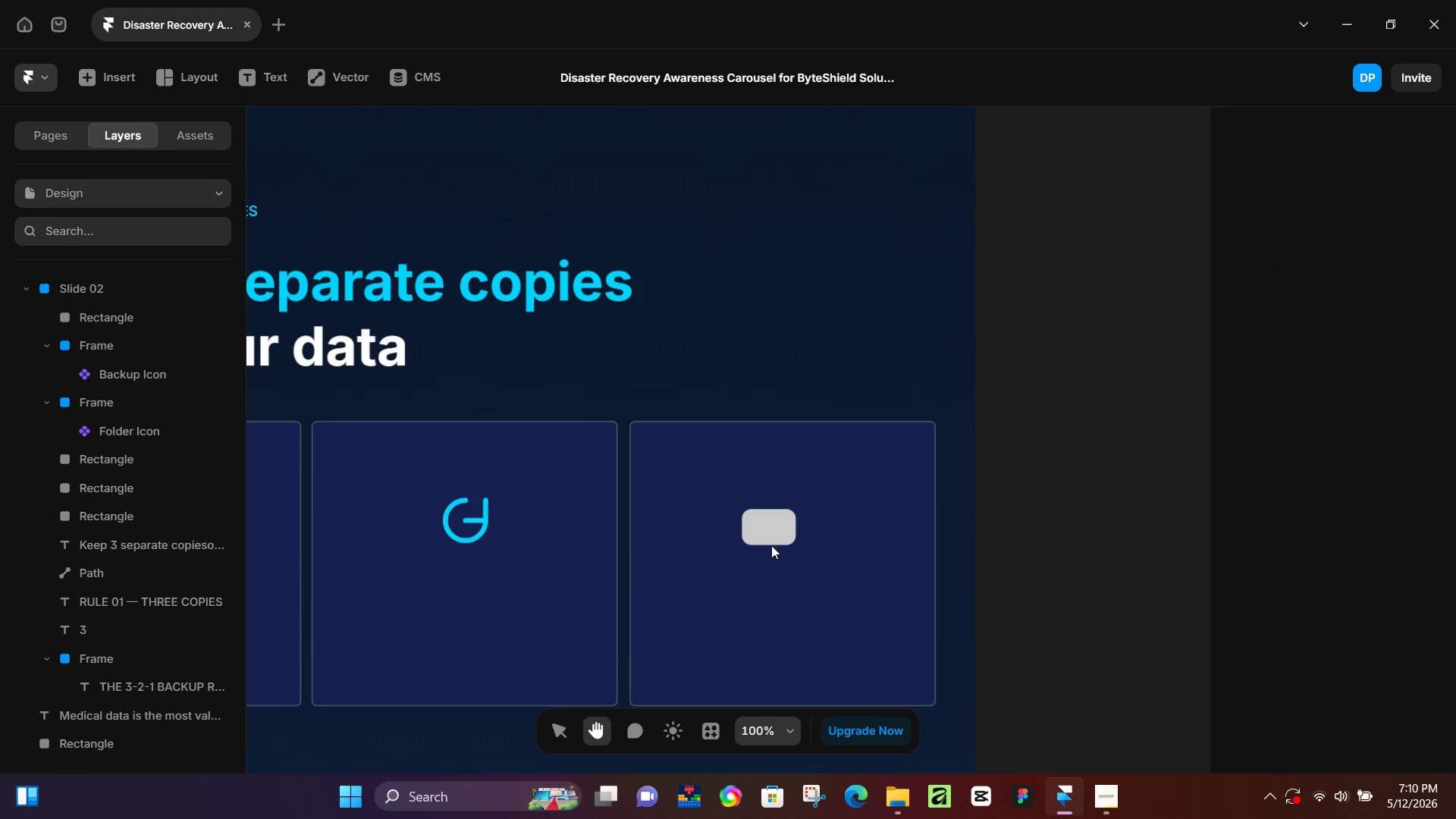 
left_click([762, 523])
 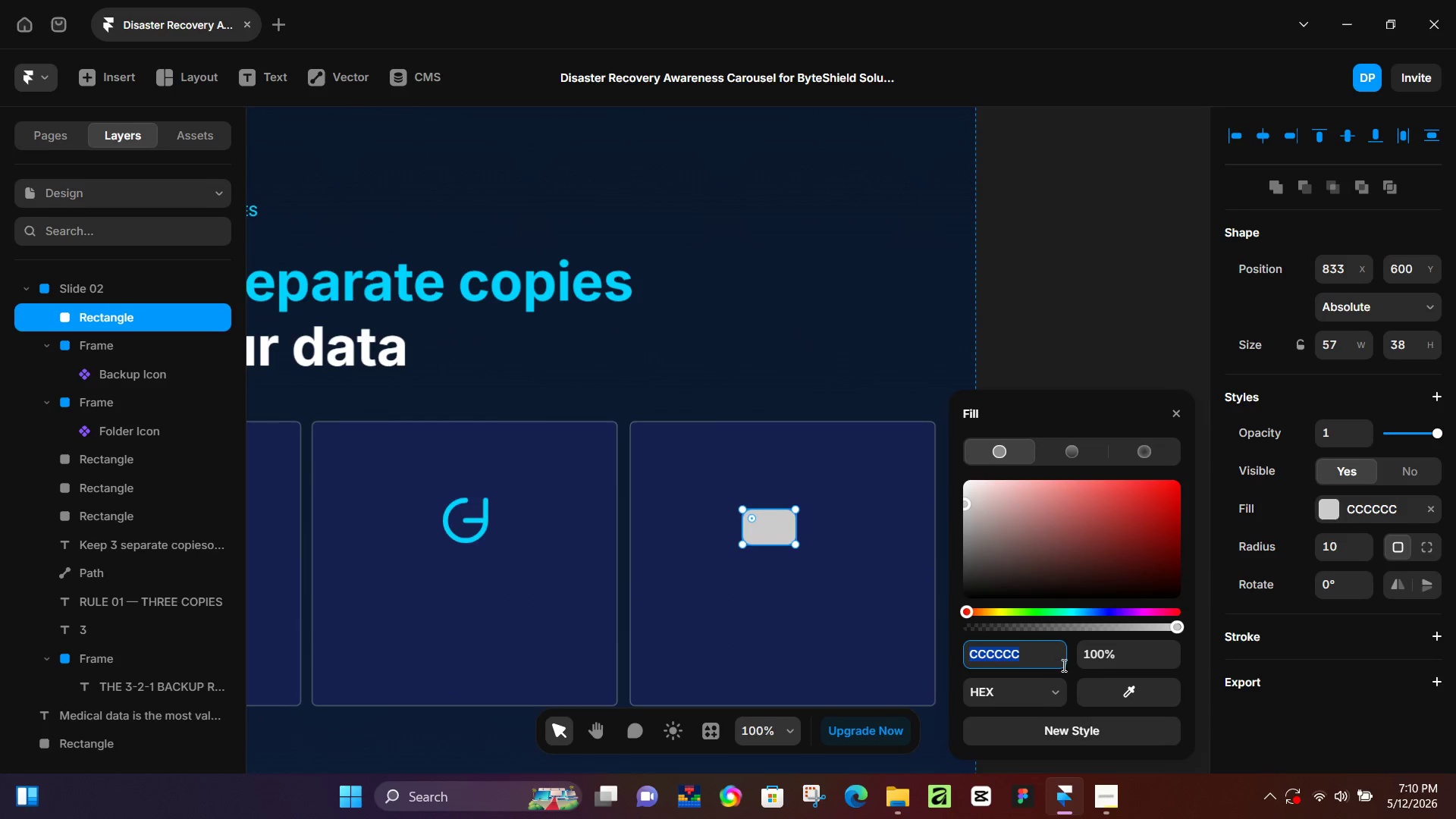 
left_click_drag(start_coordinate=[1128, 687], to_coordinate=[532, 294])
 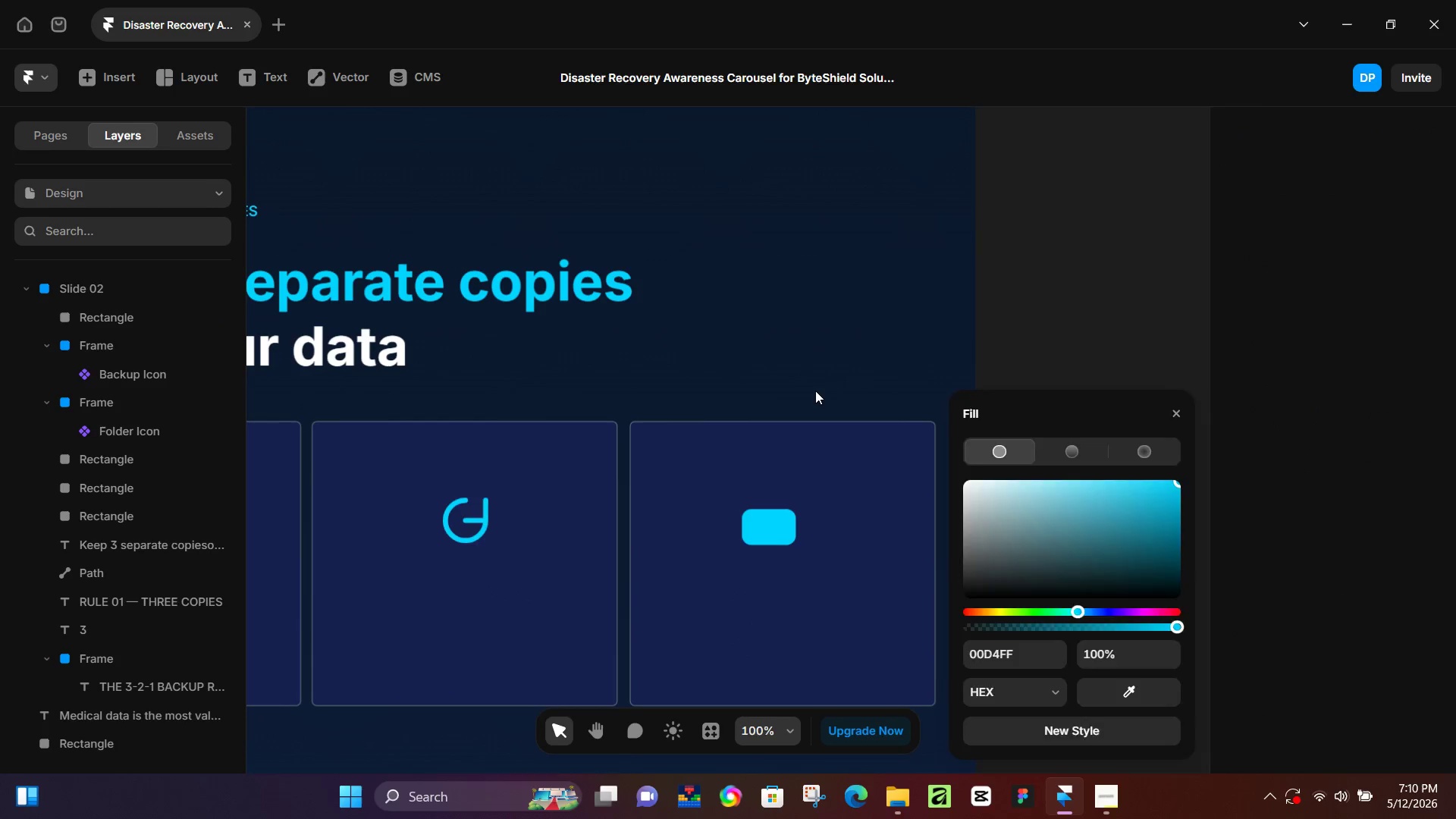 
left_click([815, 391])
 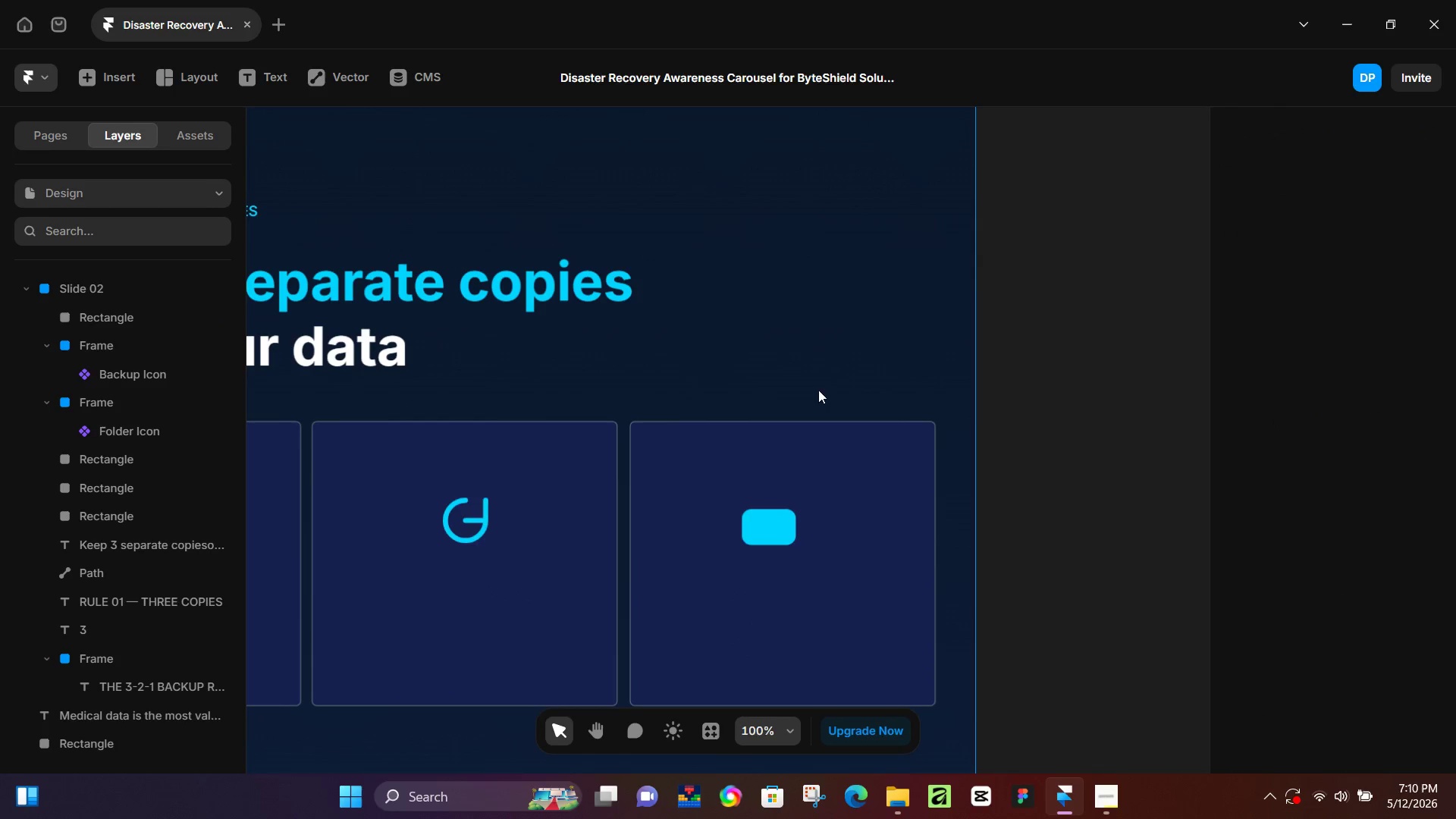 
hold_key(key=ControlLeft, duration=1.03)
scroll: coordinate [778, 527], scroll_direction: up, amount: 8.0
 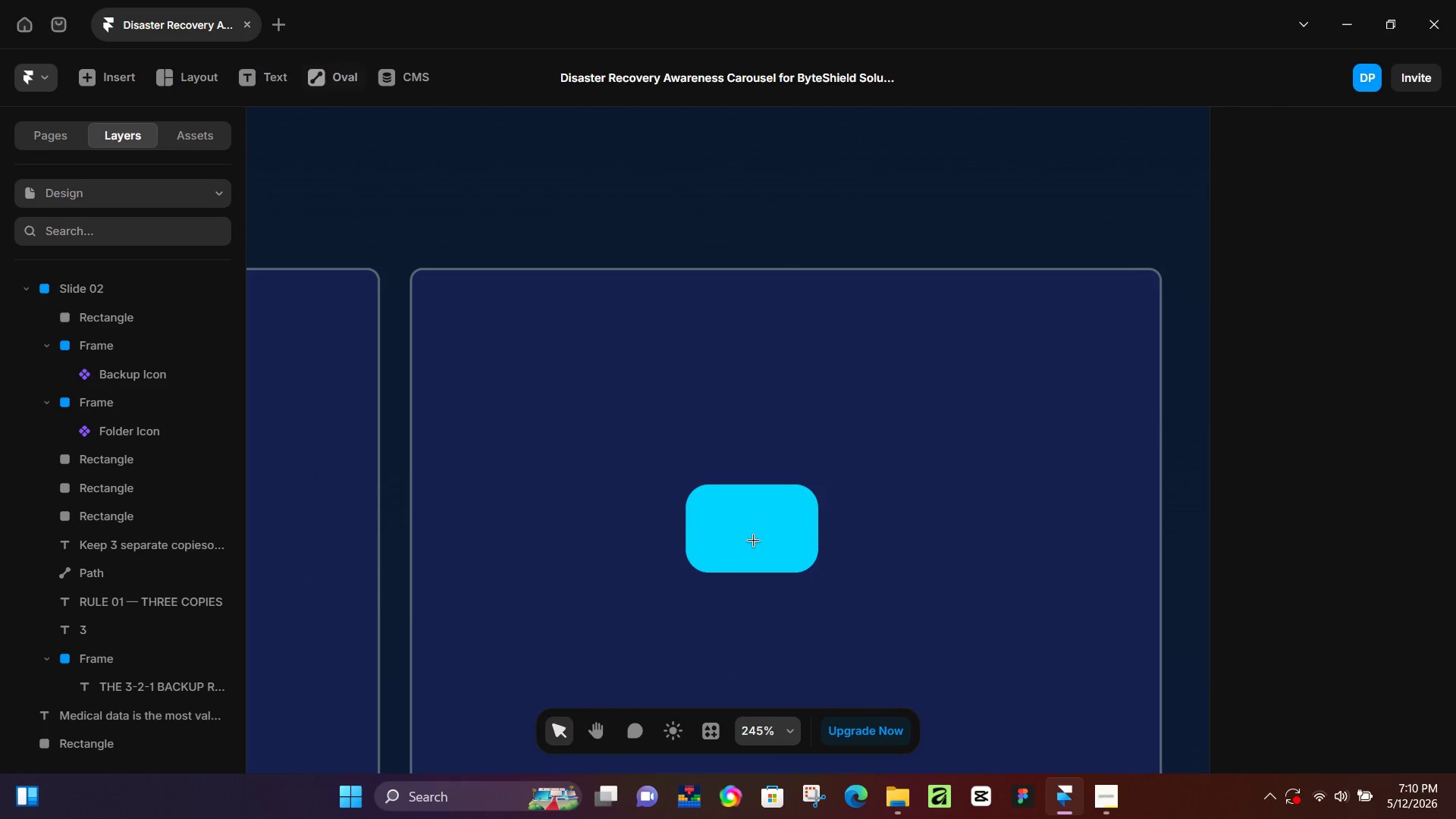 
key(O)
 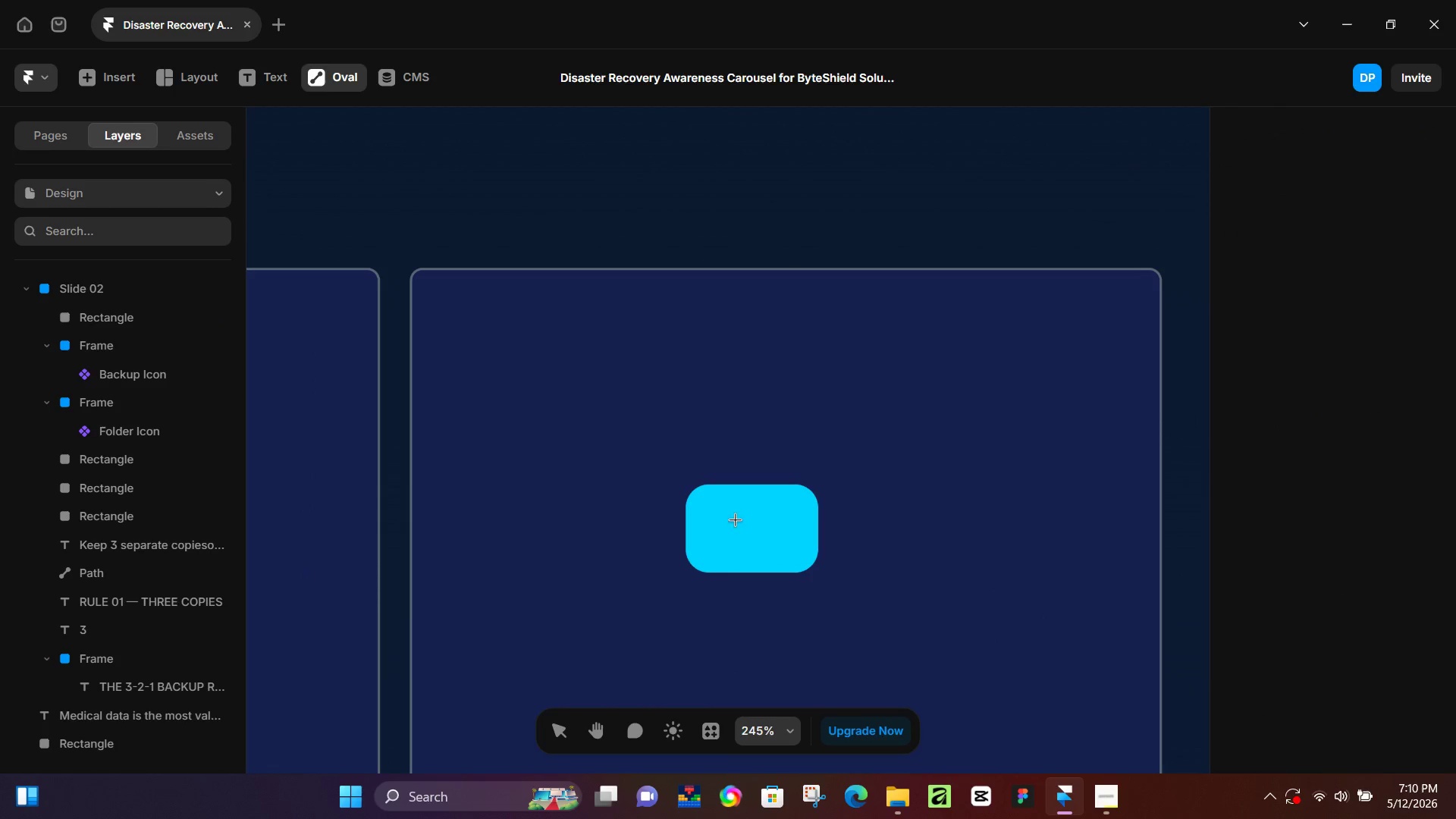 
hold_key(key=ShiftLeft, duration=1.12)
left_click_drag(start_coordinate=[735, 519], to_coordinate=[795, 566])
 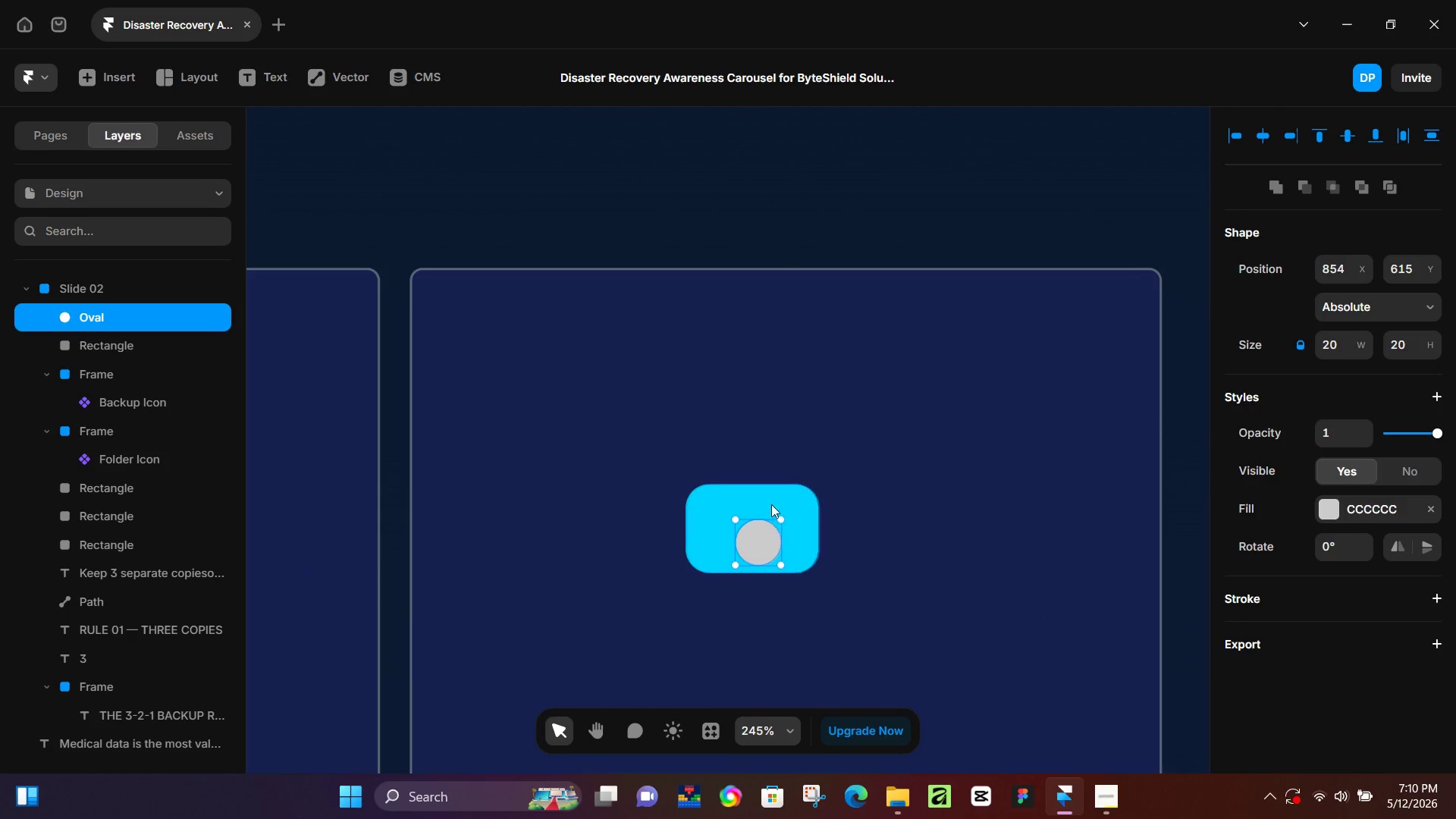 
hold_key(key=ShiftLeft, duration=0.39)
left_click([770, 498])
 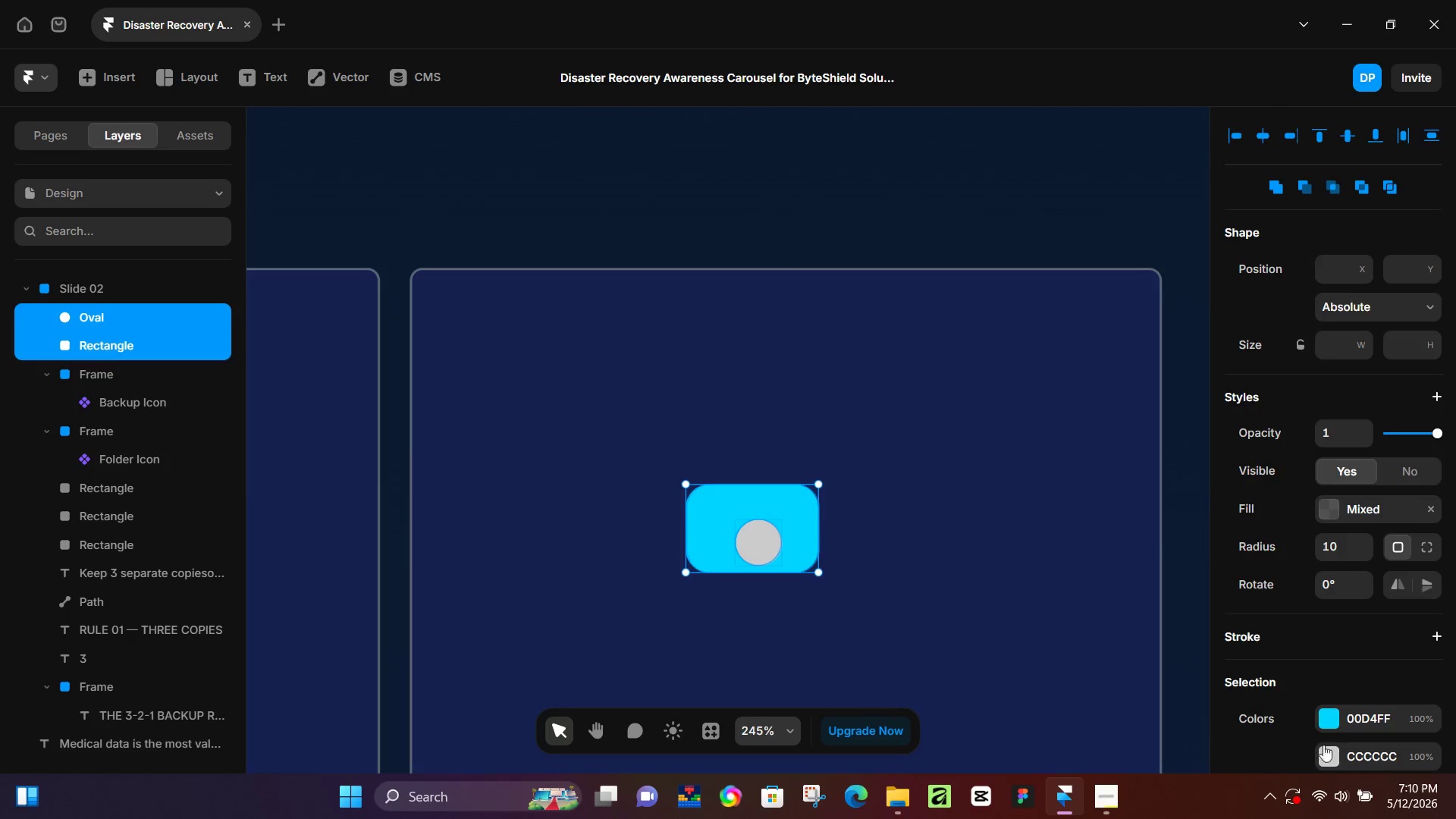 
left_click([1325, 760])
 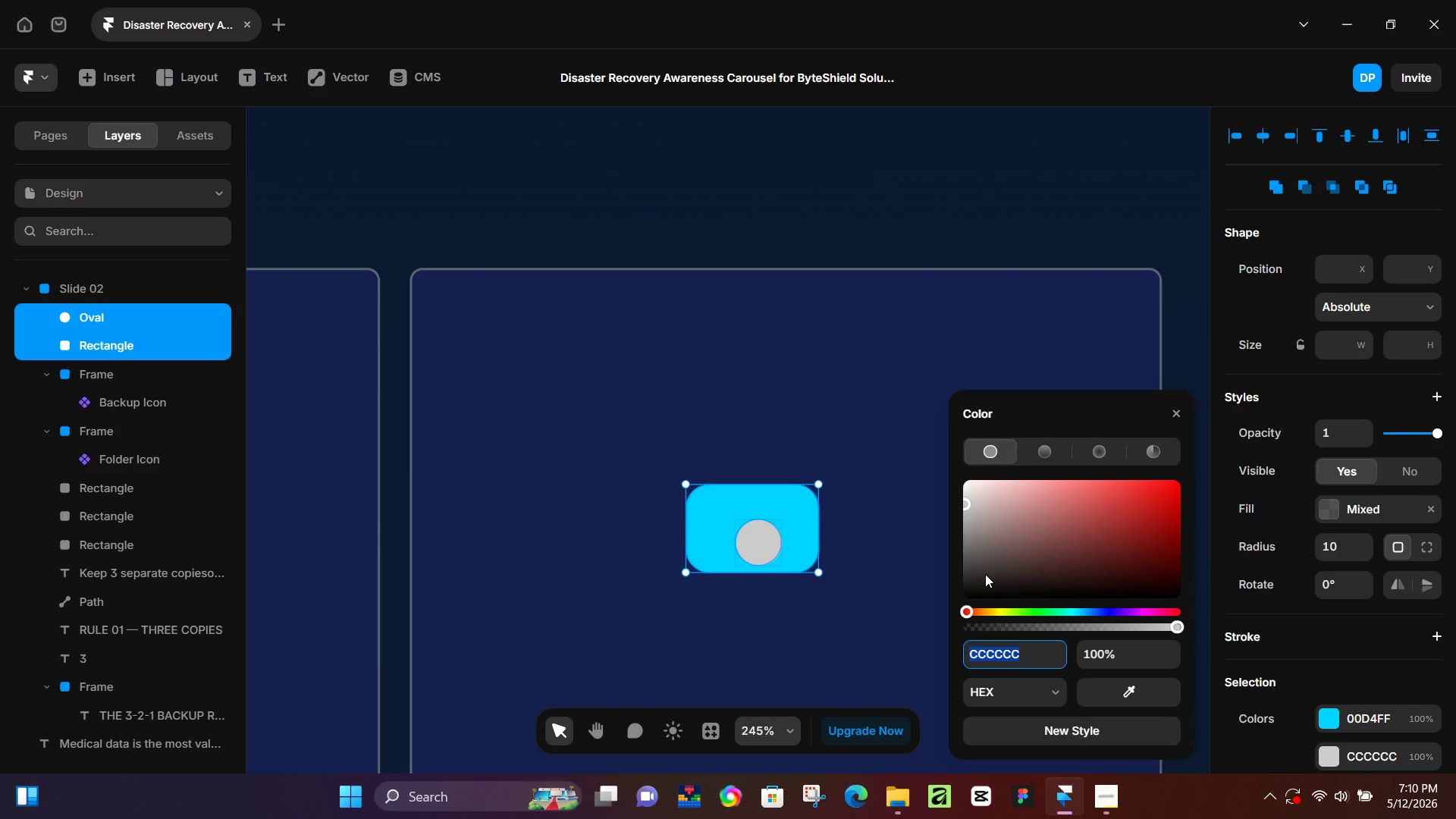 
left_click_drag(start_coordinate=[981, 572], to_coordinate=[964, 620])
 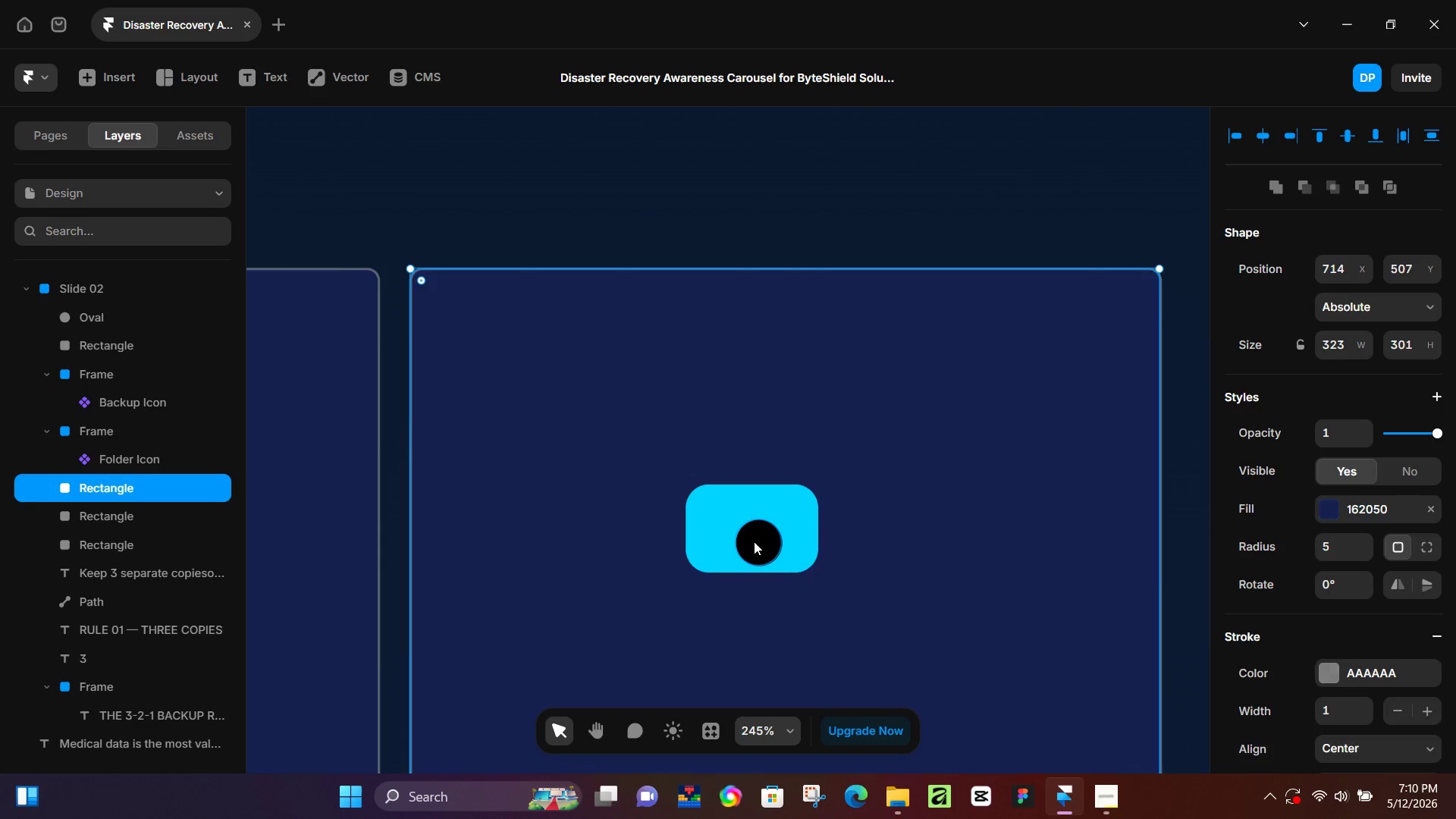 
left_click([757, 542])
 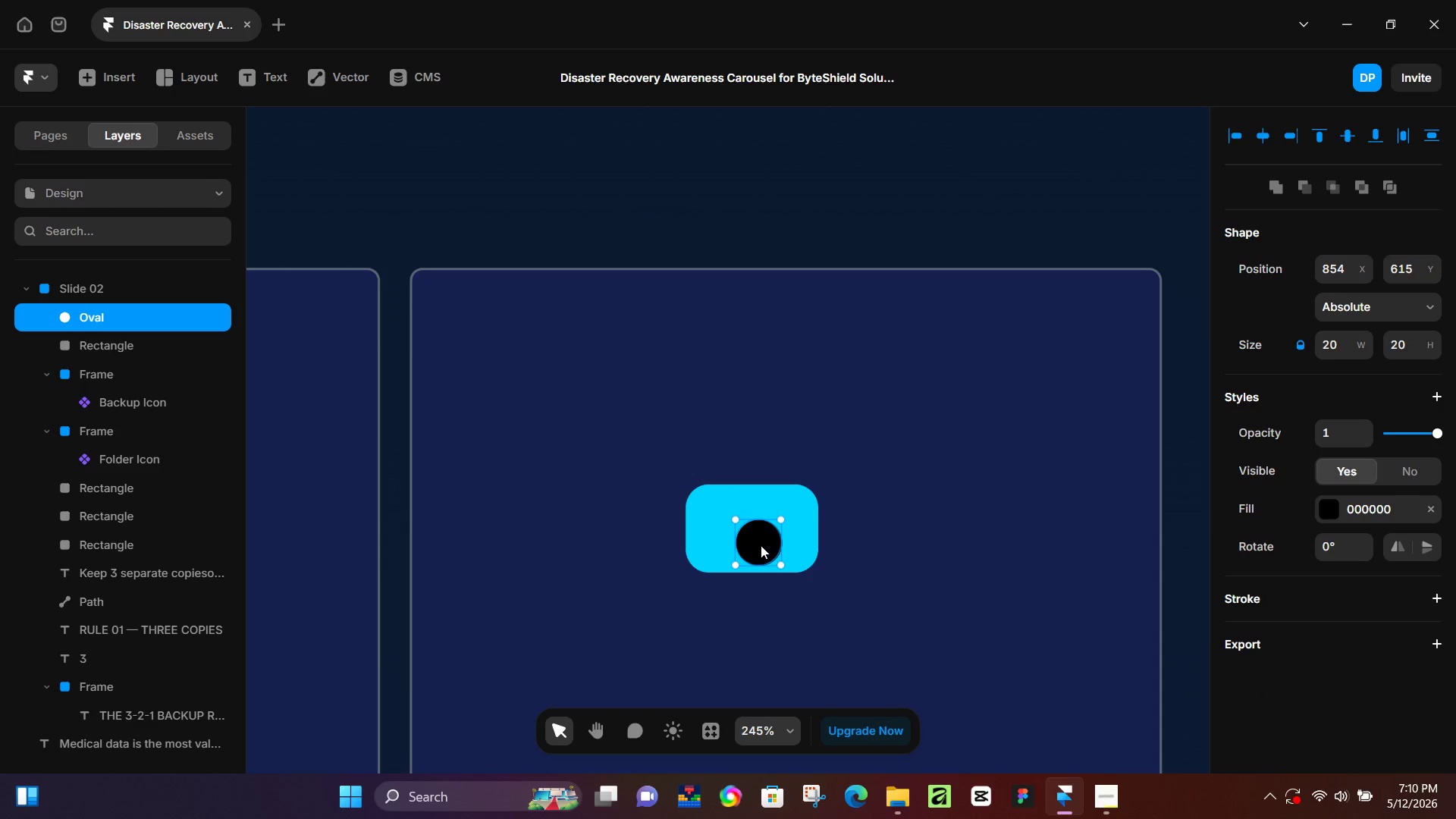 
left_click_drag(start_coordinate=[761, 545], to_coordinate=[754, 531])
 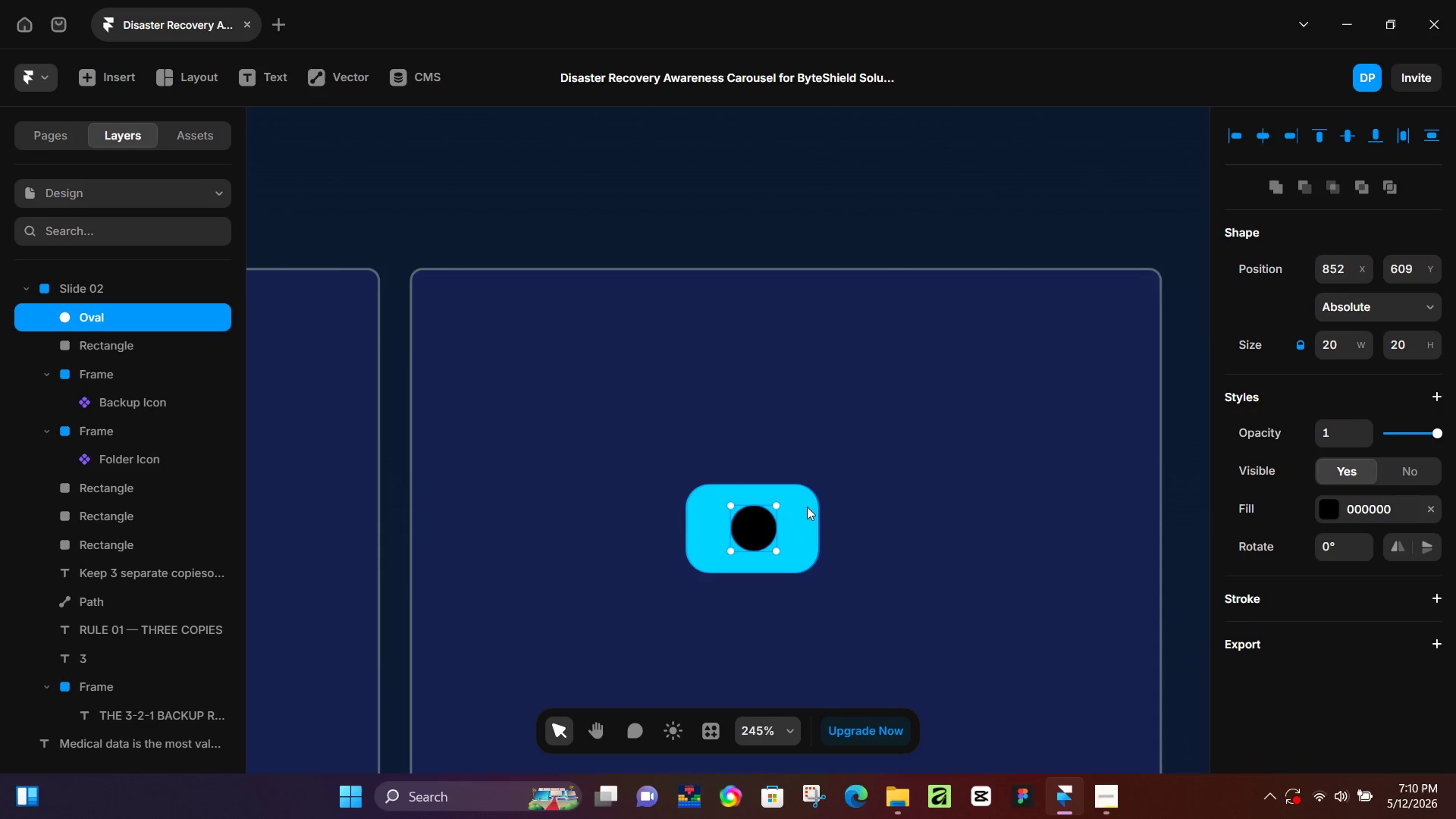 
left_click([902, 472])
 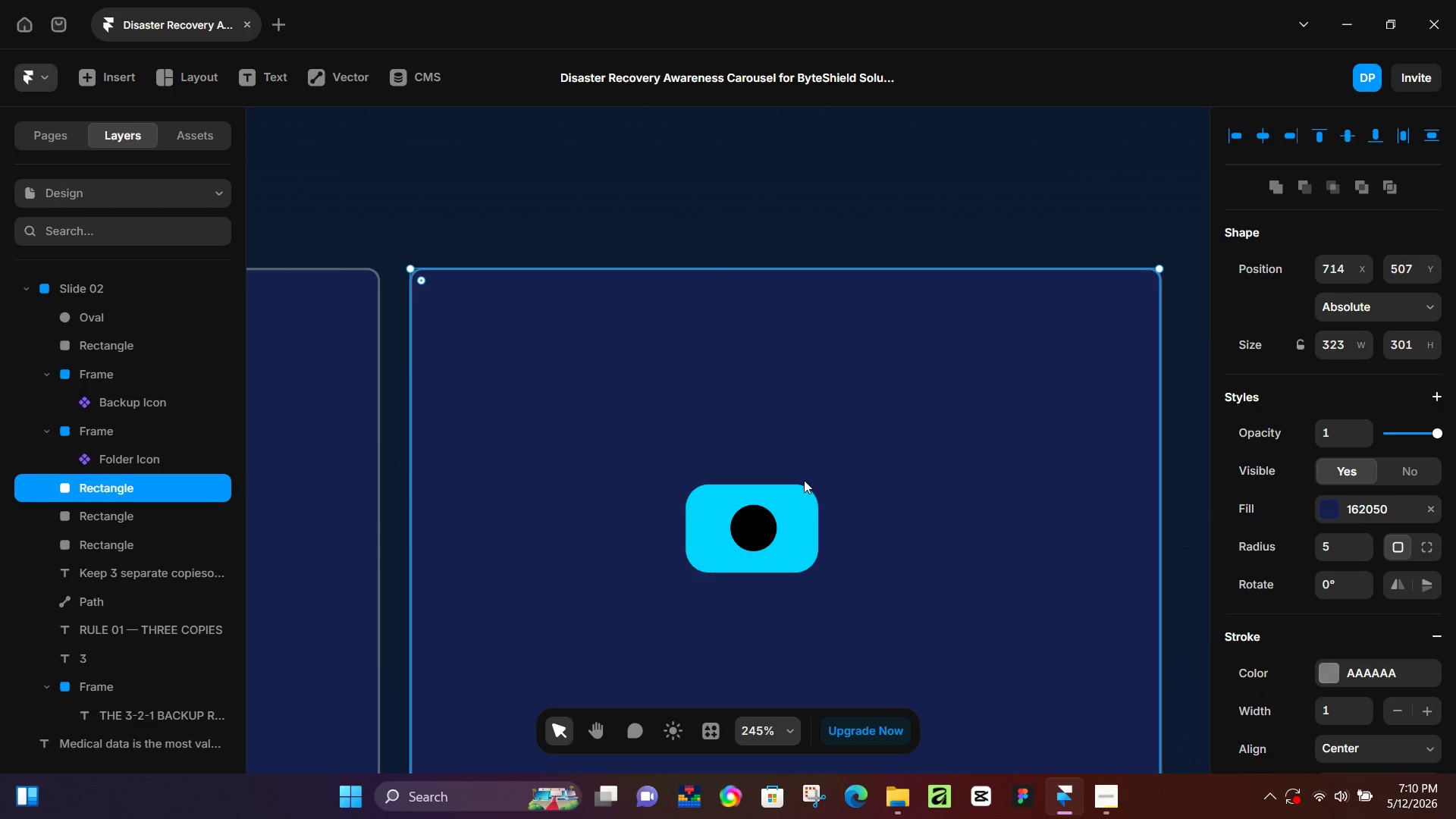 
key(P)
 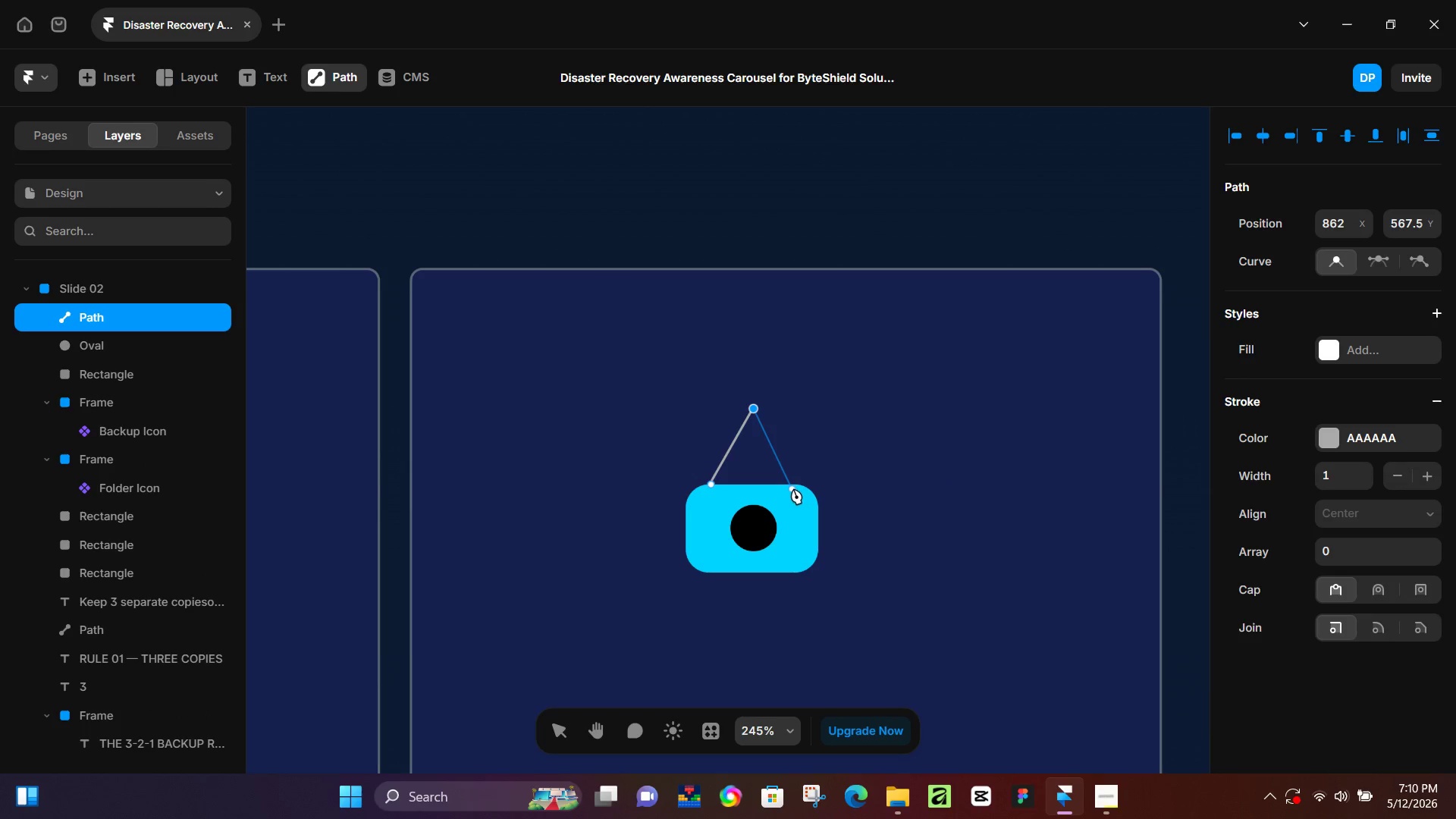 
wait(5.89)
 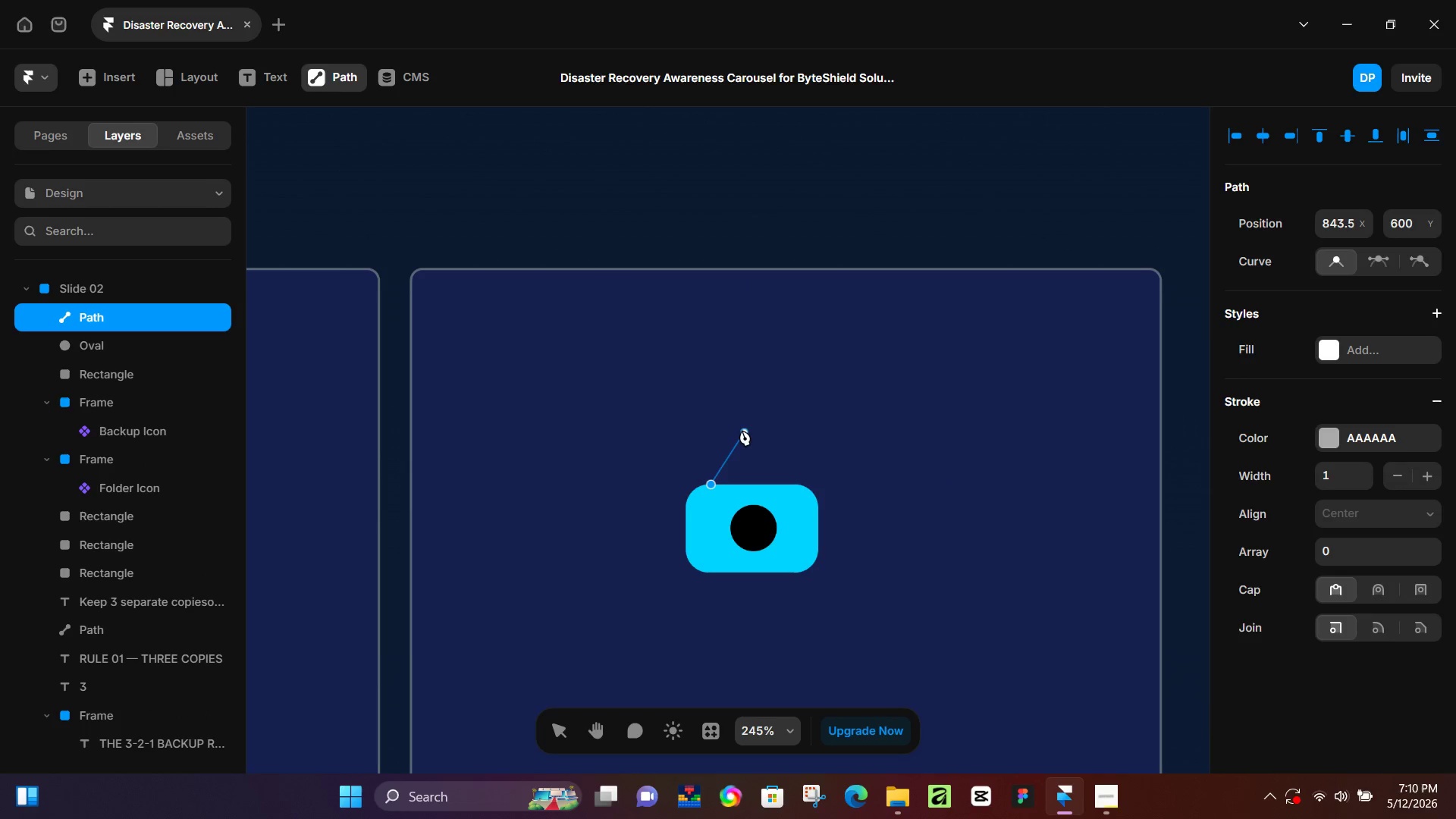 
left_click([795, 486])
 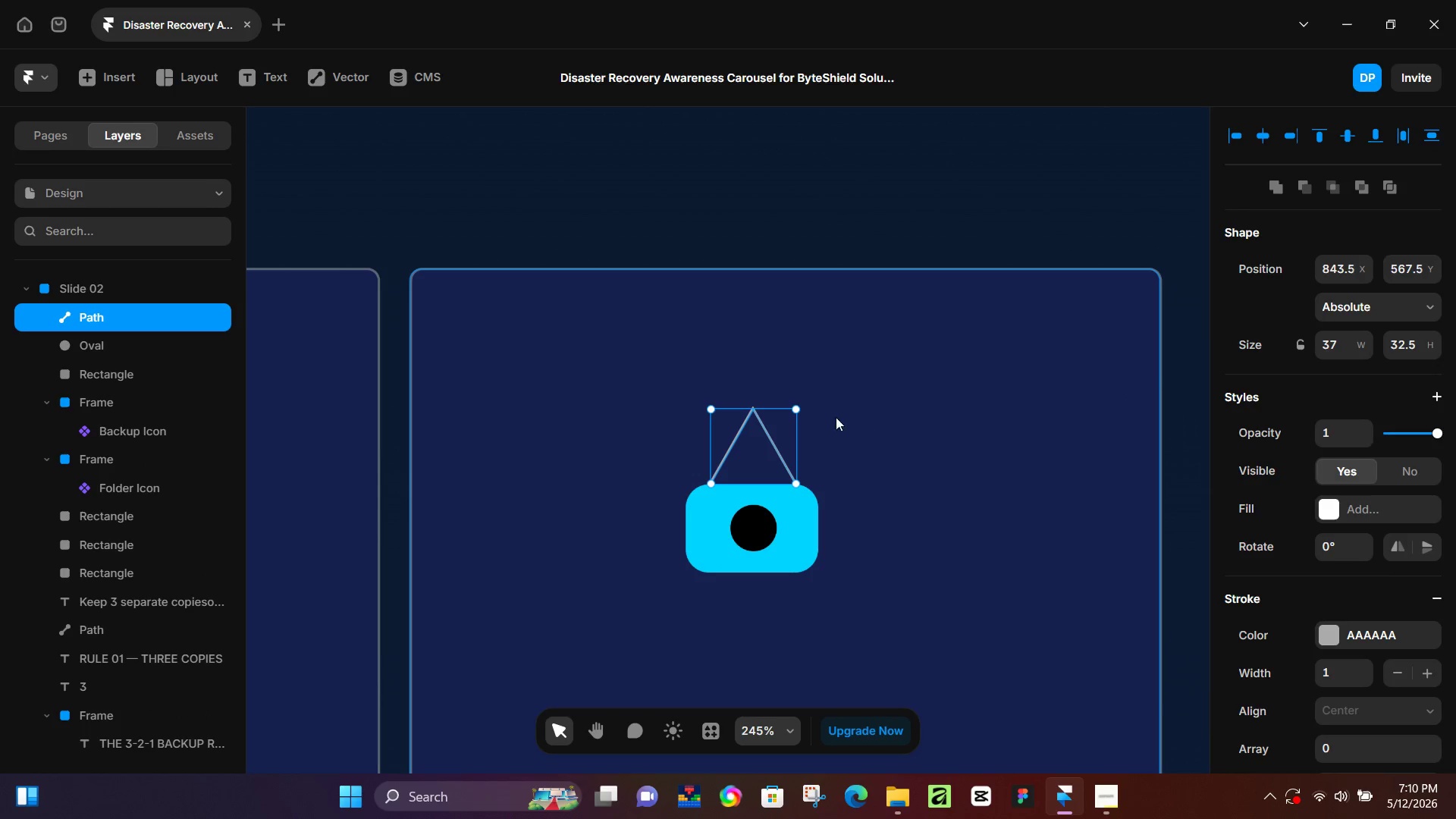 
double_click([759, 418])
 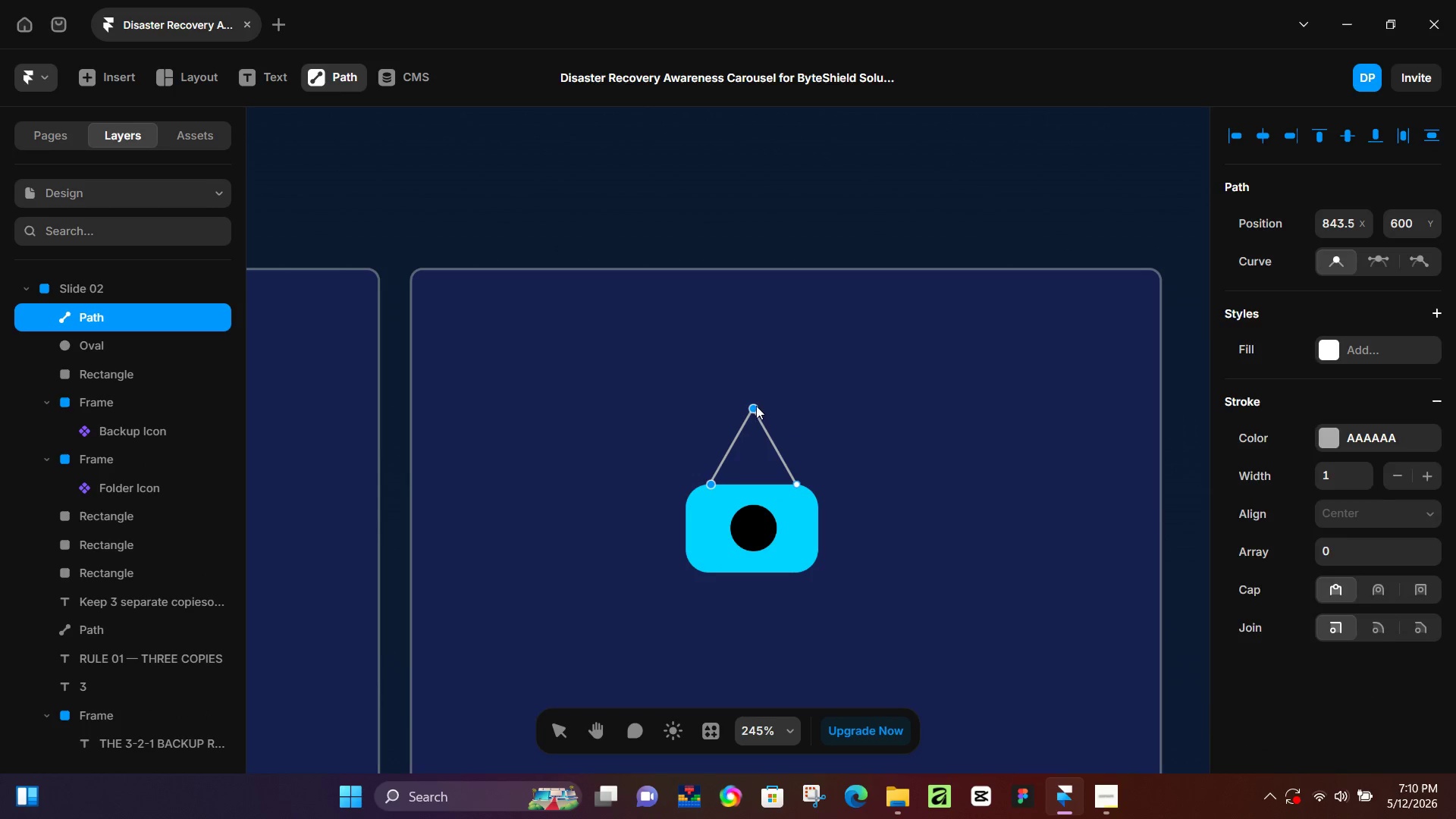 
left_click([756, 406])
 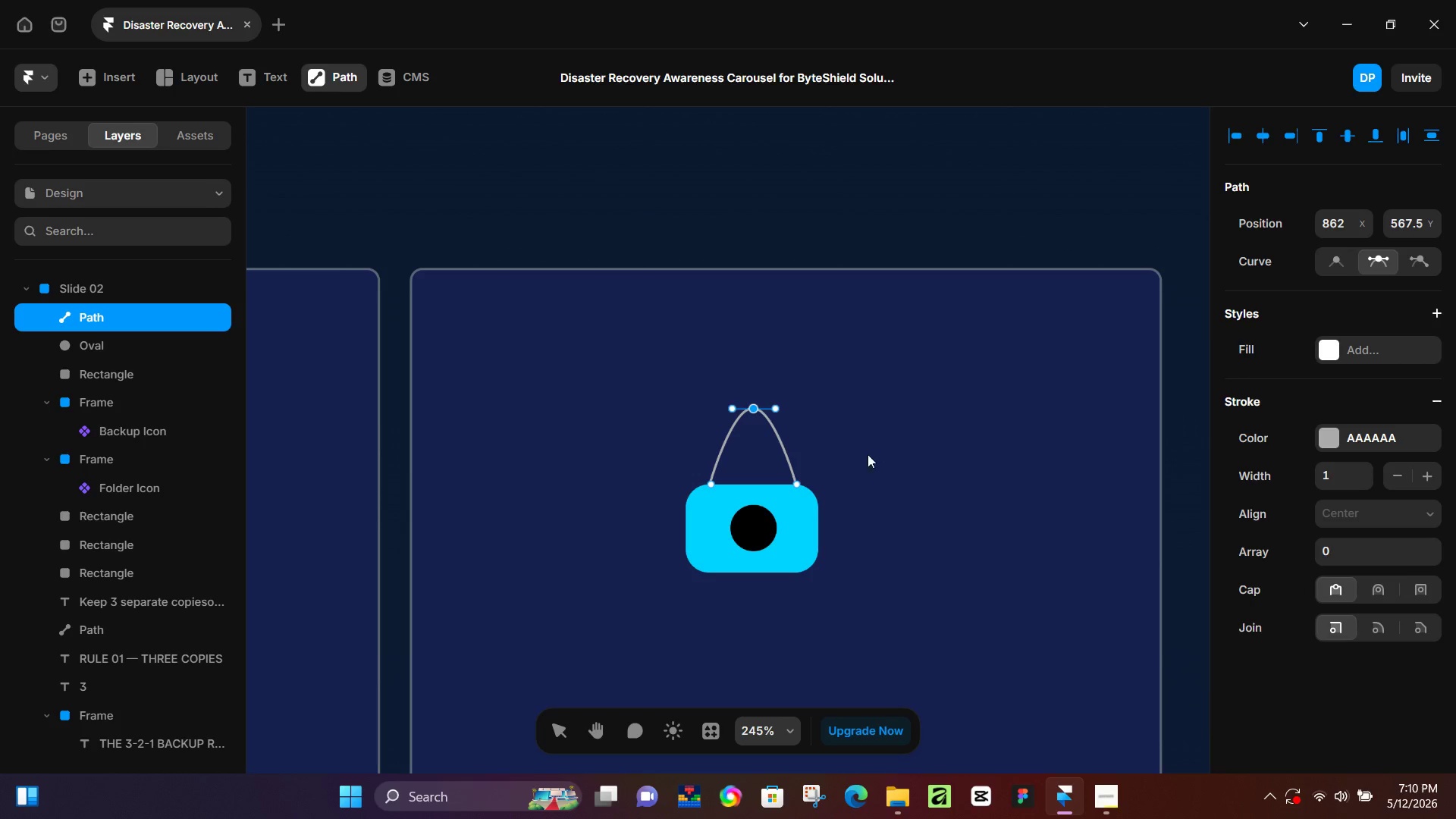 
hold_key(key=ControlLeft, duration=0.81)
 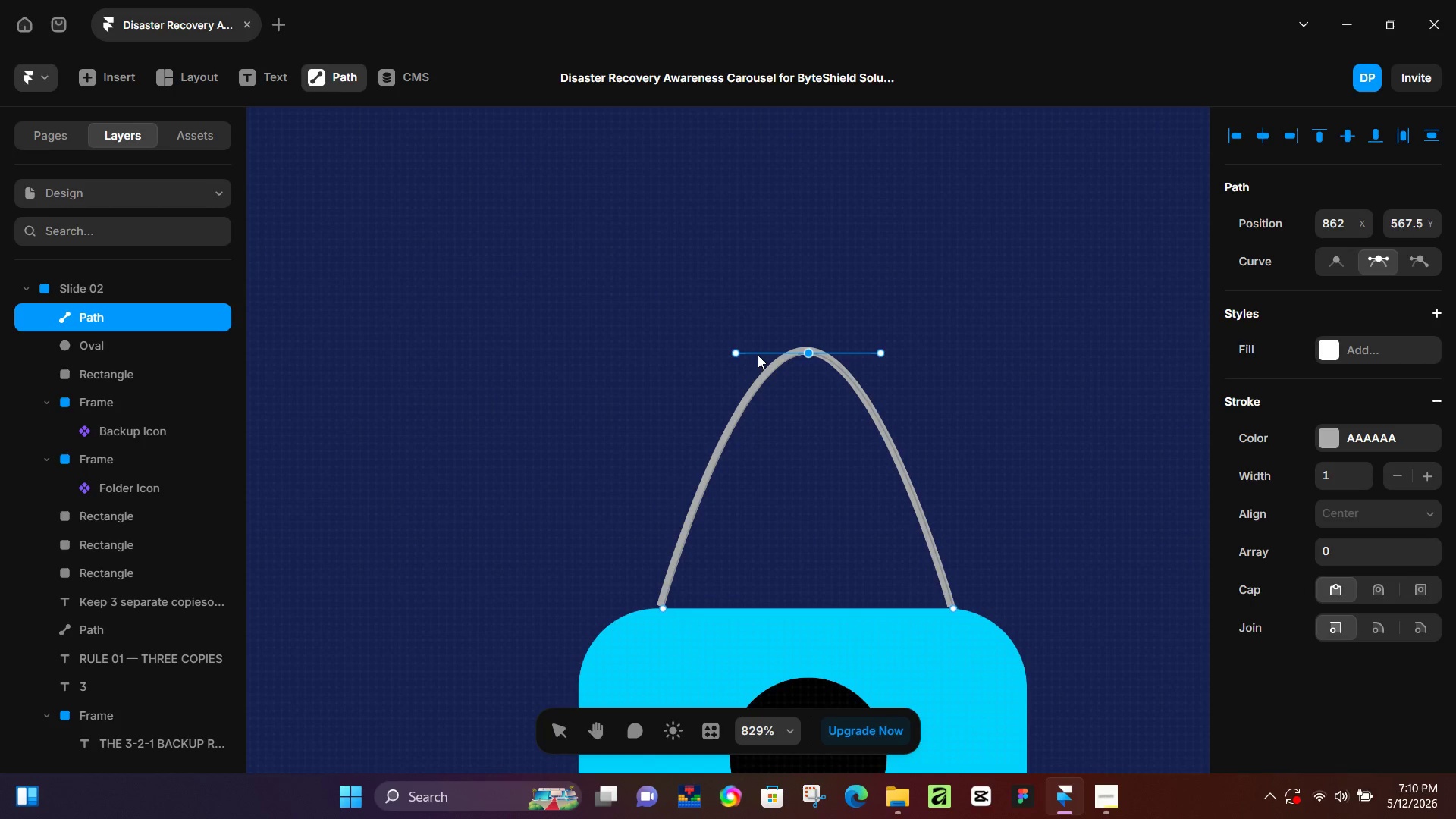 
hold_key(key=ControlLeft, duration=21.47)
 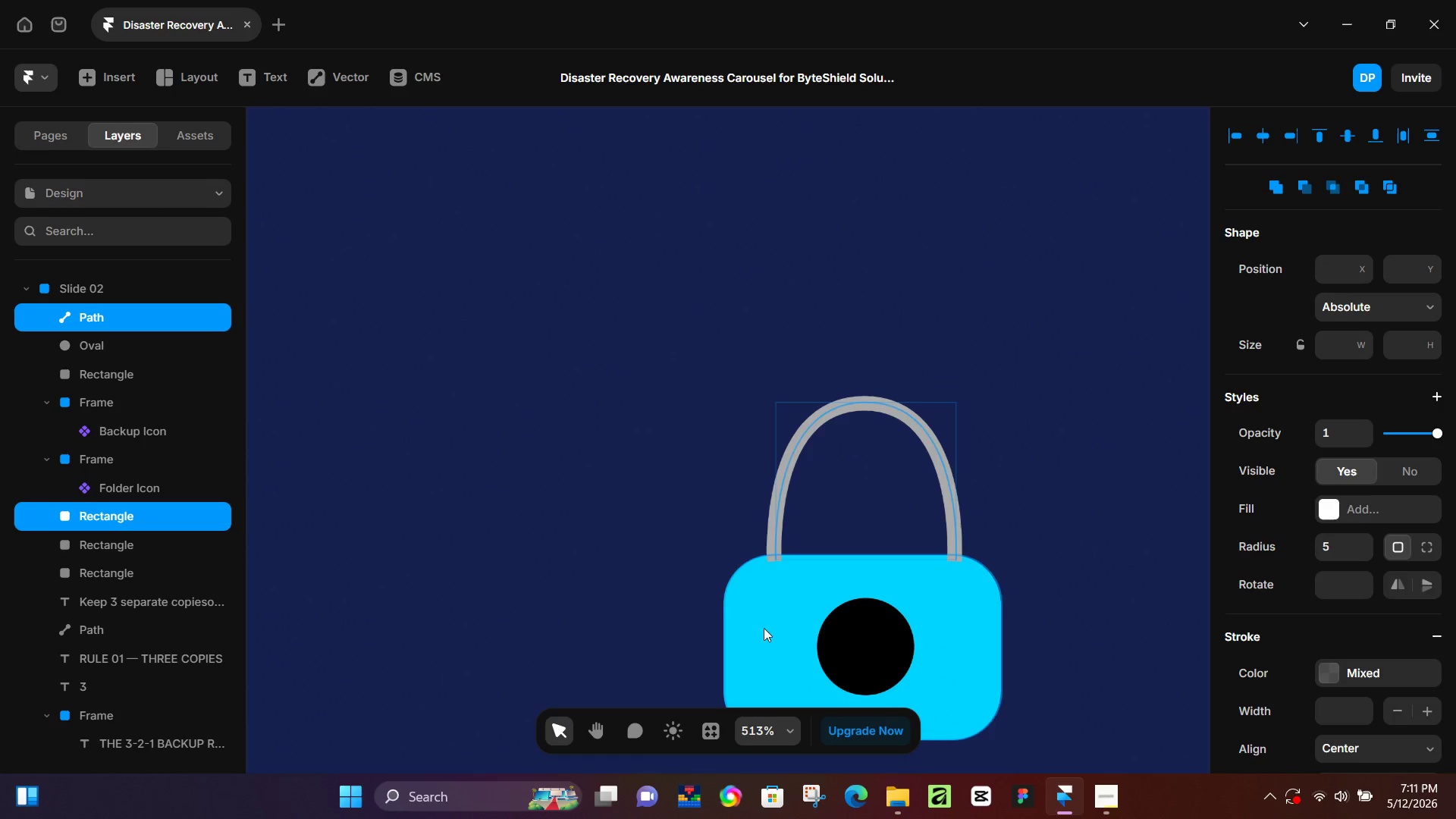 
scroll: coordinate [701, 407], scroll_direction: up, amount: 11.0
 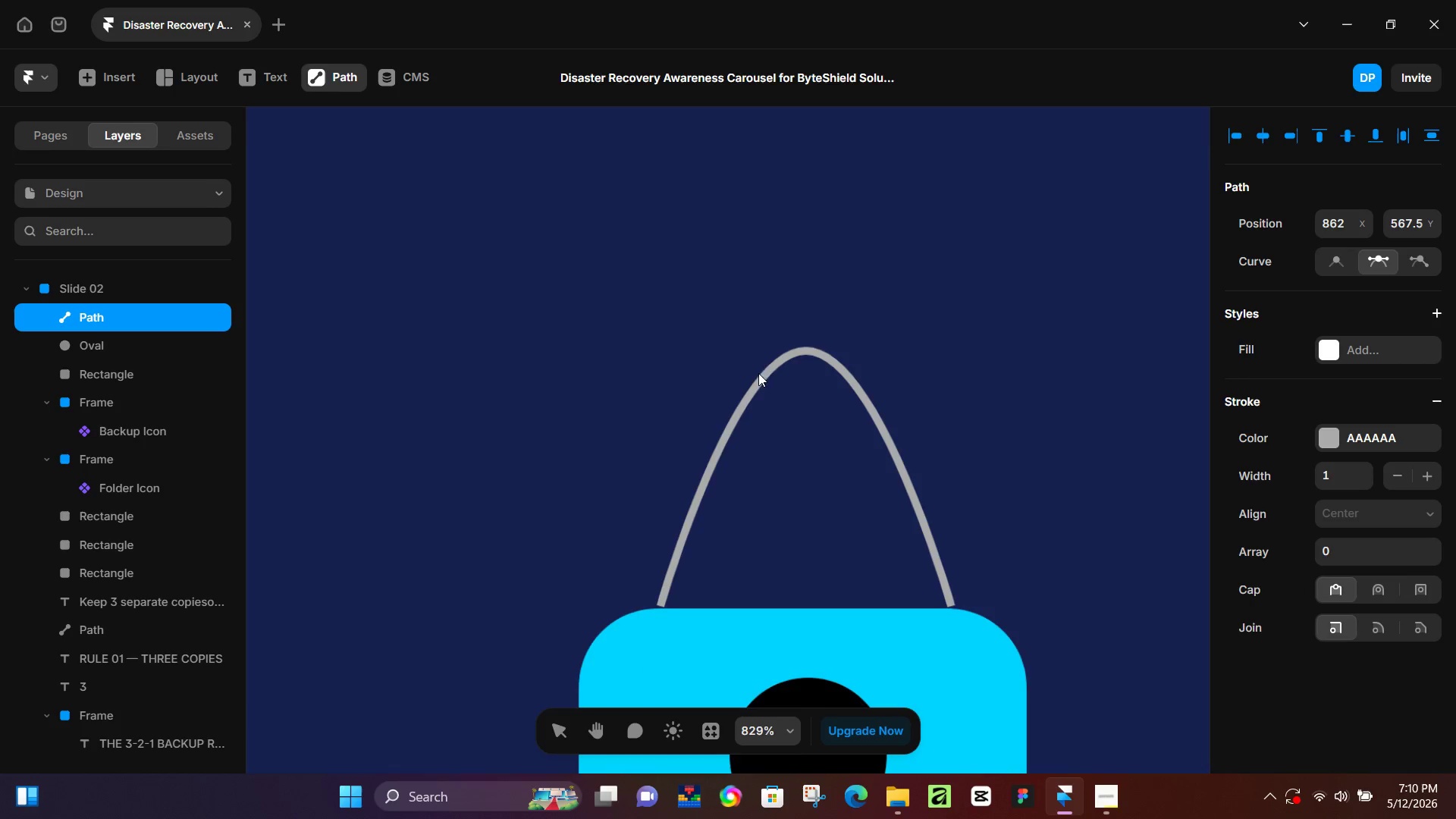 
hold_key(key=AltLeft, duration=1.51)
left_click_drag(start_coordinate=[739, 350], to_coordinate=[648, 353])
 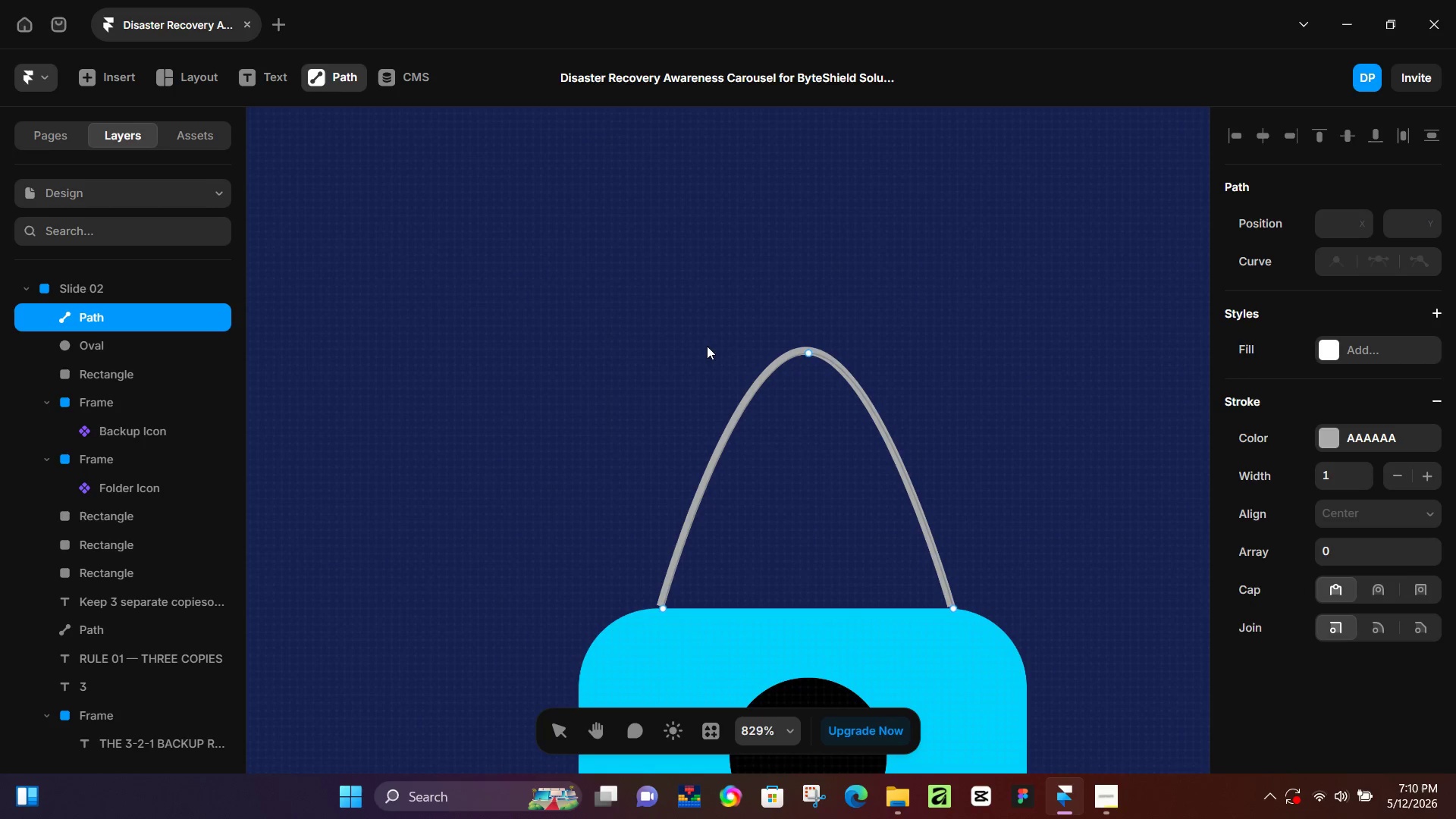 
key(Alt+AltLeft)
 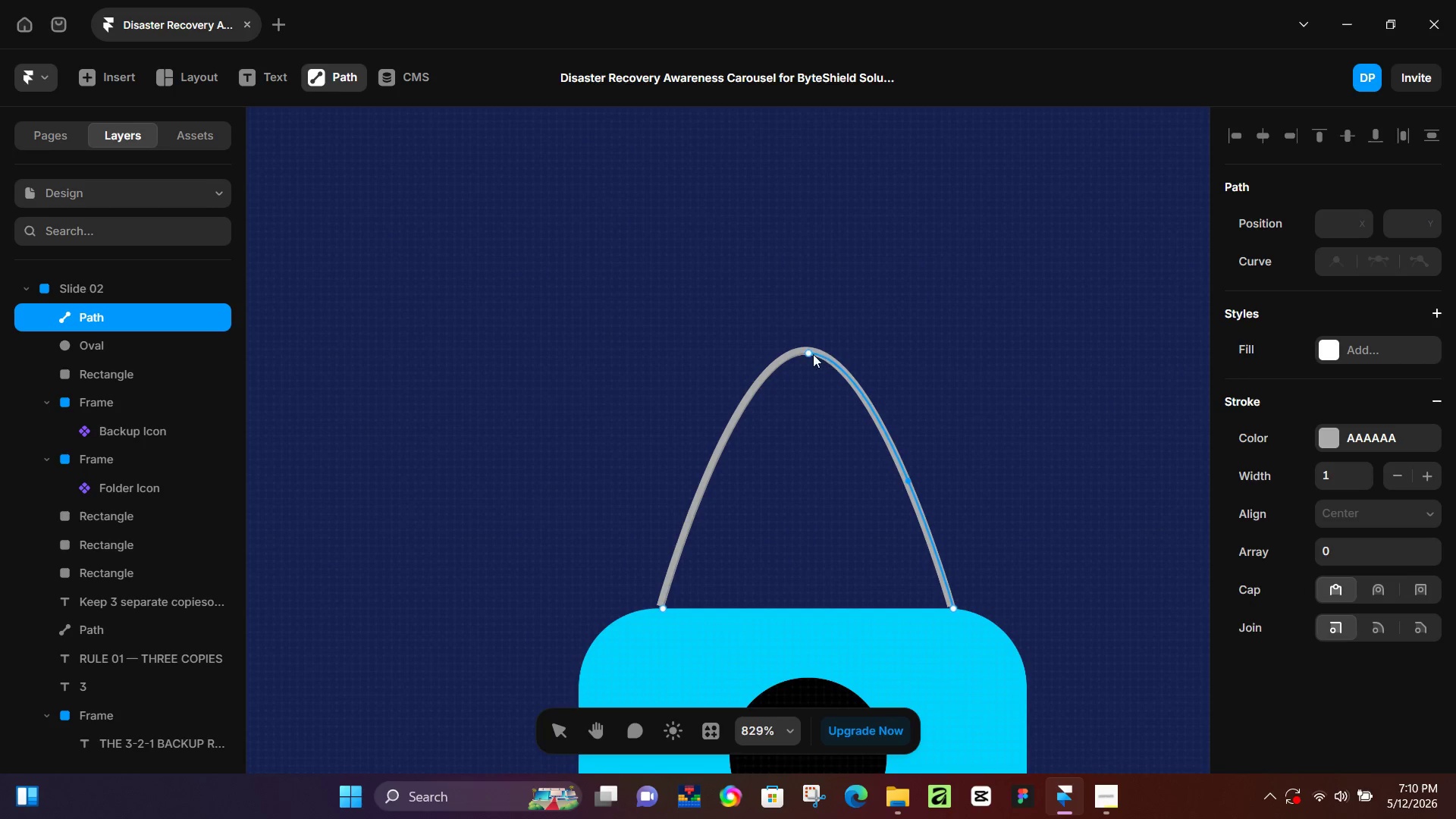 
left_click([813, 354])
 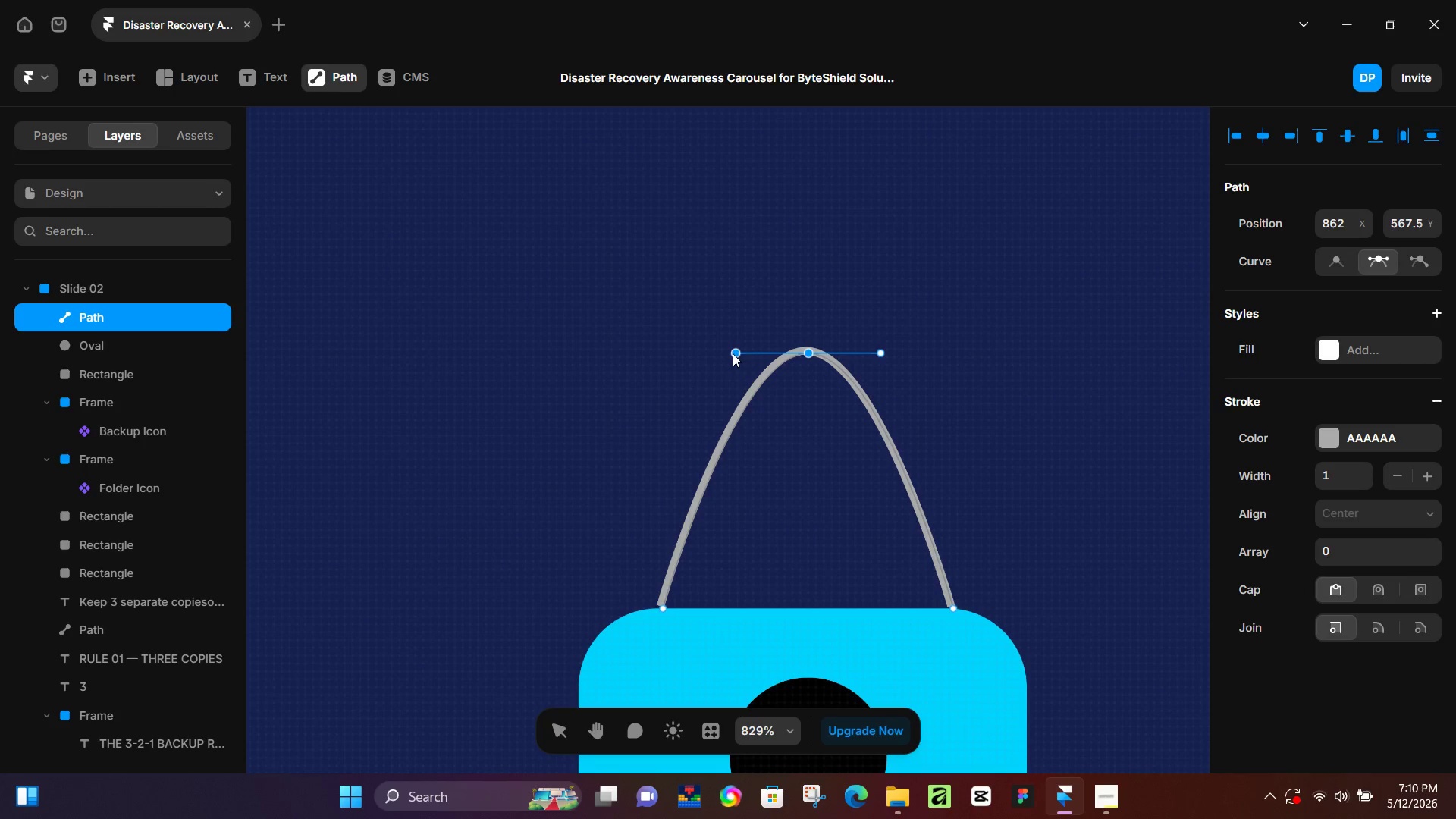 
hold_key(key=AltLeft, duration=1.52)
left_click_drag(start_coordinate=[733, 353], to_coordinate=[620, 362])
 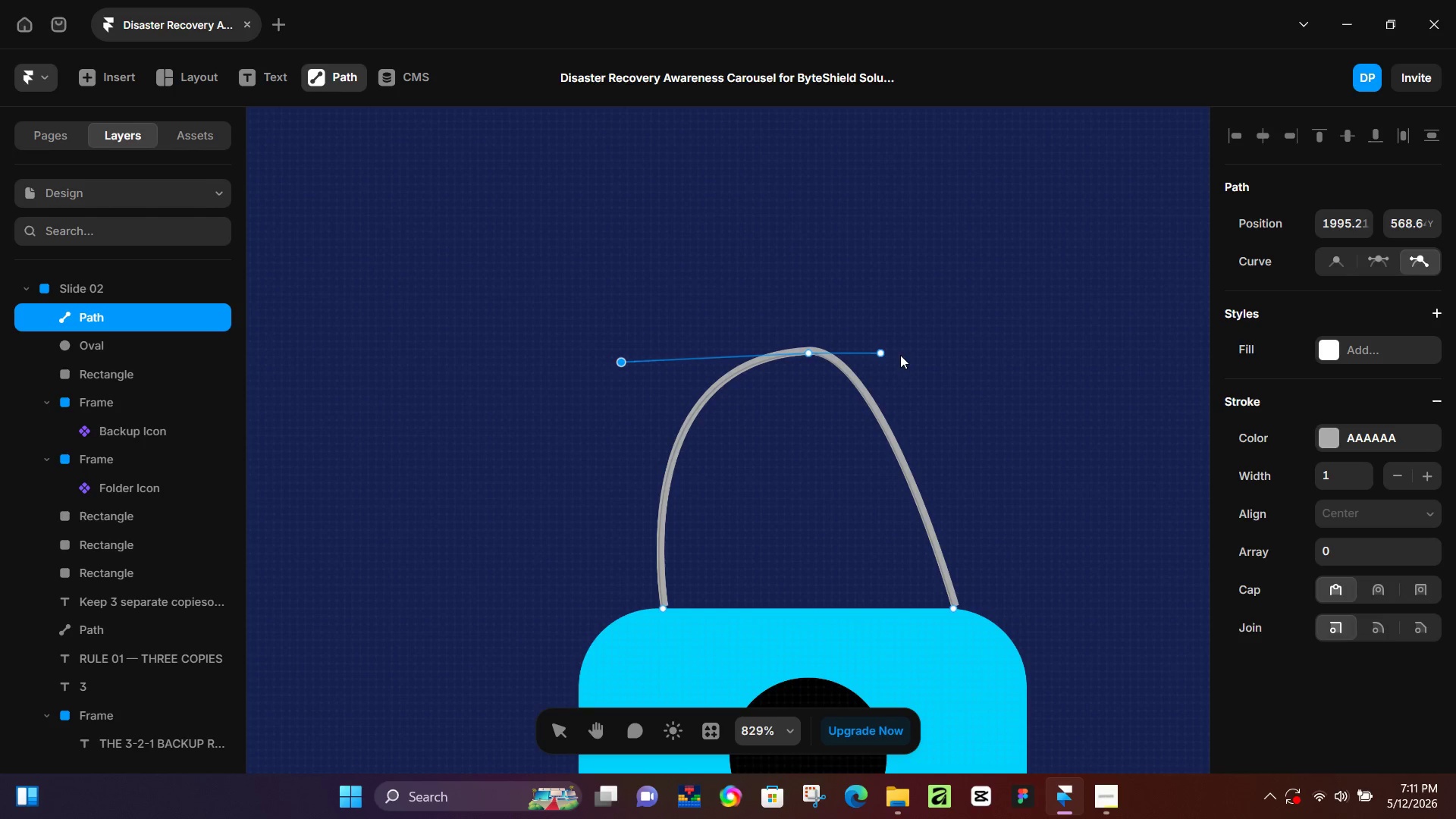 
hold_key(key=AltLeft, duration=1.5)
 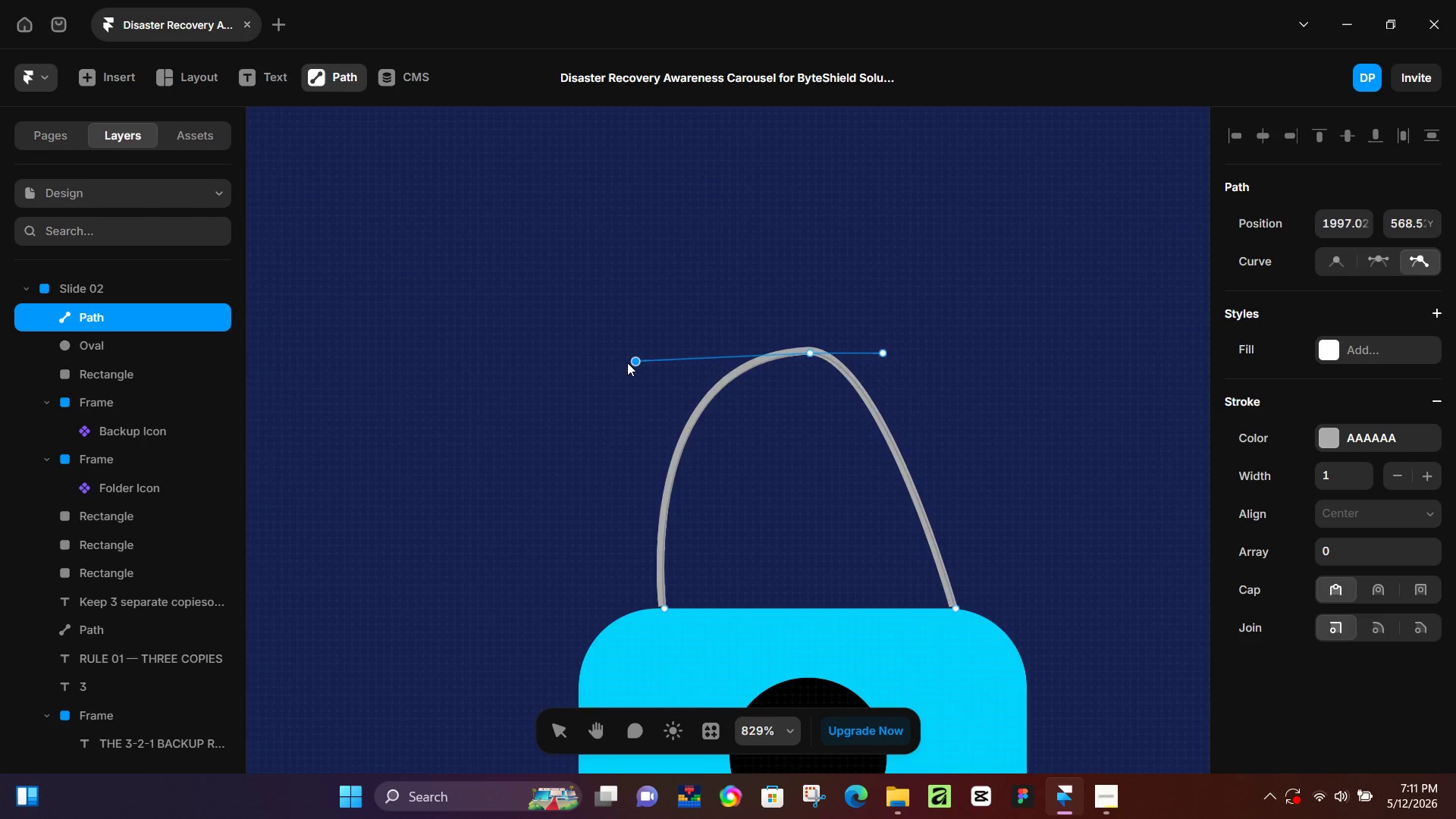 
hold_key(key=AltLeft, duration=1.51)
 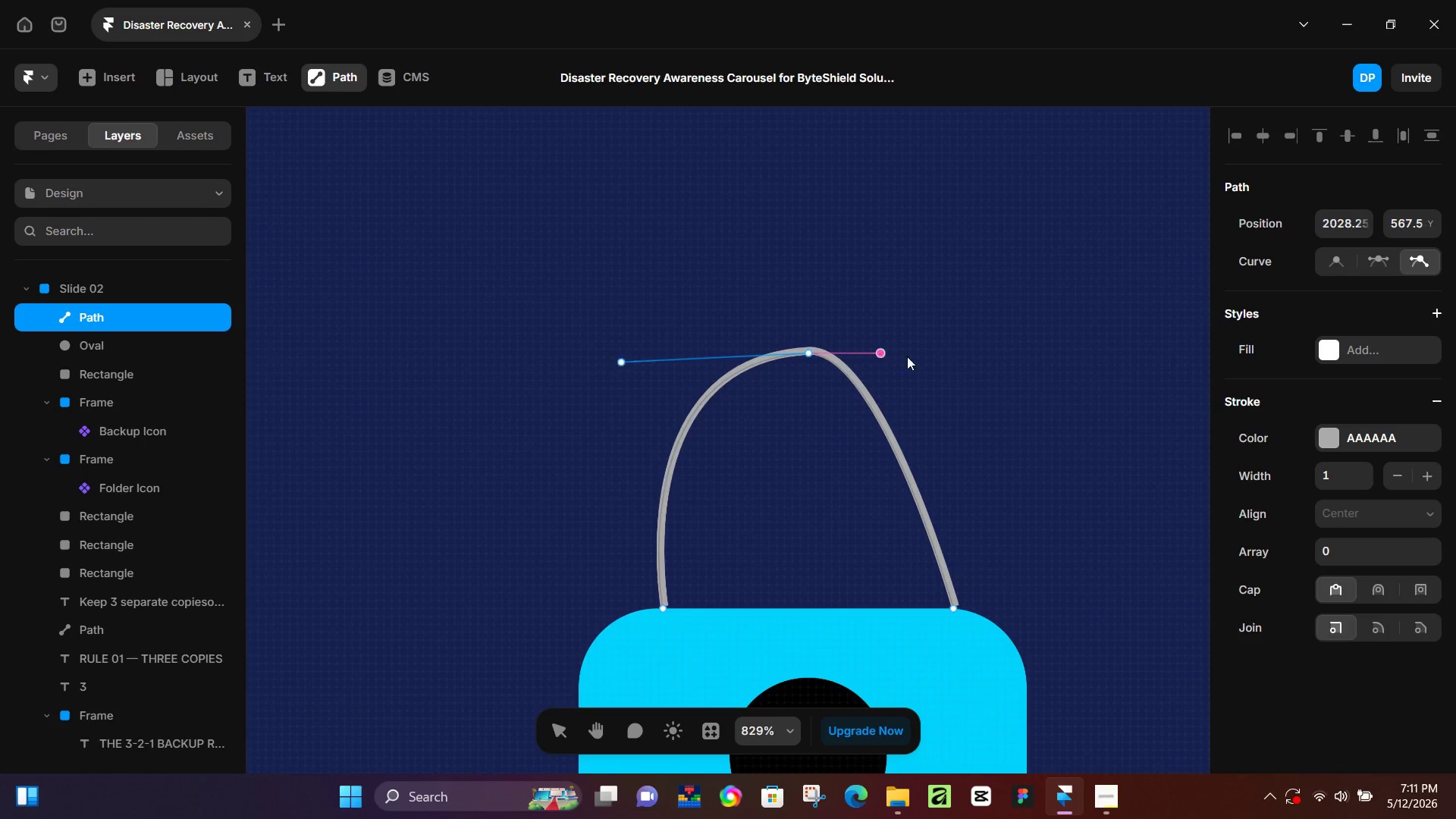 
hold_key(key=AltLeft, duration=1.5)
left_click_drag(start_coordinate=[880, 352], to_coordinate=[971, 355])
 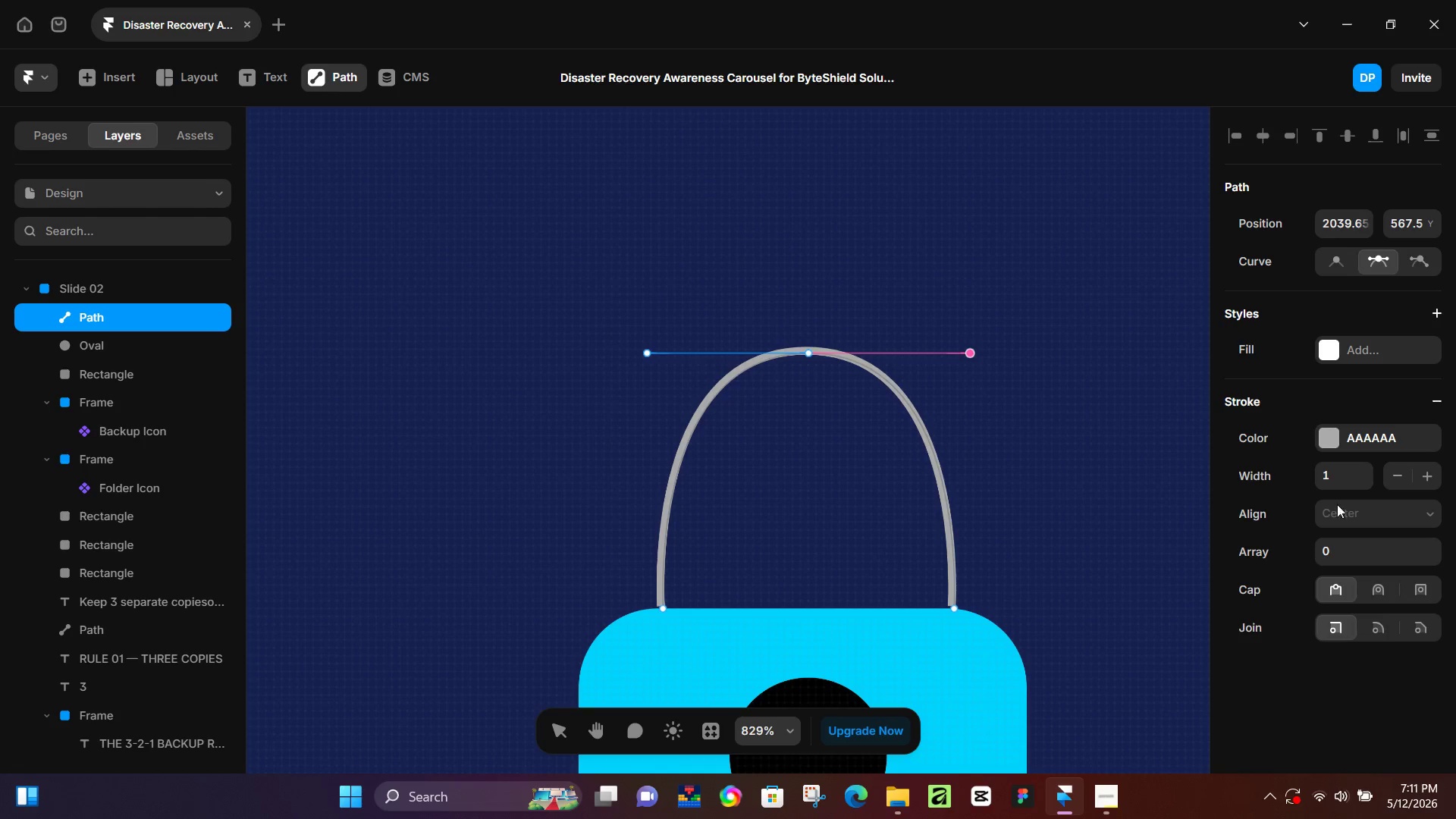 
hold_key(key=AltLeft, duration=1.5)
 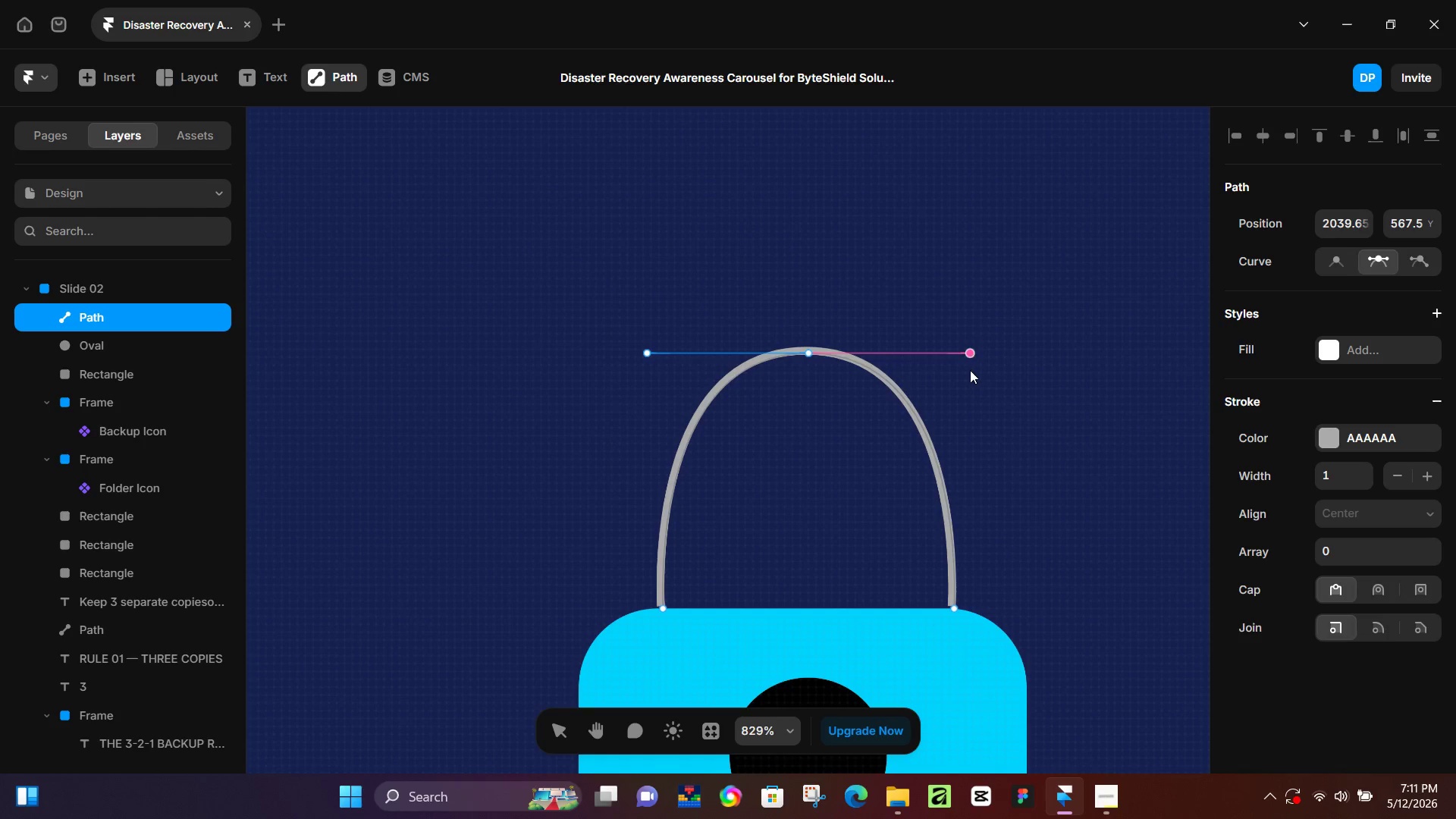 
hold_key(key=AltLeft, duration=0.62)
 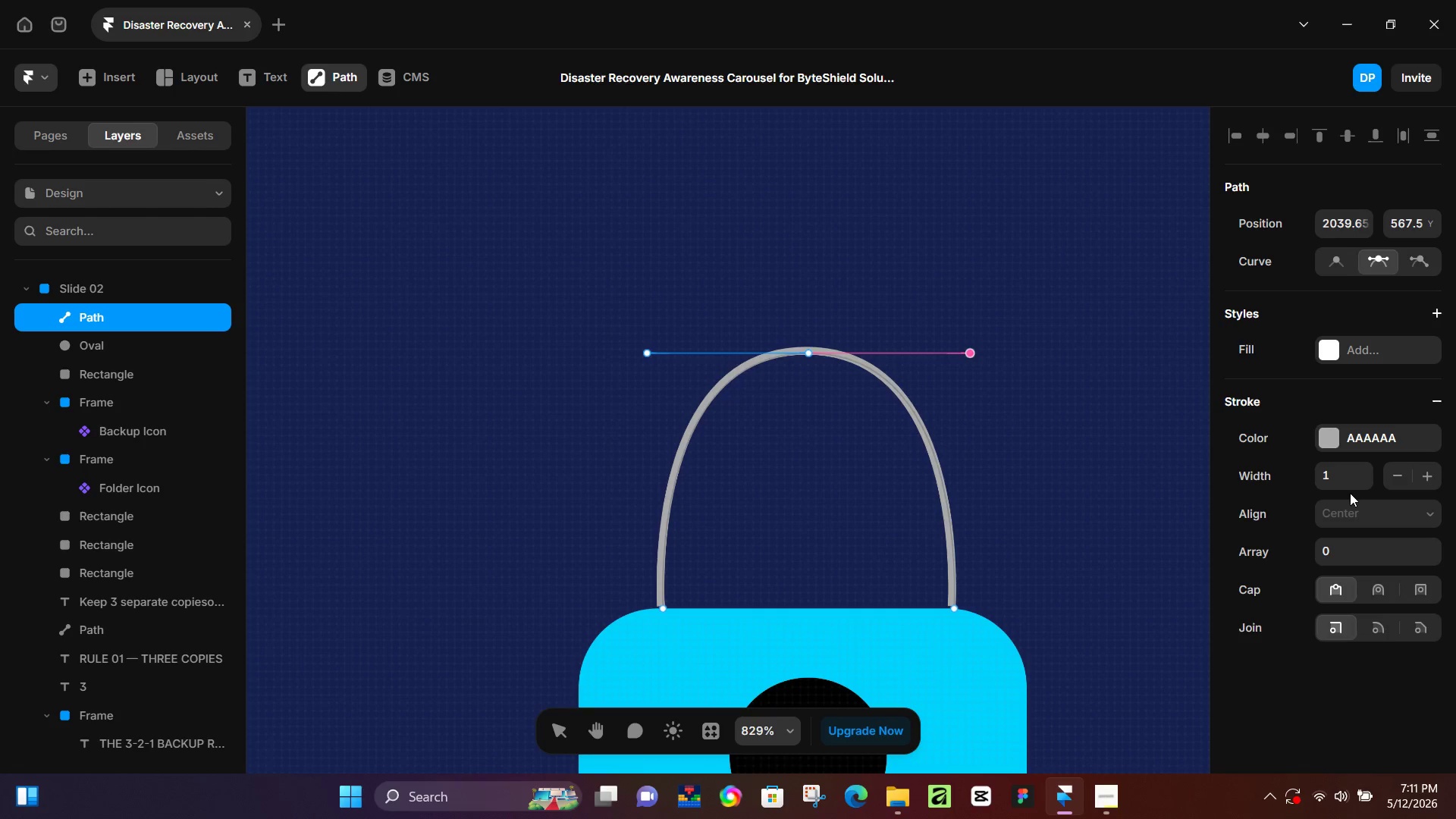 
left_click([1319, 476])
 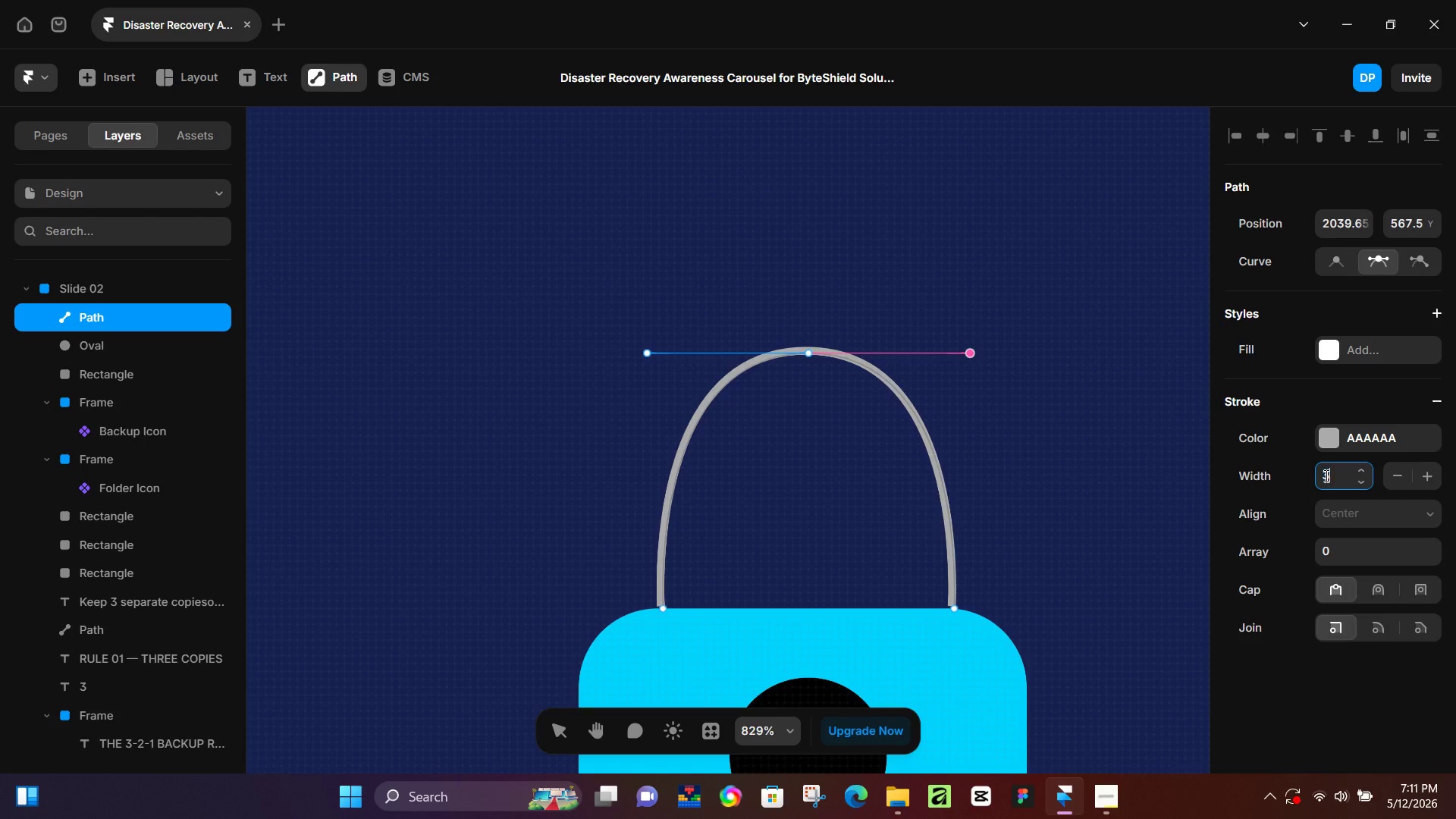 
key(Numpad3)
 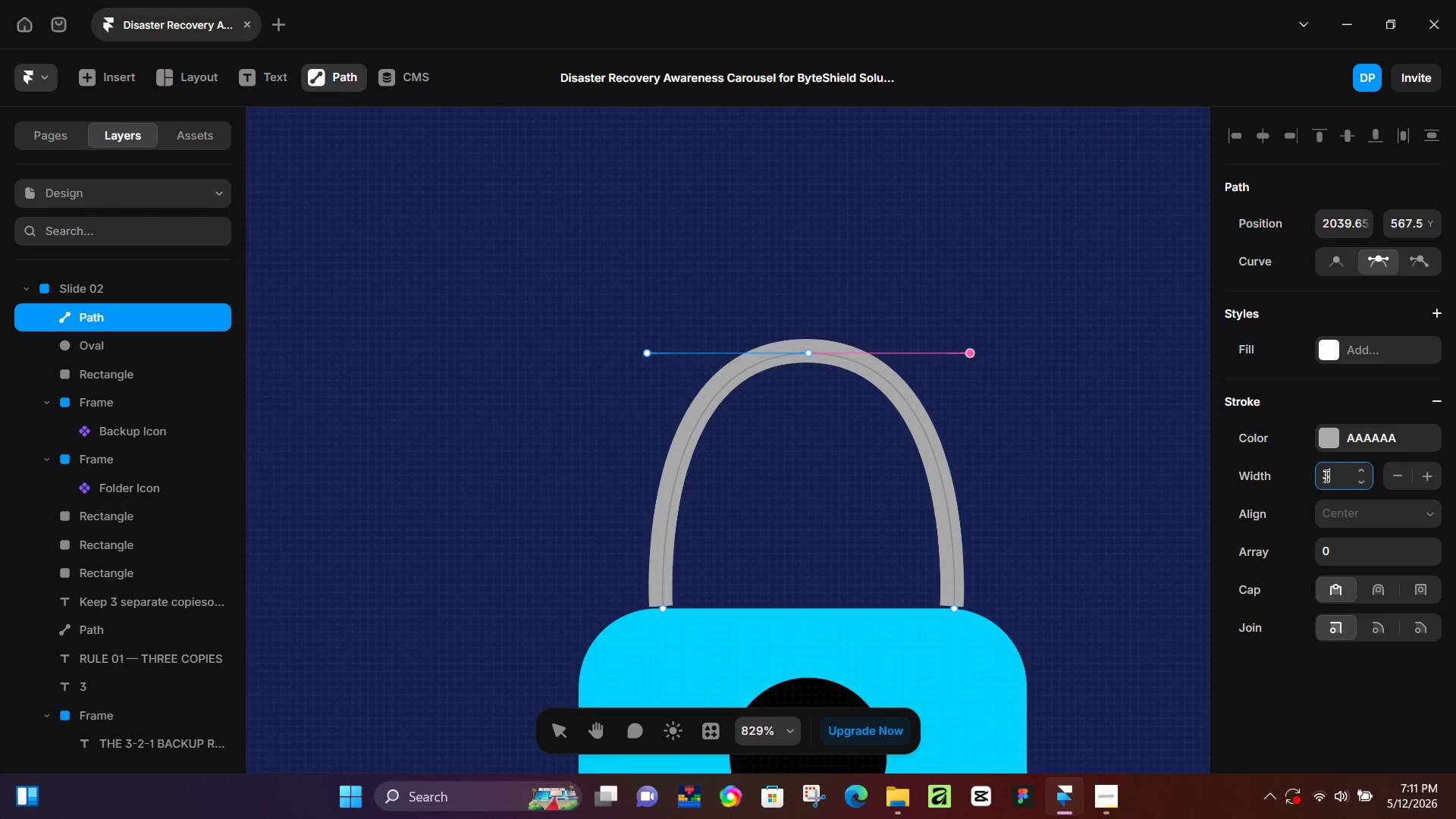 
key(NumpadEnter)
 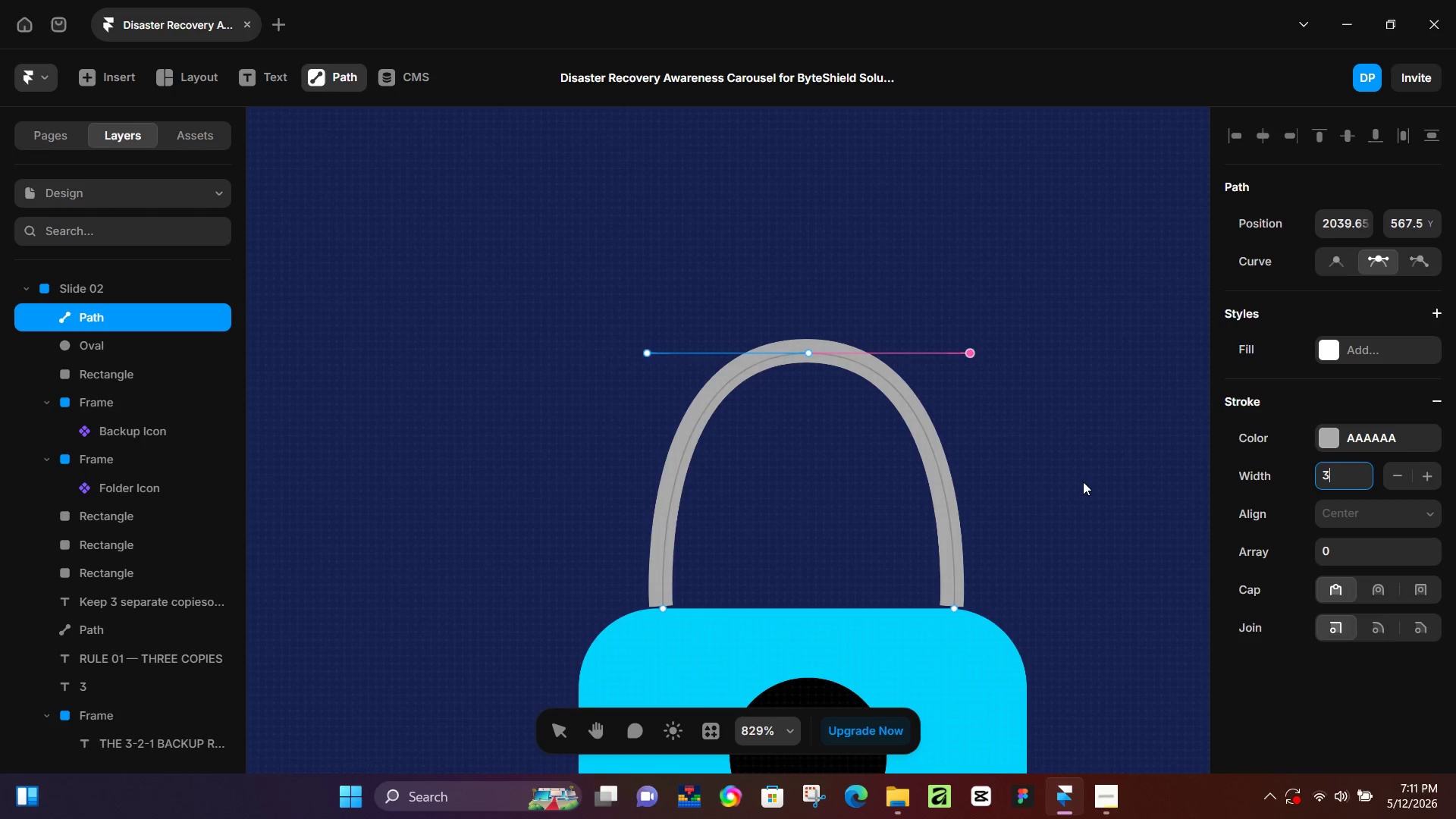 
left_click([1085, 480])
 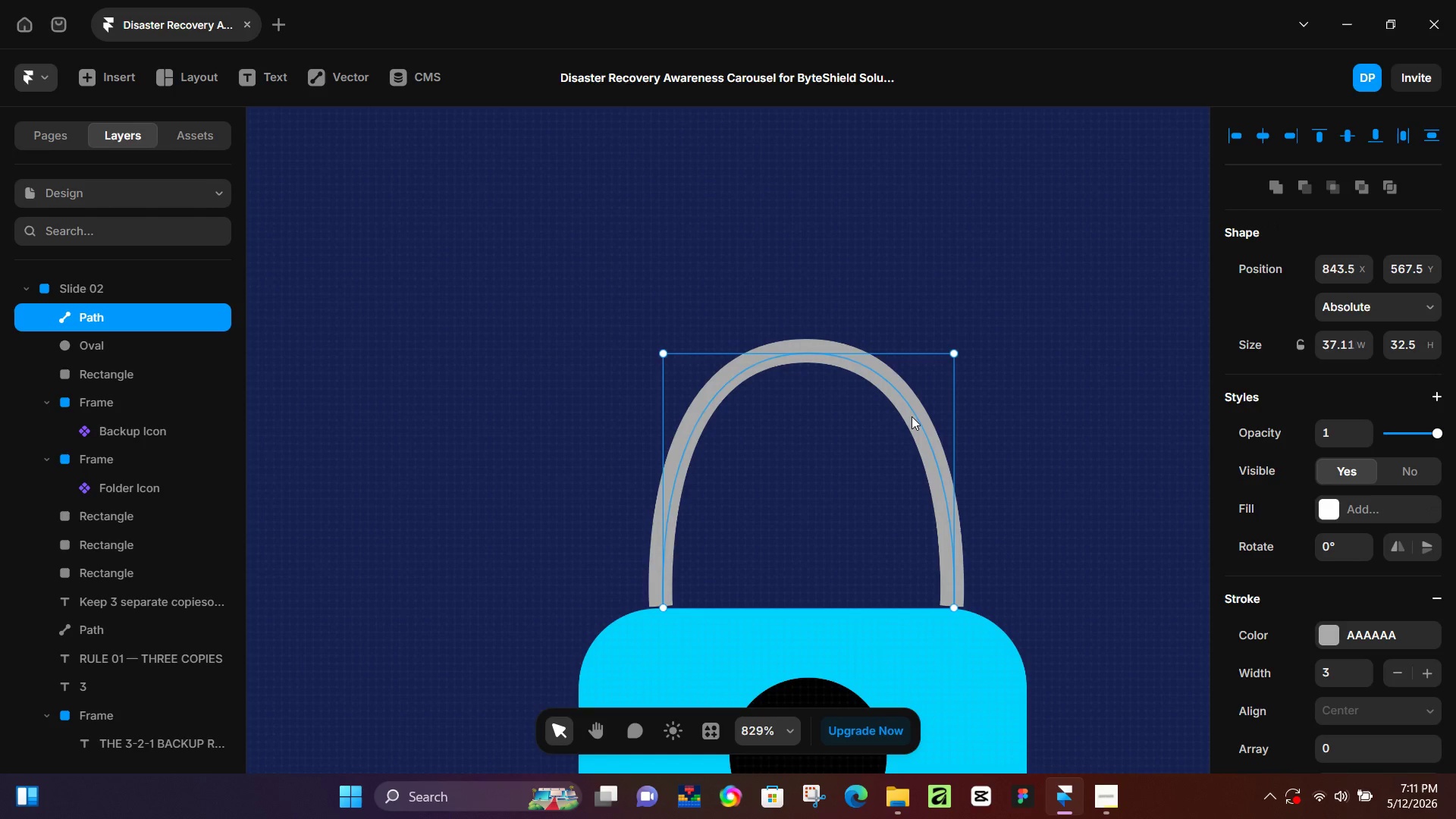 
left_click_drag(start_coordinate=[912, 416], to_coordinate=[908, 428])
 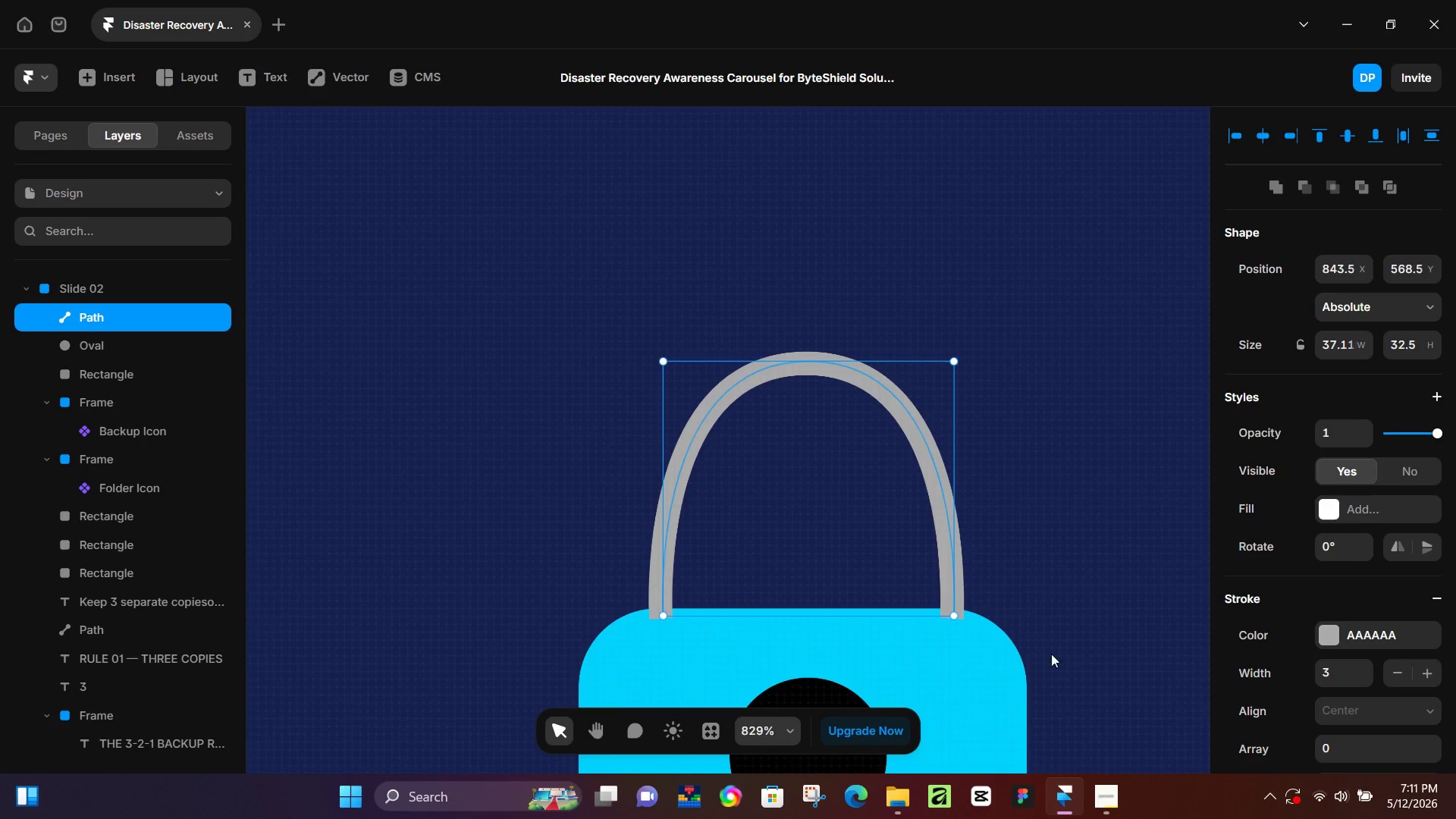 
hold_key(key=ShiftLeft, duration=0.69)
left_click([1031, 660])
 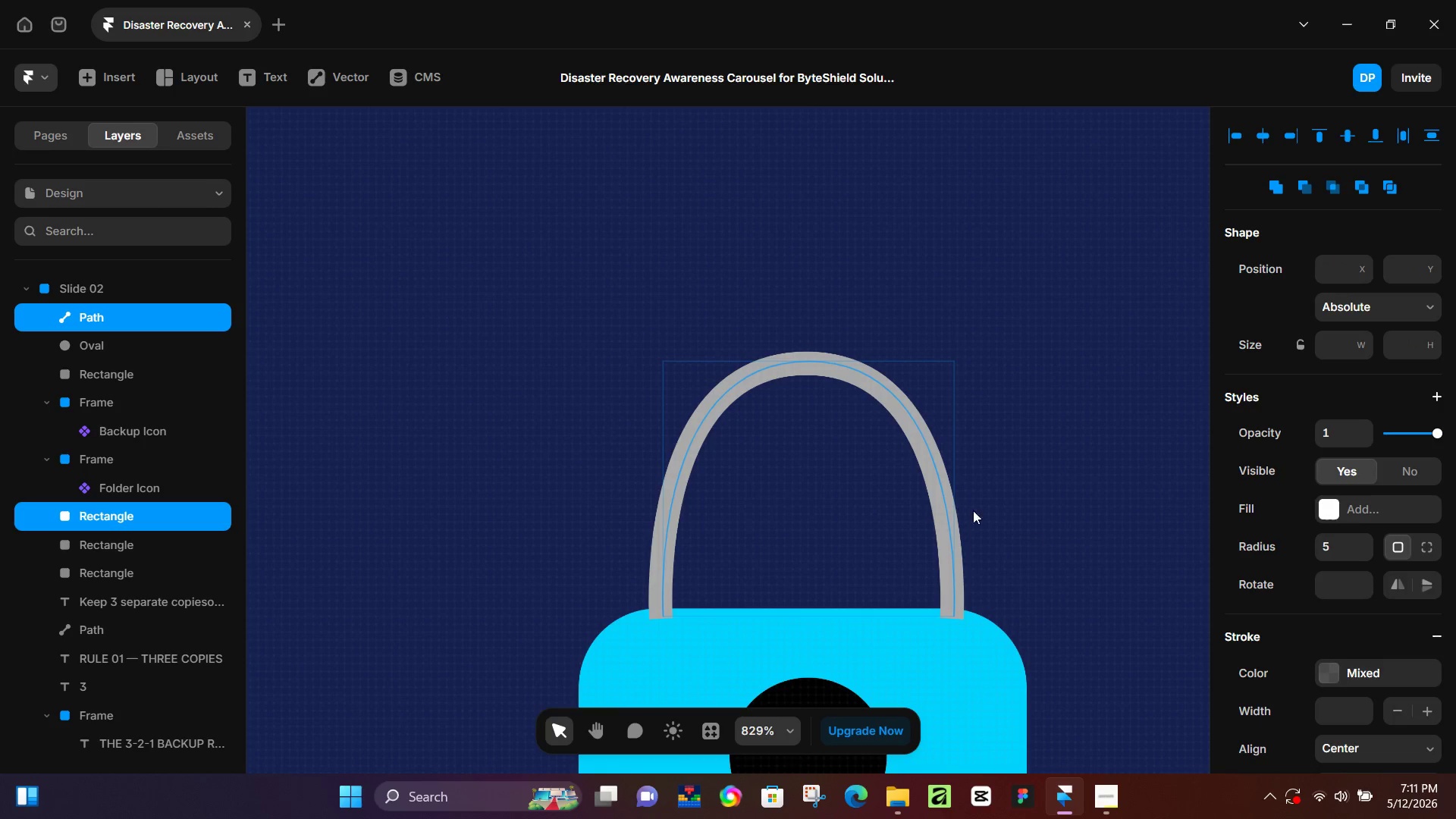 
left_click([943, 513])
 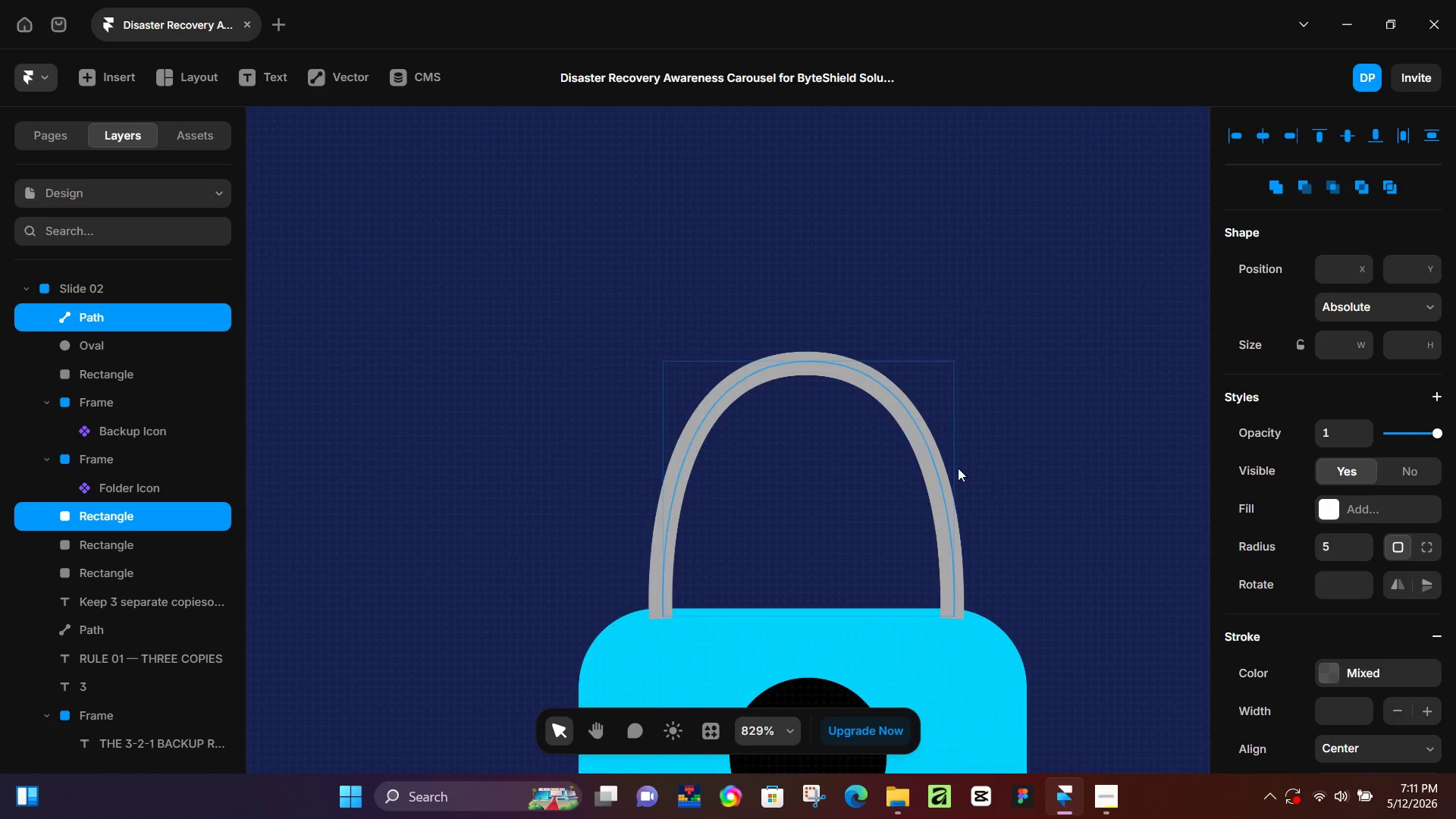 
scroll: coordinate [958, 468], scroll_direction: down, amount: 4.0
 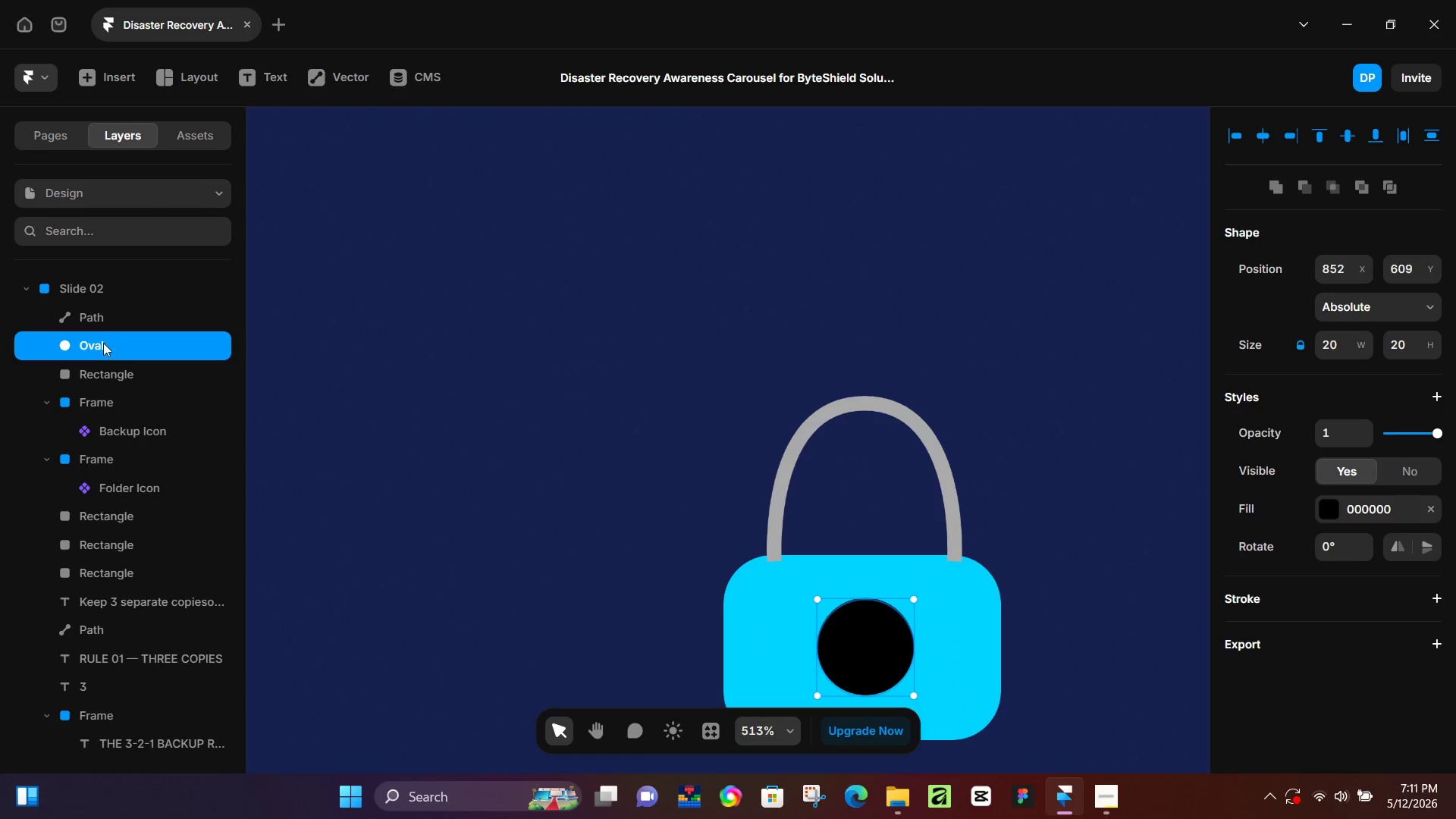 
double_click([119, 324])
 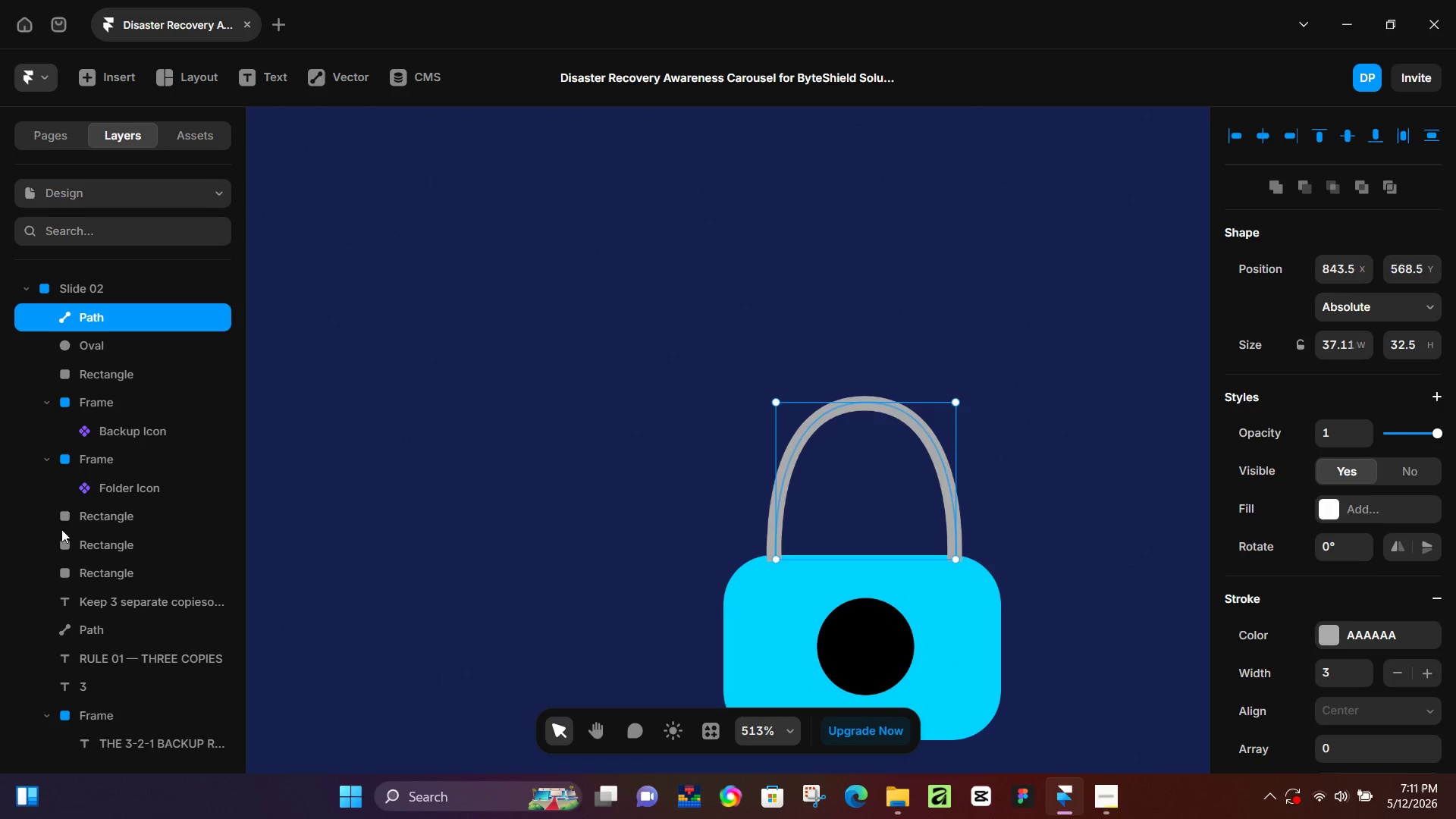 
hold_key(key=ShiftLeft, duration=1.51)
 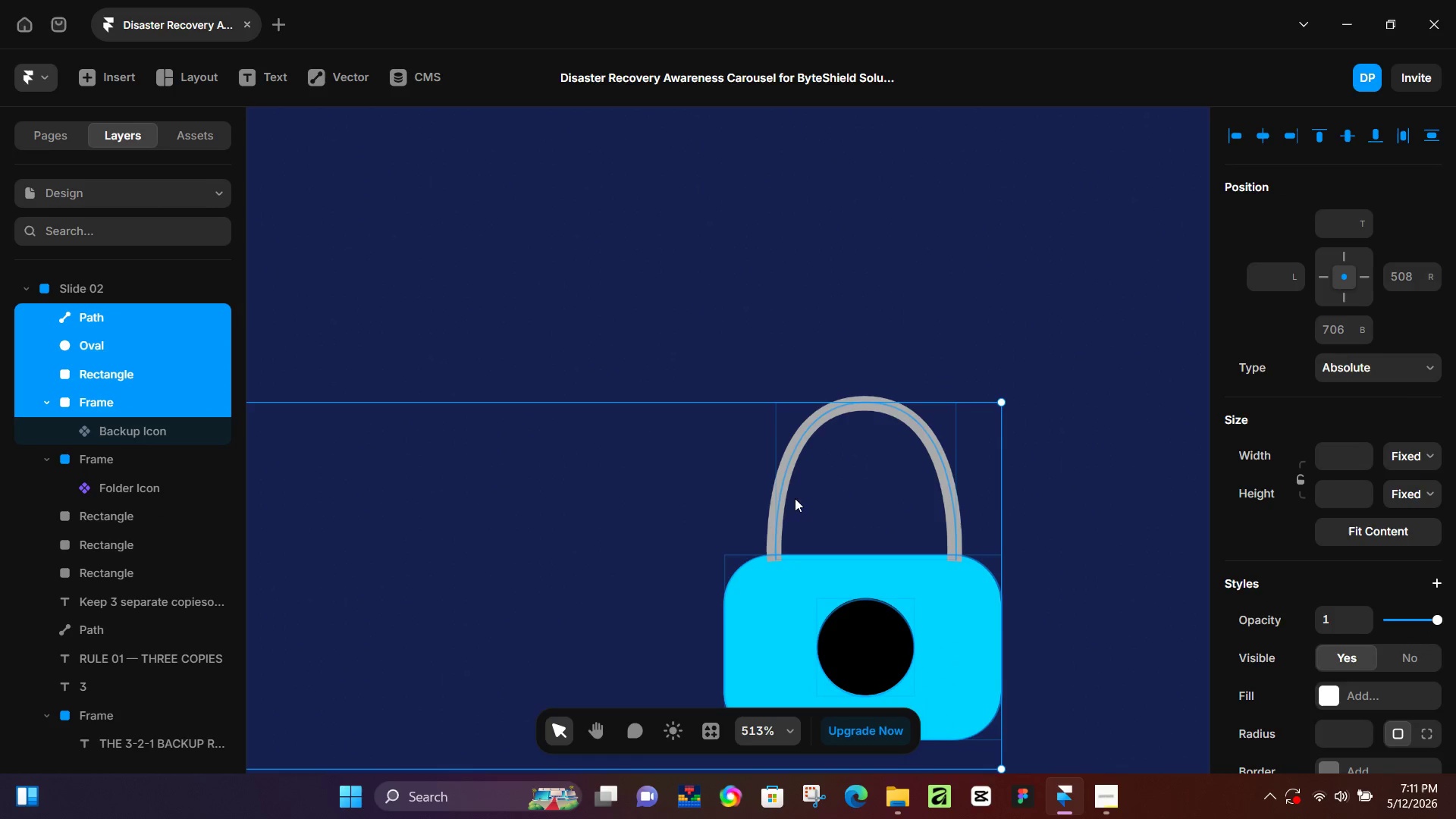 
hold_key(key=ShiftLeft, duration=0.64)
left_click([121, 404])
 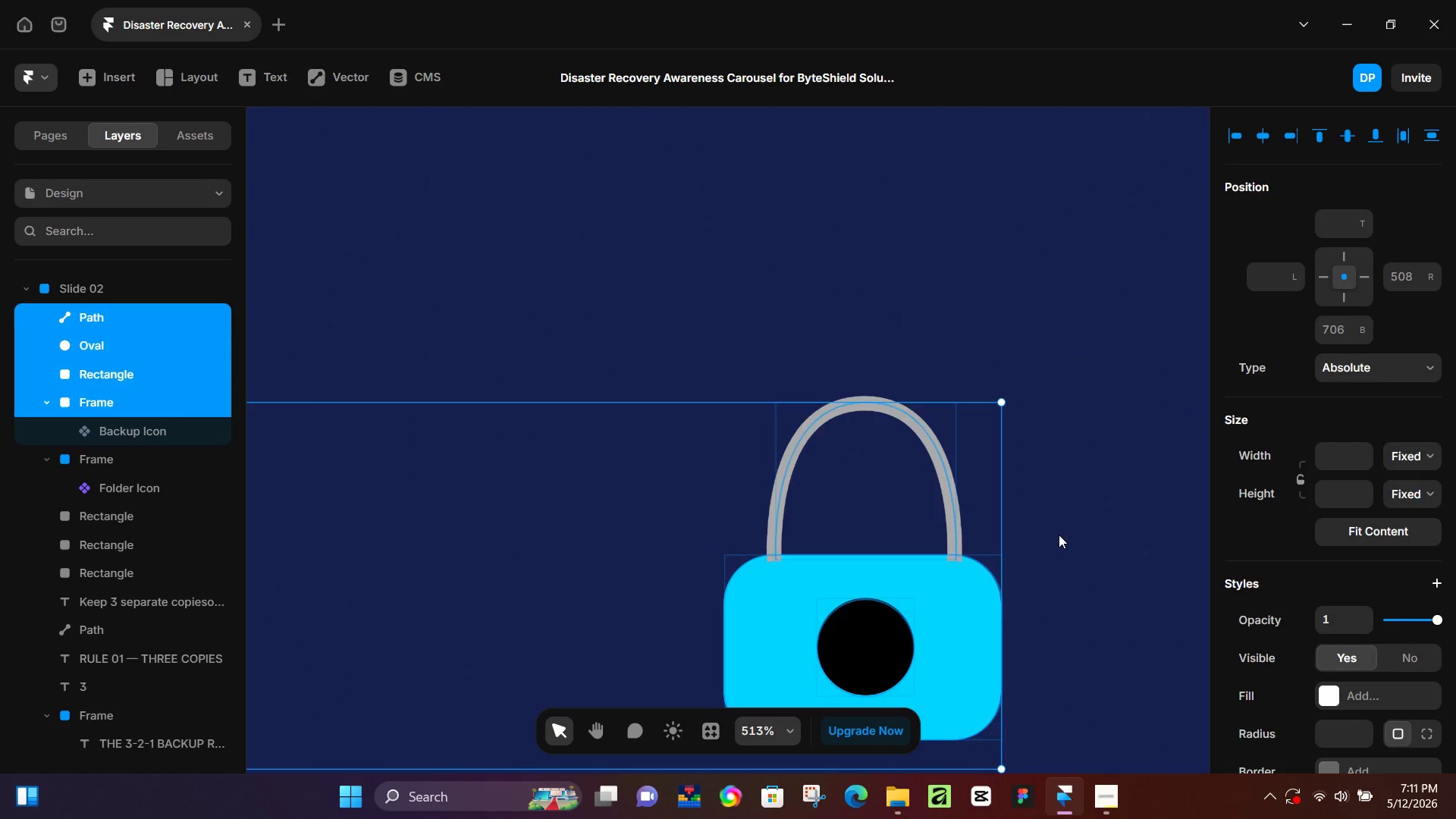 
left_click([1059, 535])
 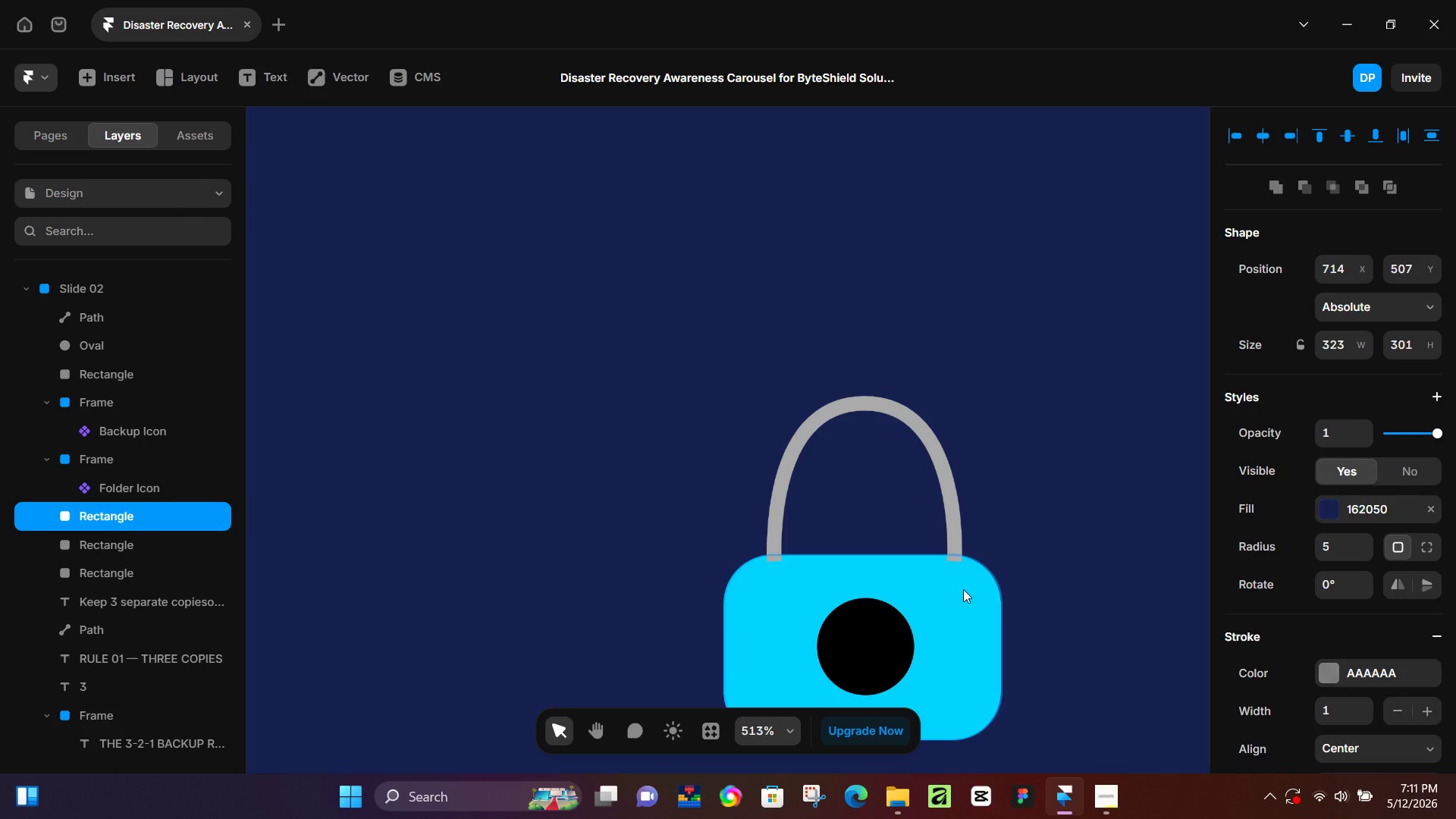 
left_click([963, 589])
 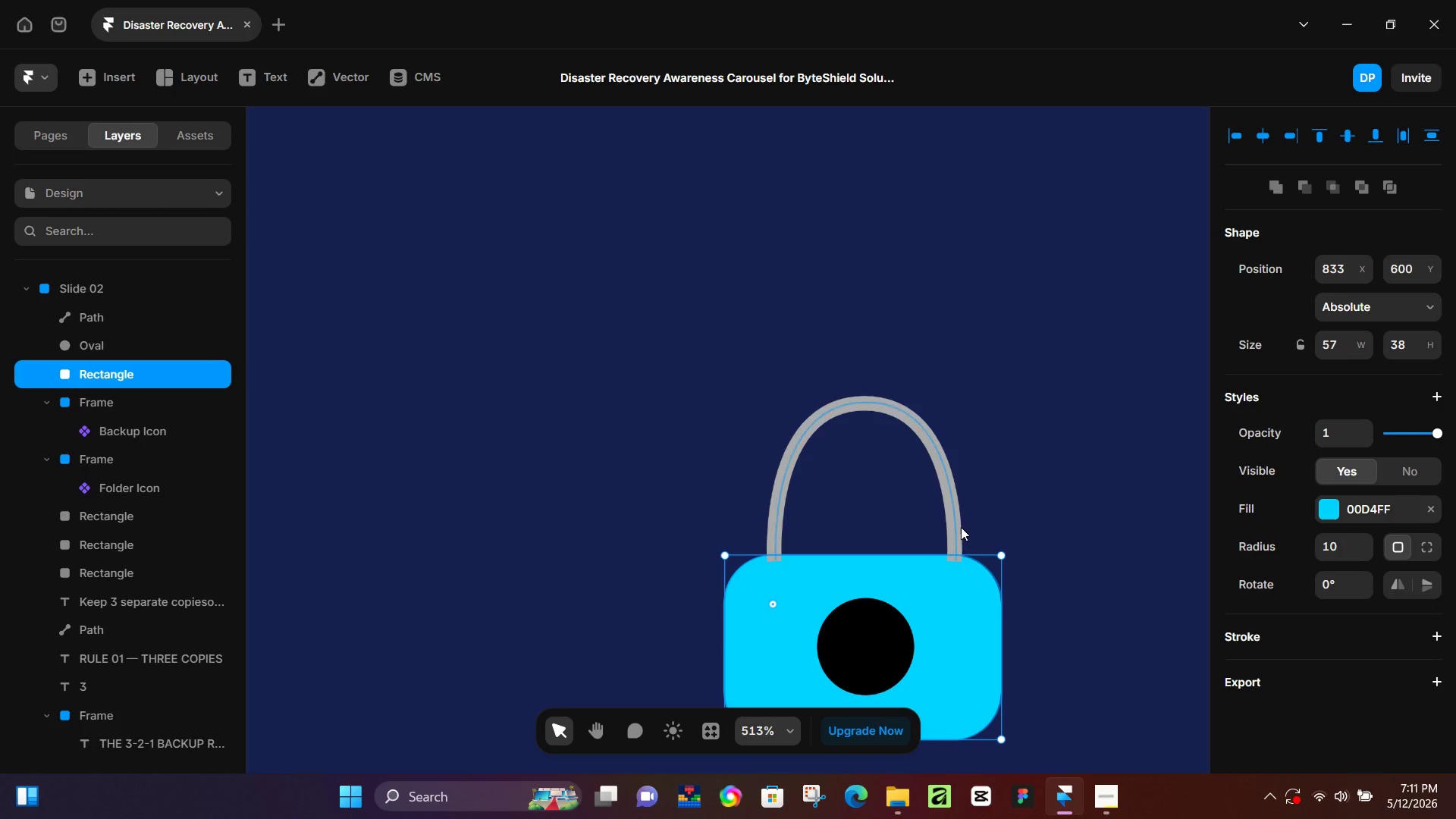 
hold_key(key=ShiftLeft, duration=0.64)
left_click([961, 527])
 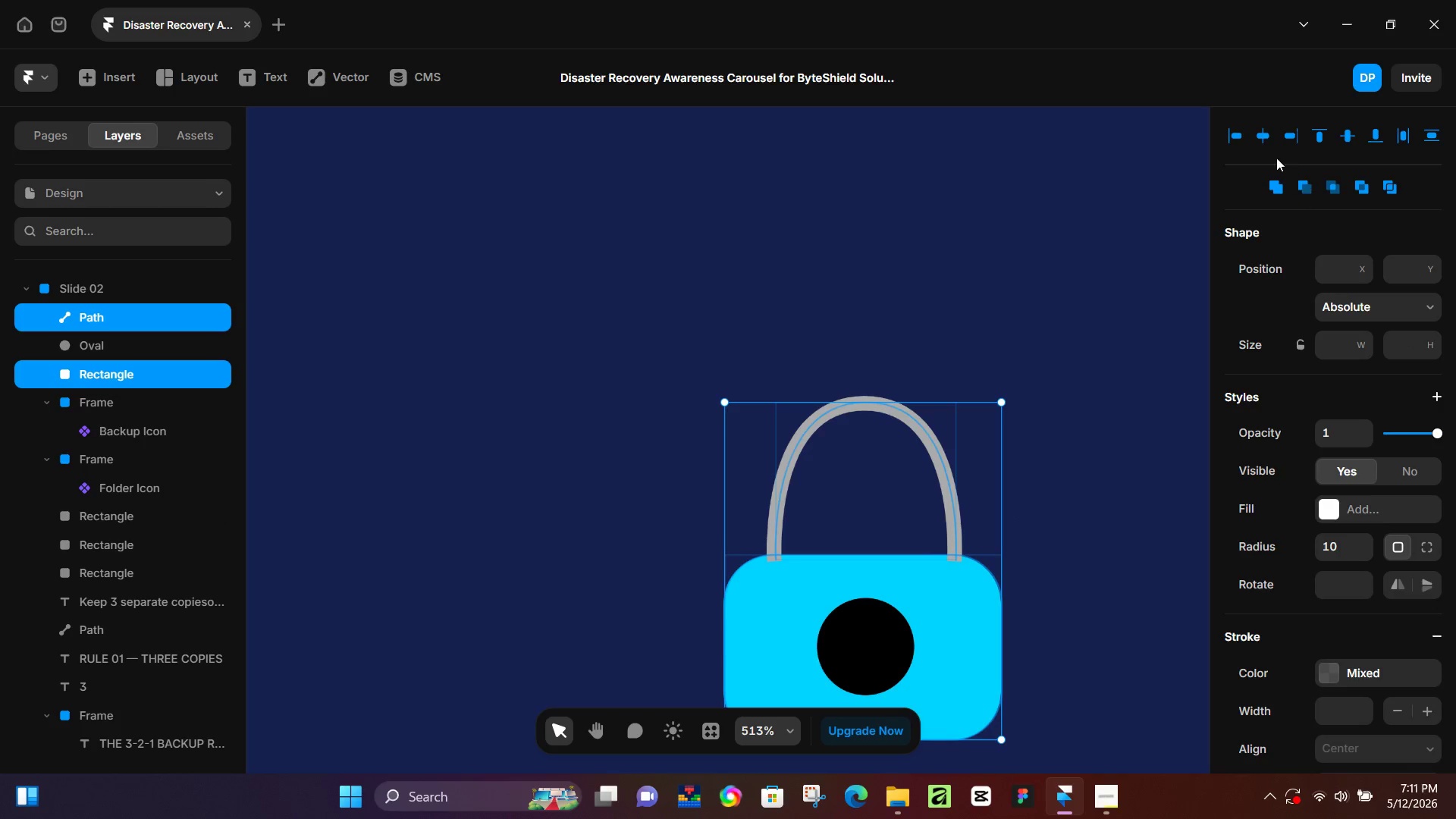 
left_click([1264, 140])
 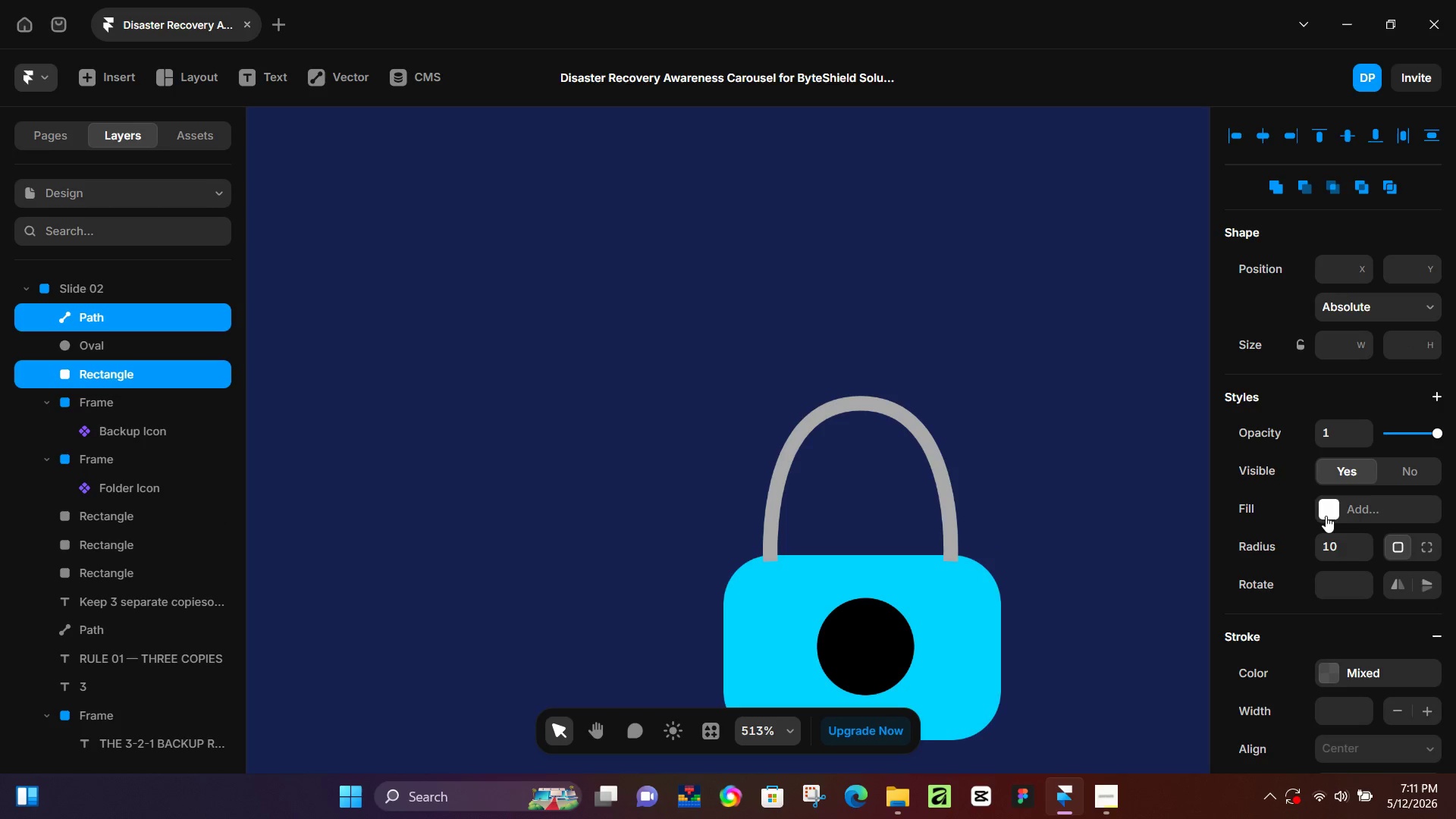 
scroll: coordinate [1315, 531], scroll_direction: down, amount: 5.0
 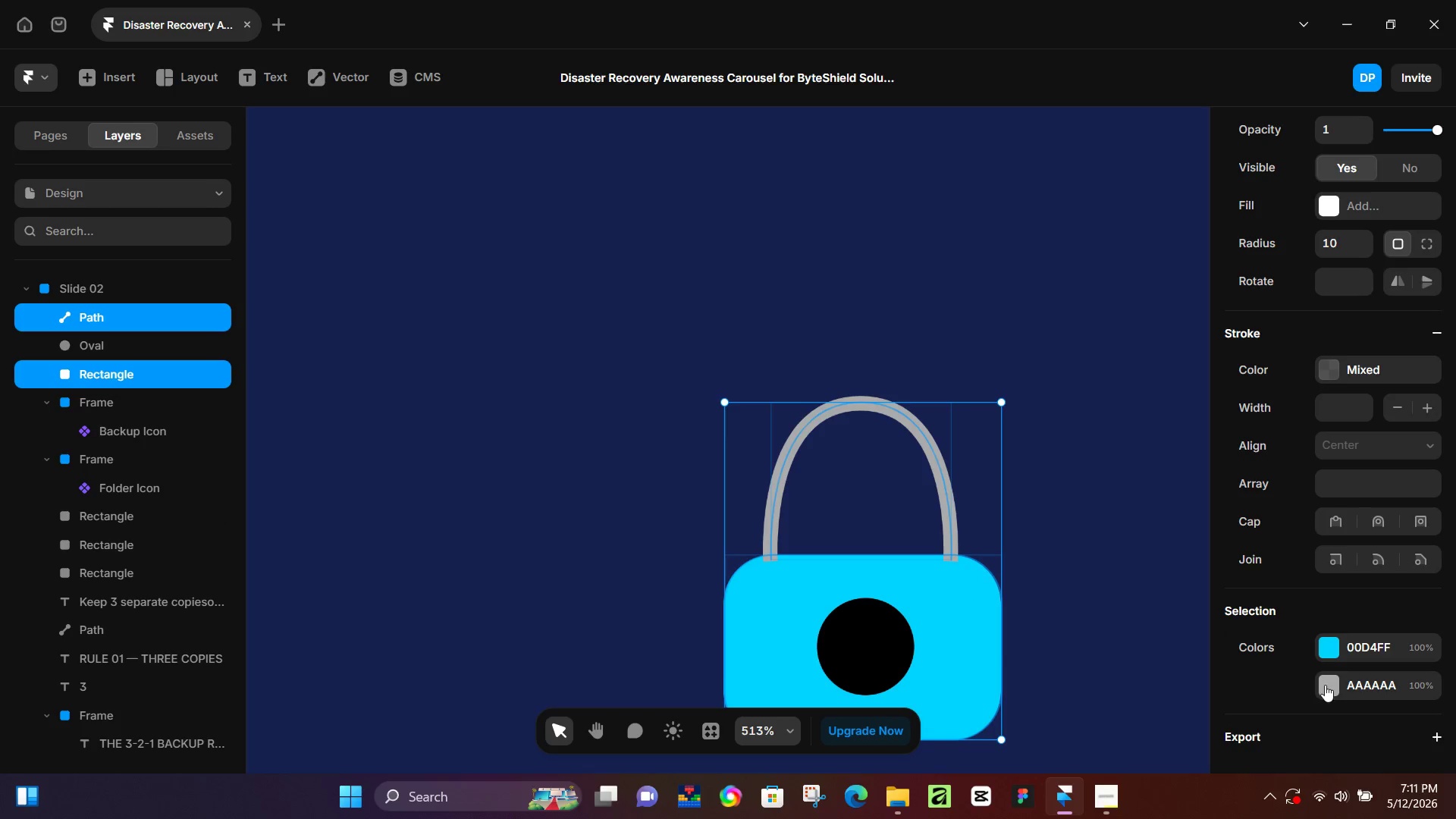 
left_click([1326, 686])
 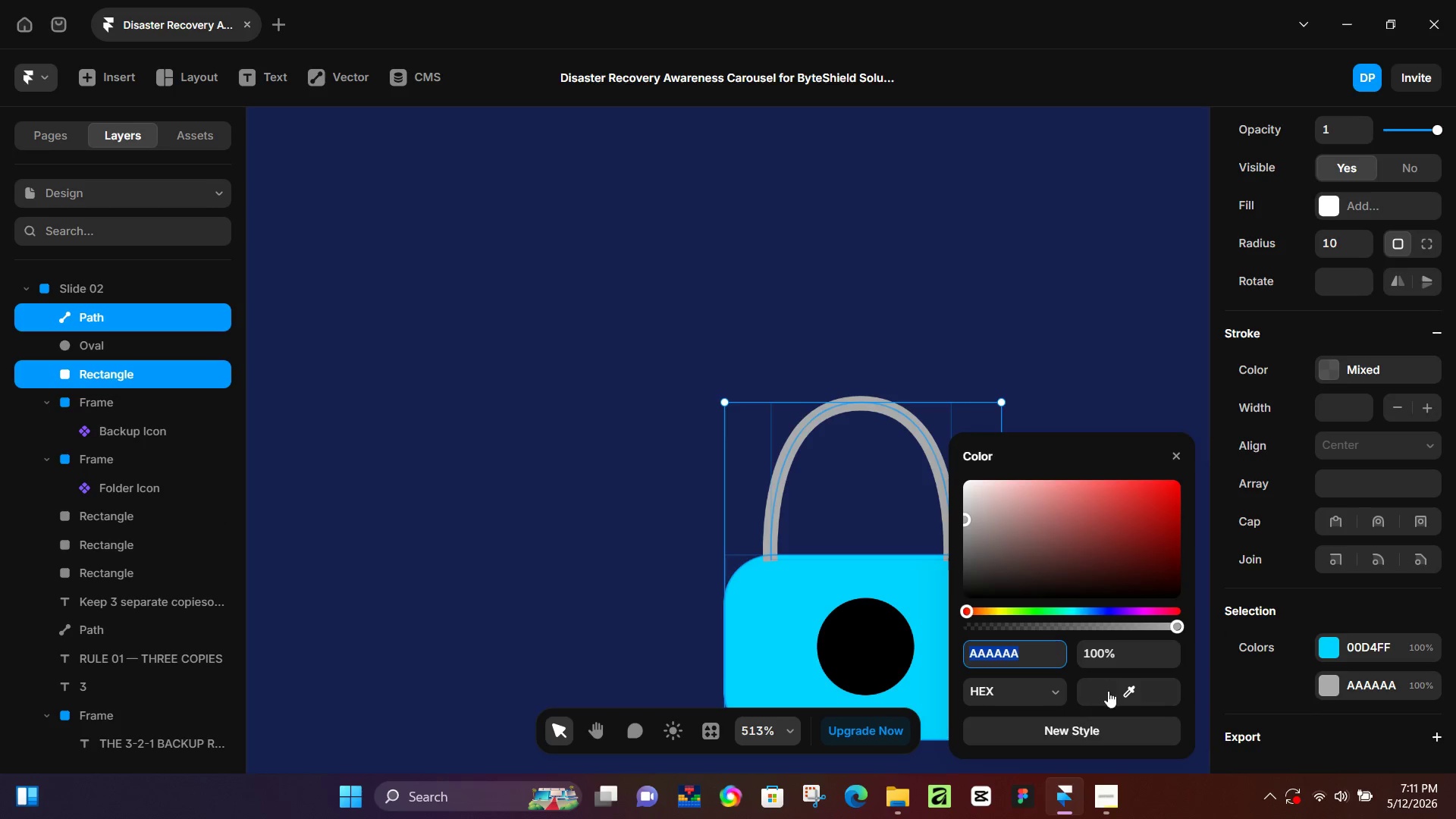 
left_click_drag(start_coordinate=[1108, 695], to_coordinate=[856, 588])
 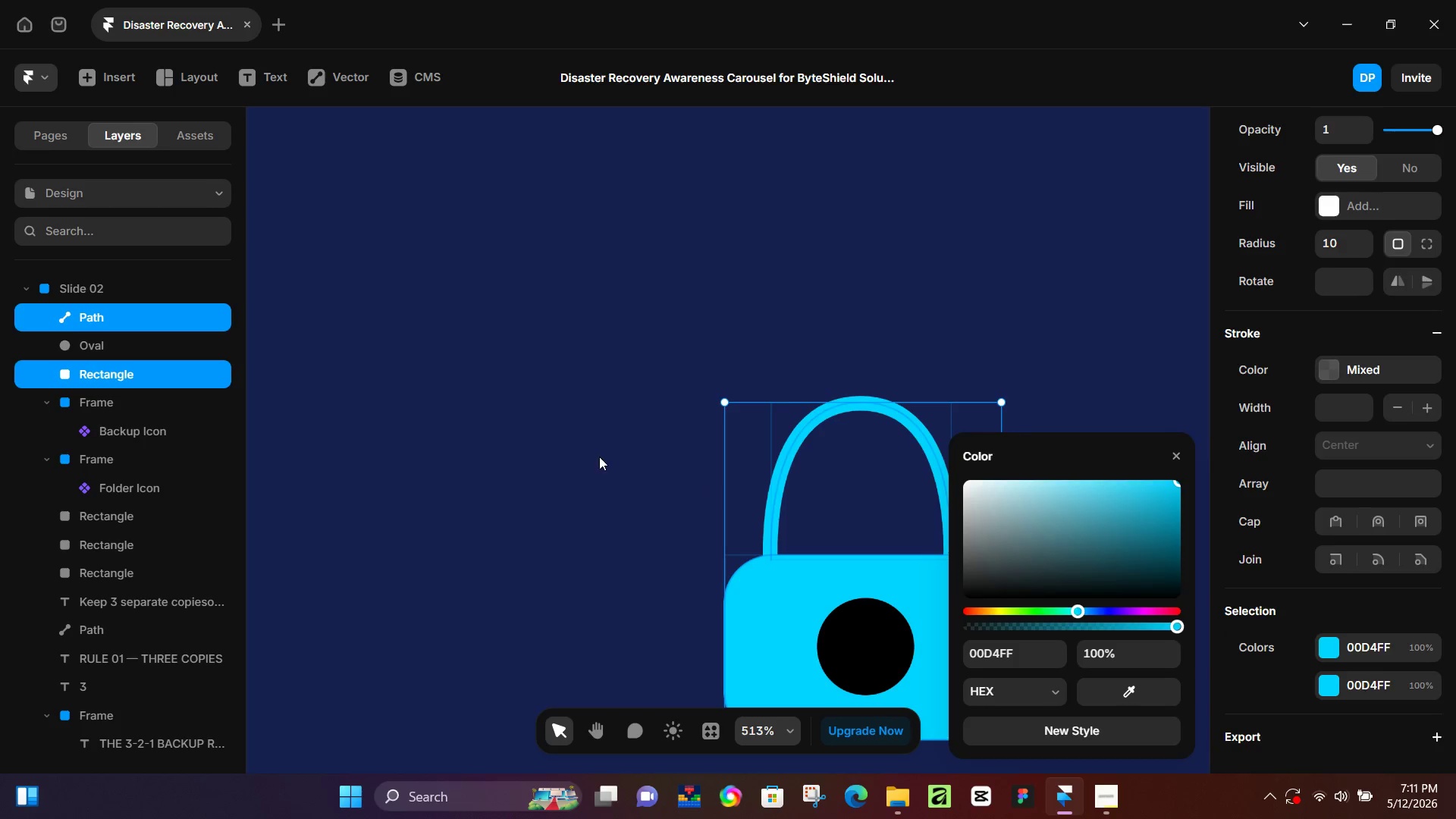 
left_click([592, 455])
 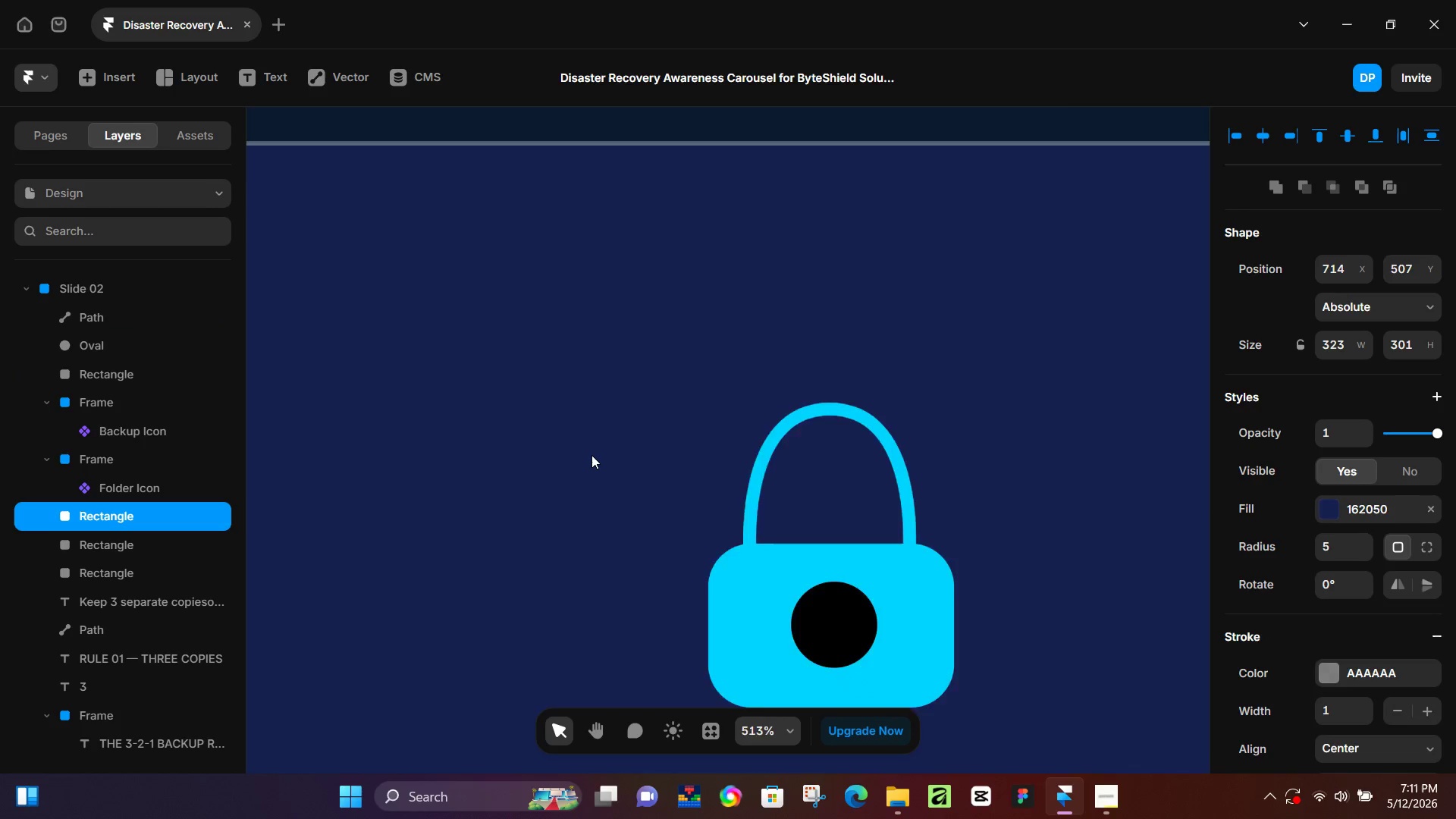 
hold_key(key=ControlLeft, duration=0.69)
scroll: coordinate [592, 455], scroll_direction: down, amount: 8.0
 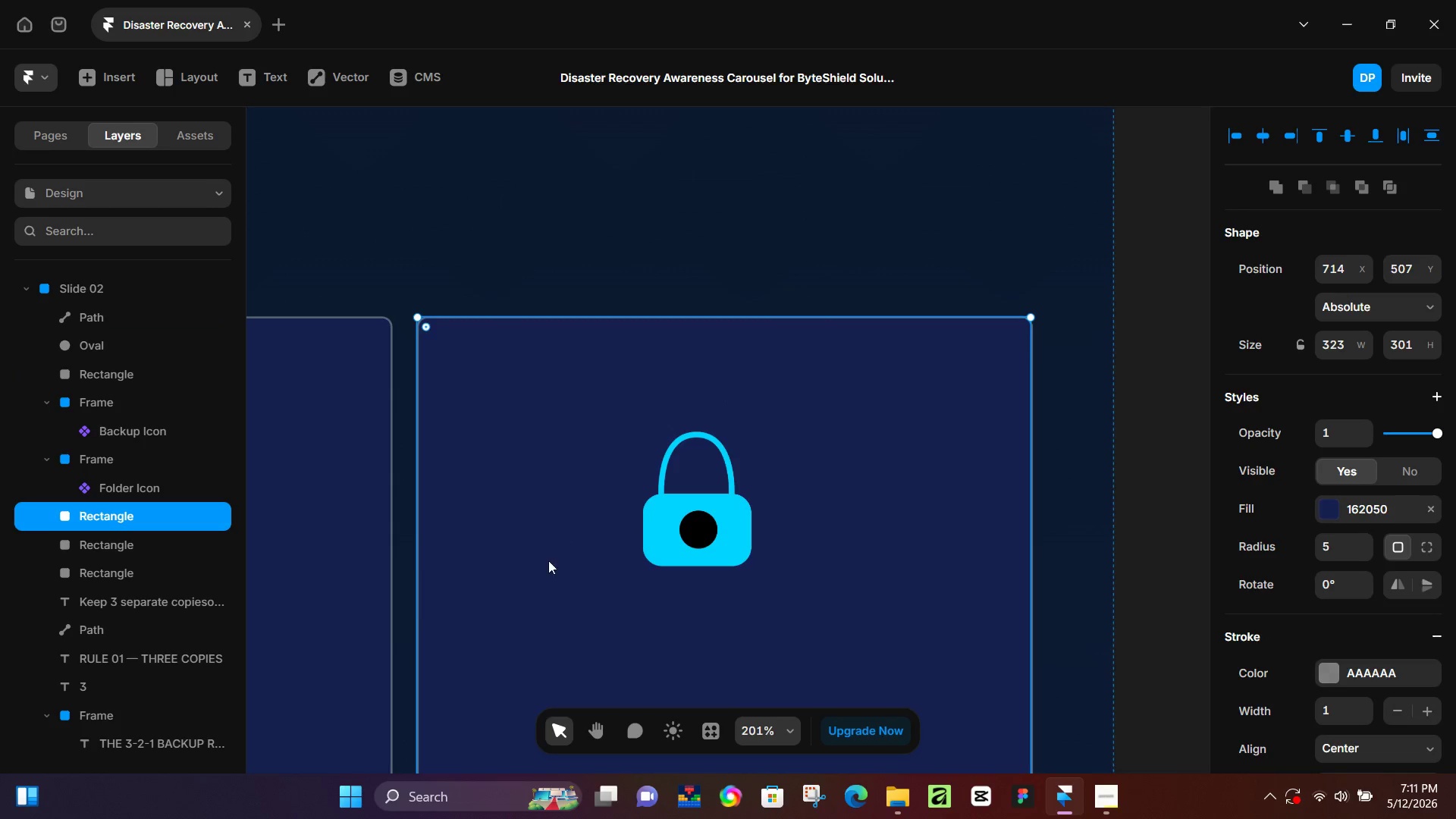 
key(Space)
 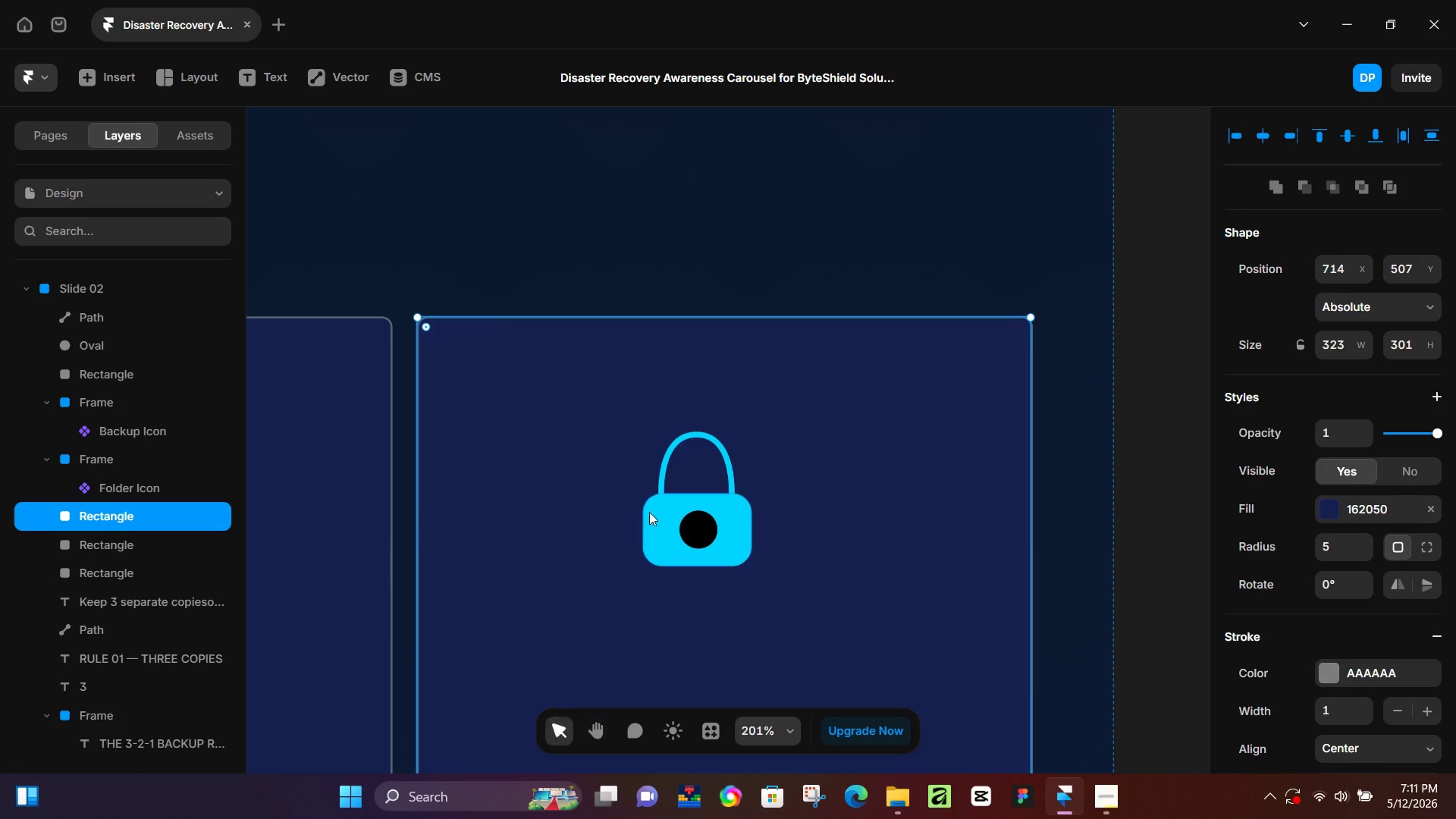 
key(Control+ControlLeft)
 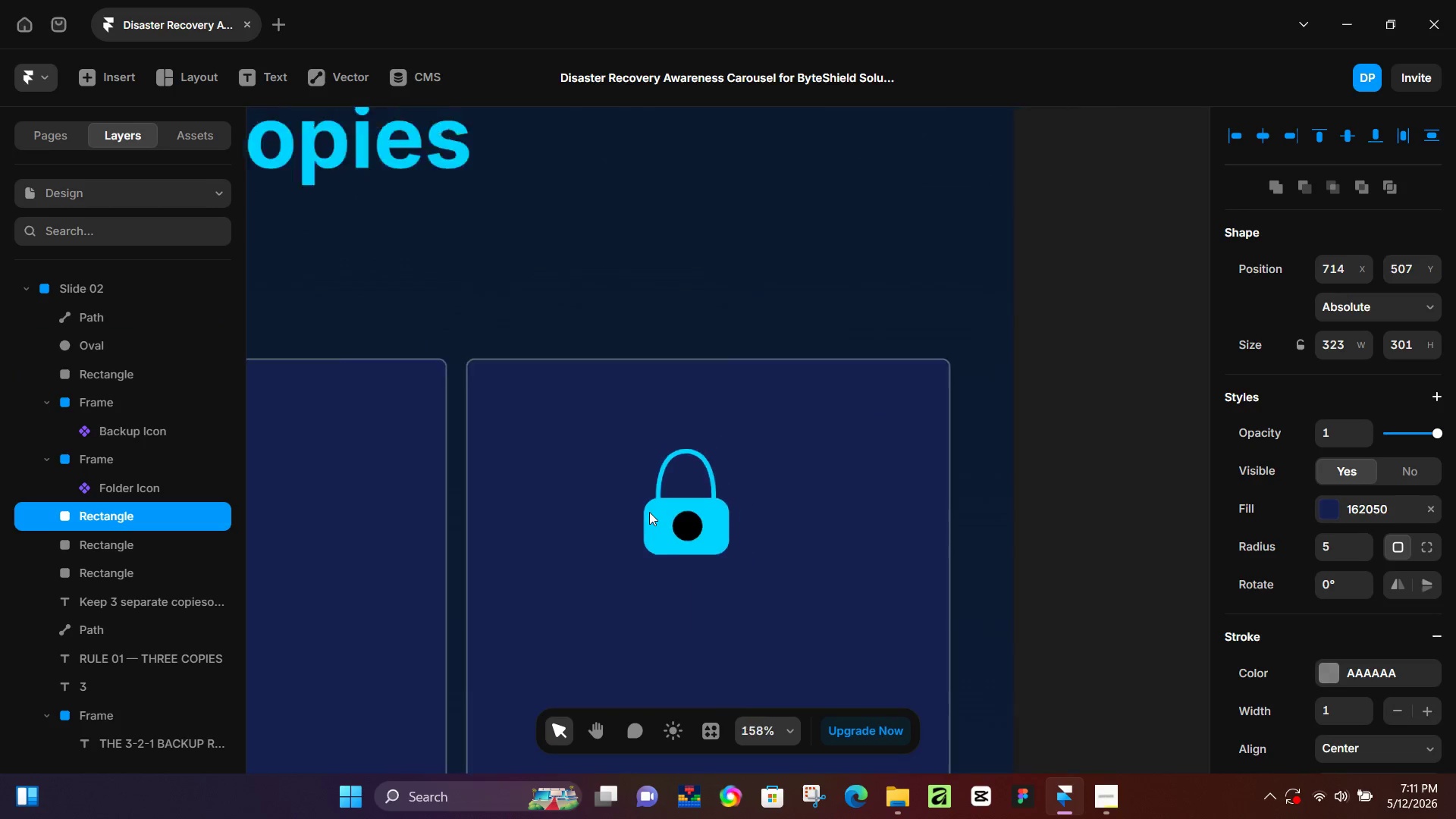 
scroll: coordinate [649, 512], scroll_direction: down, amount: 3.0
 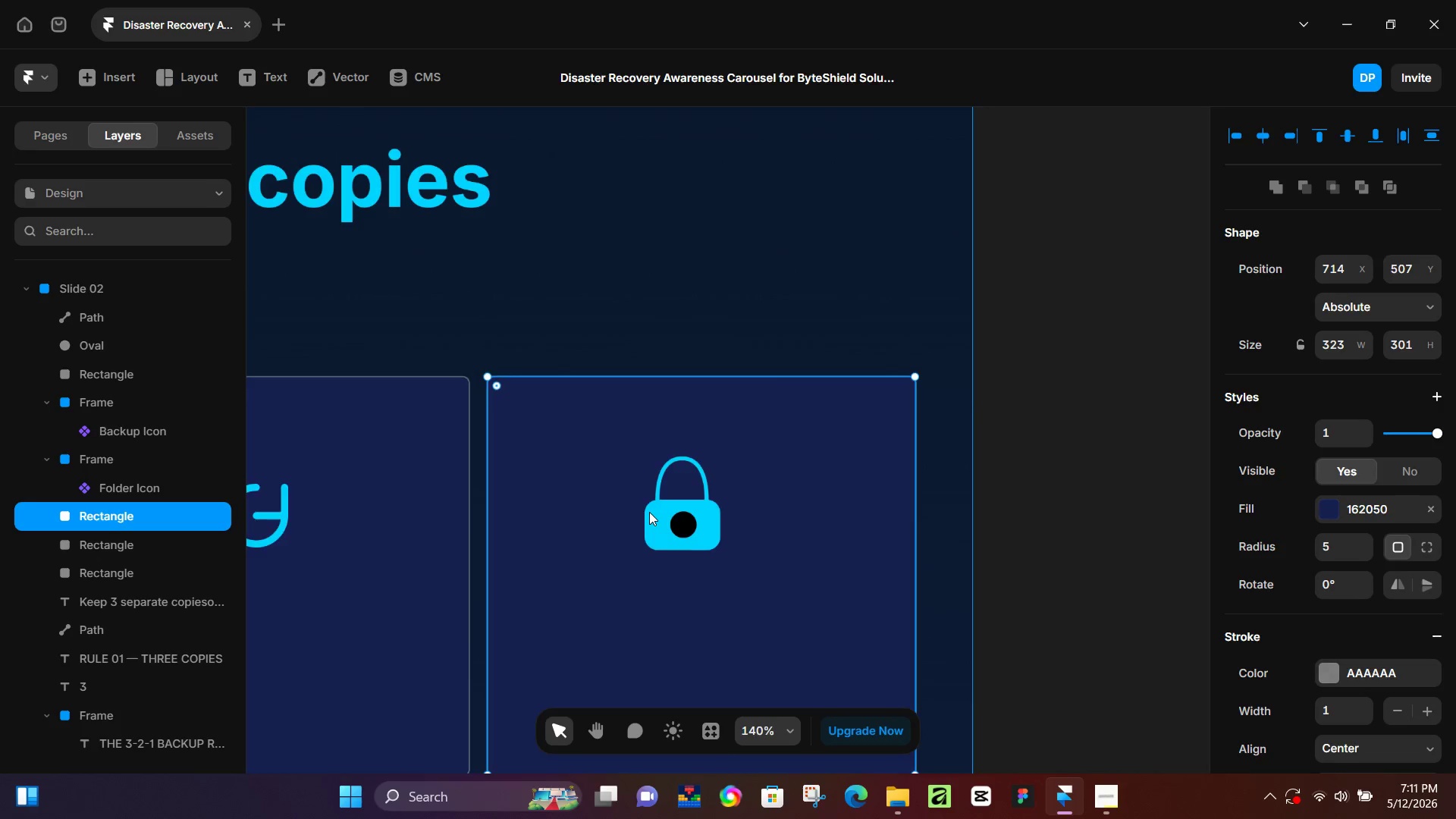 
hold_key(key=ControlLeft, duration=0.83)
 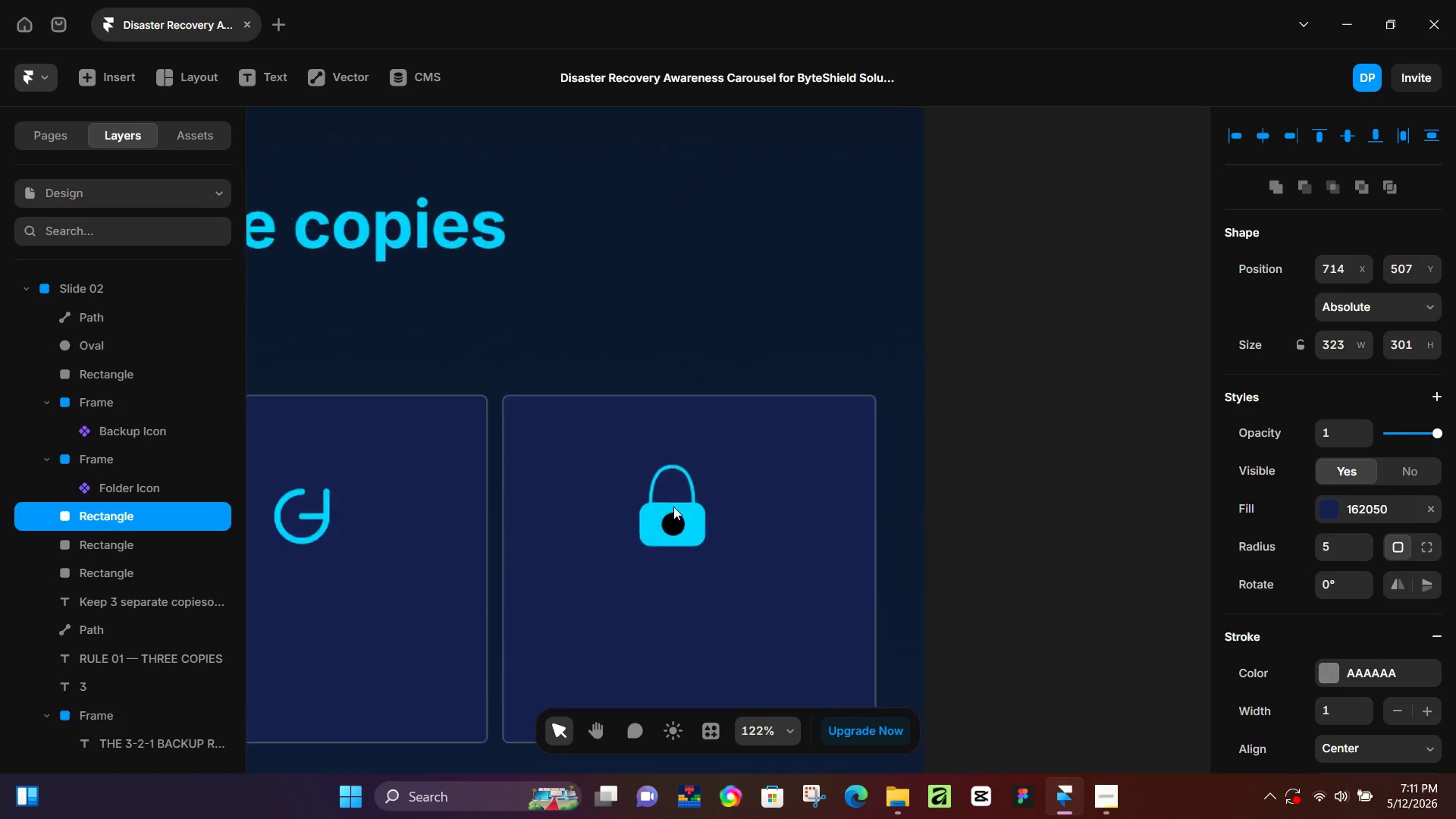 
hold_key(key=ControlLeft, duration=0.47)
scroll: coordinate [673, 504], scroll_direction: up, amount: 7.0
 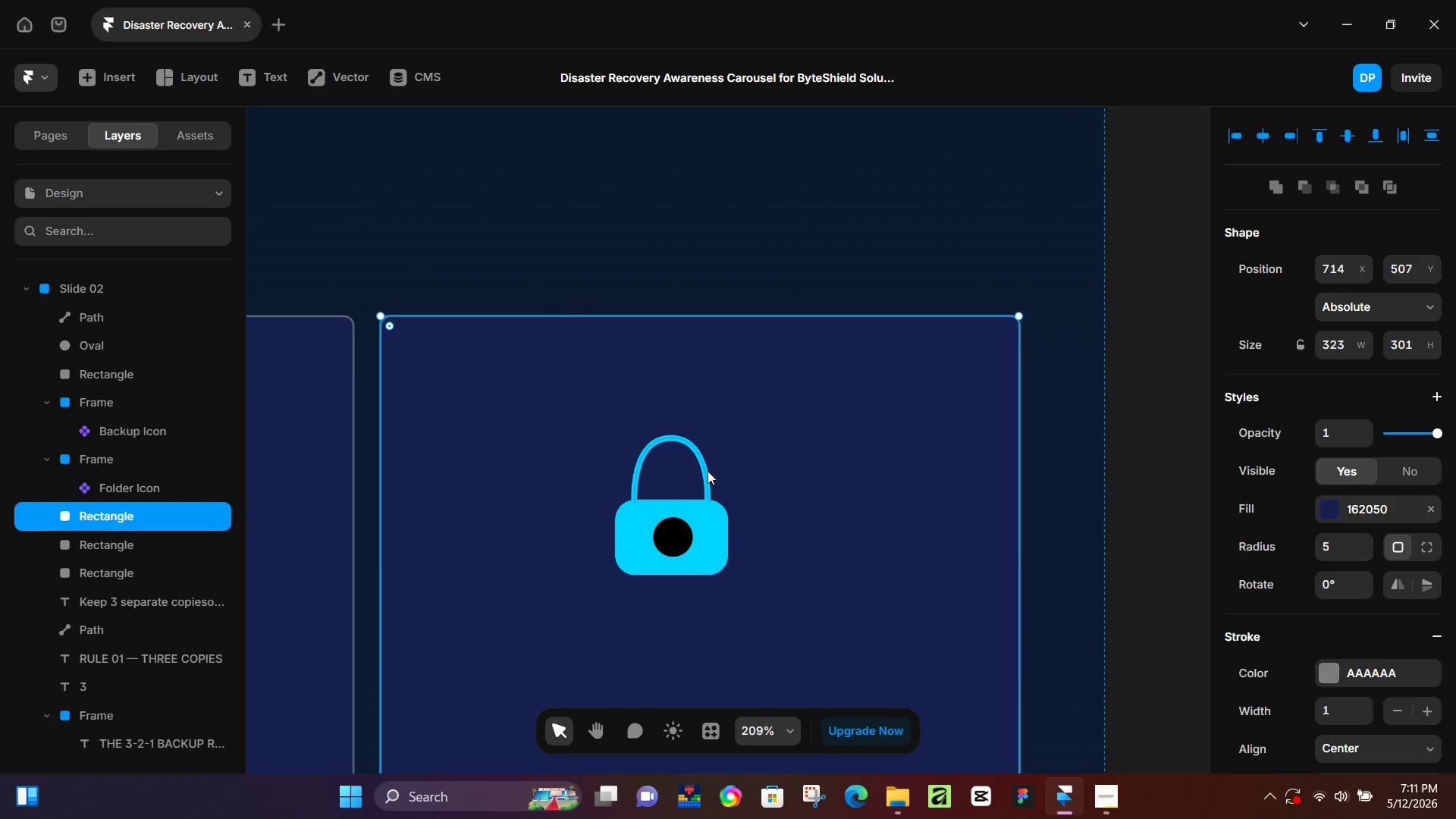 
left_click([708, 471])
 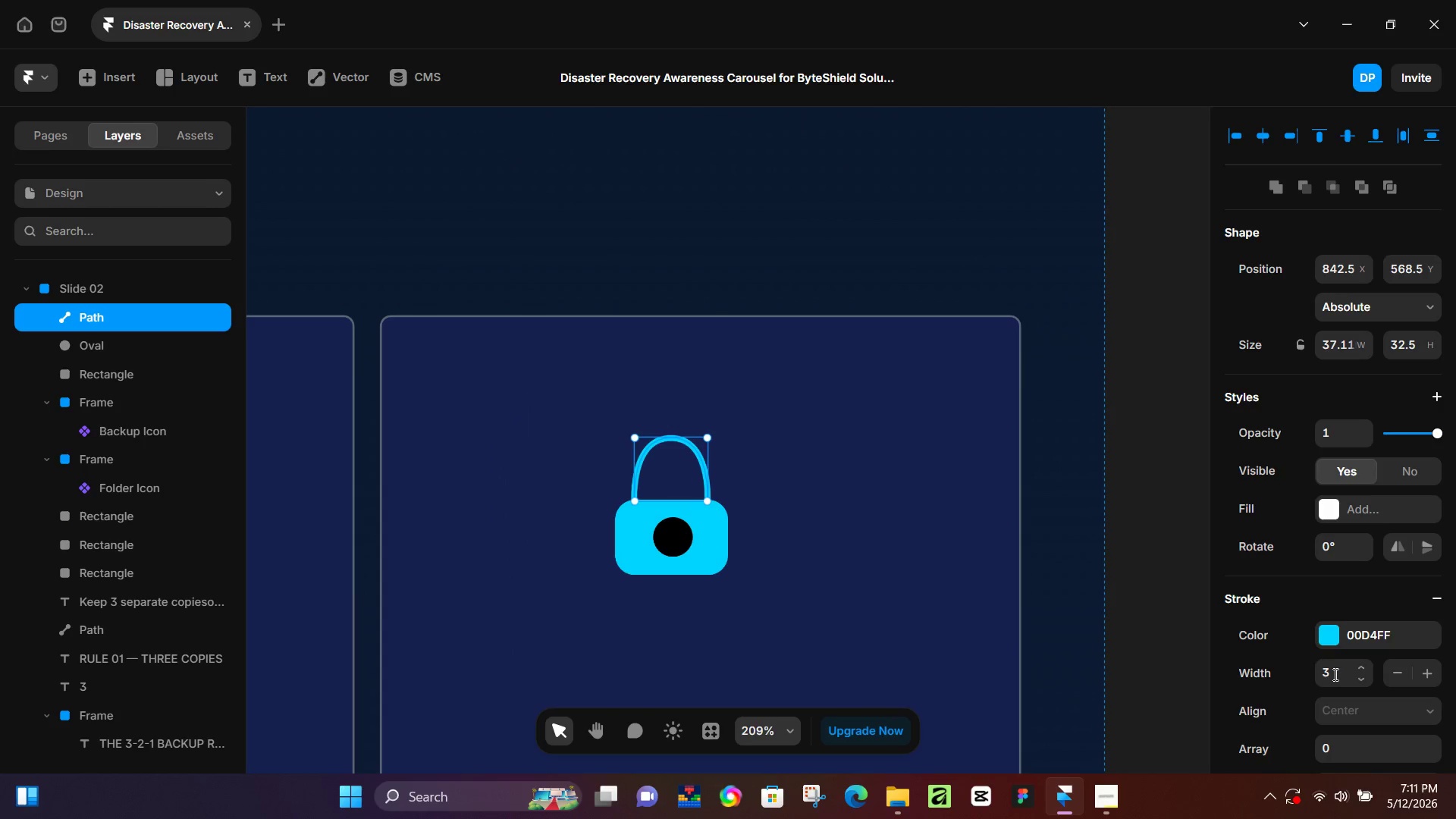 
left_click([1334, 674])
 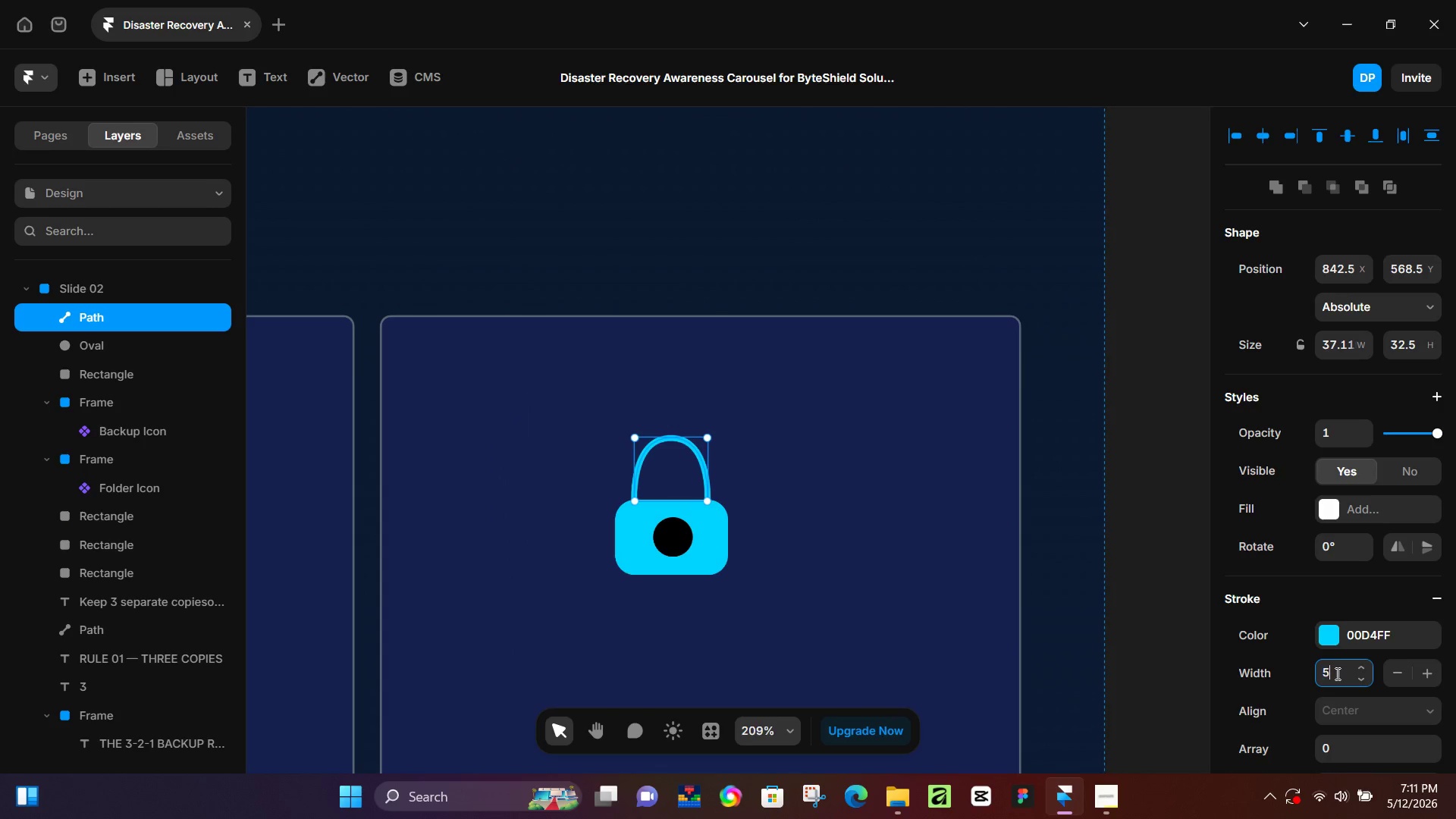 
key(Numpad5)
 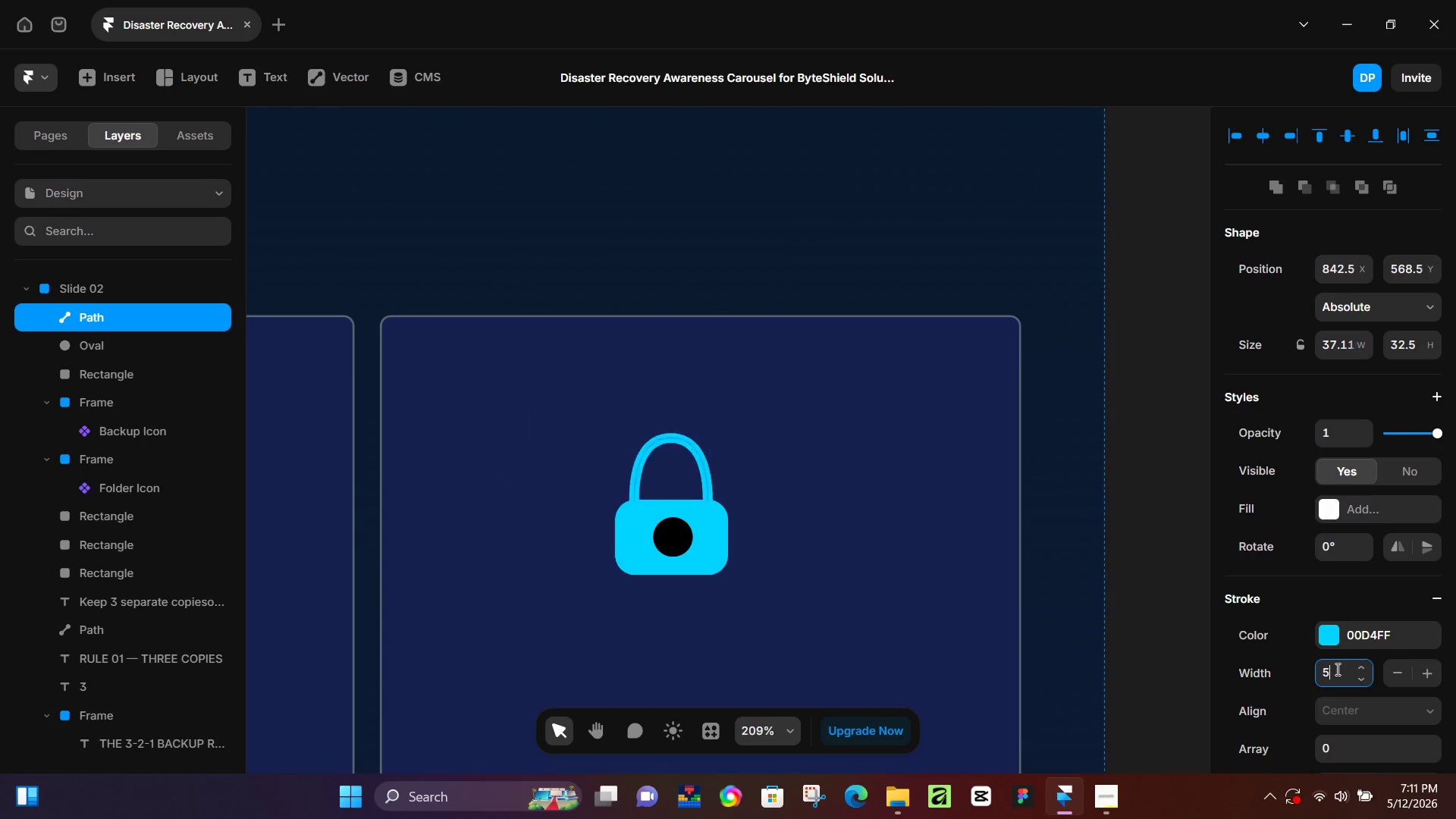 
key(NumpadEnter)
 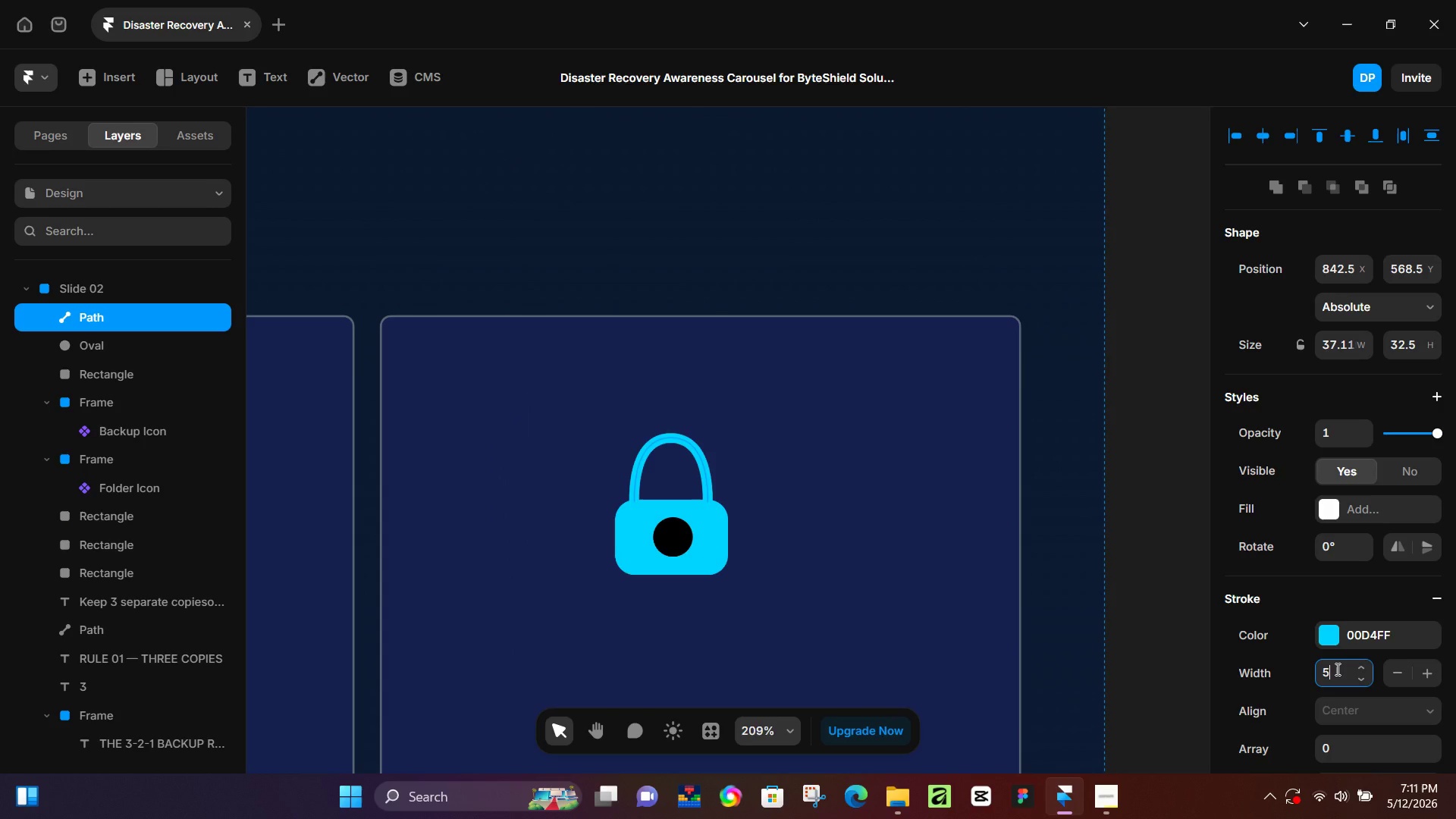 
left_click([1336, 669])
 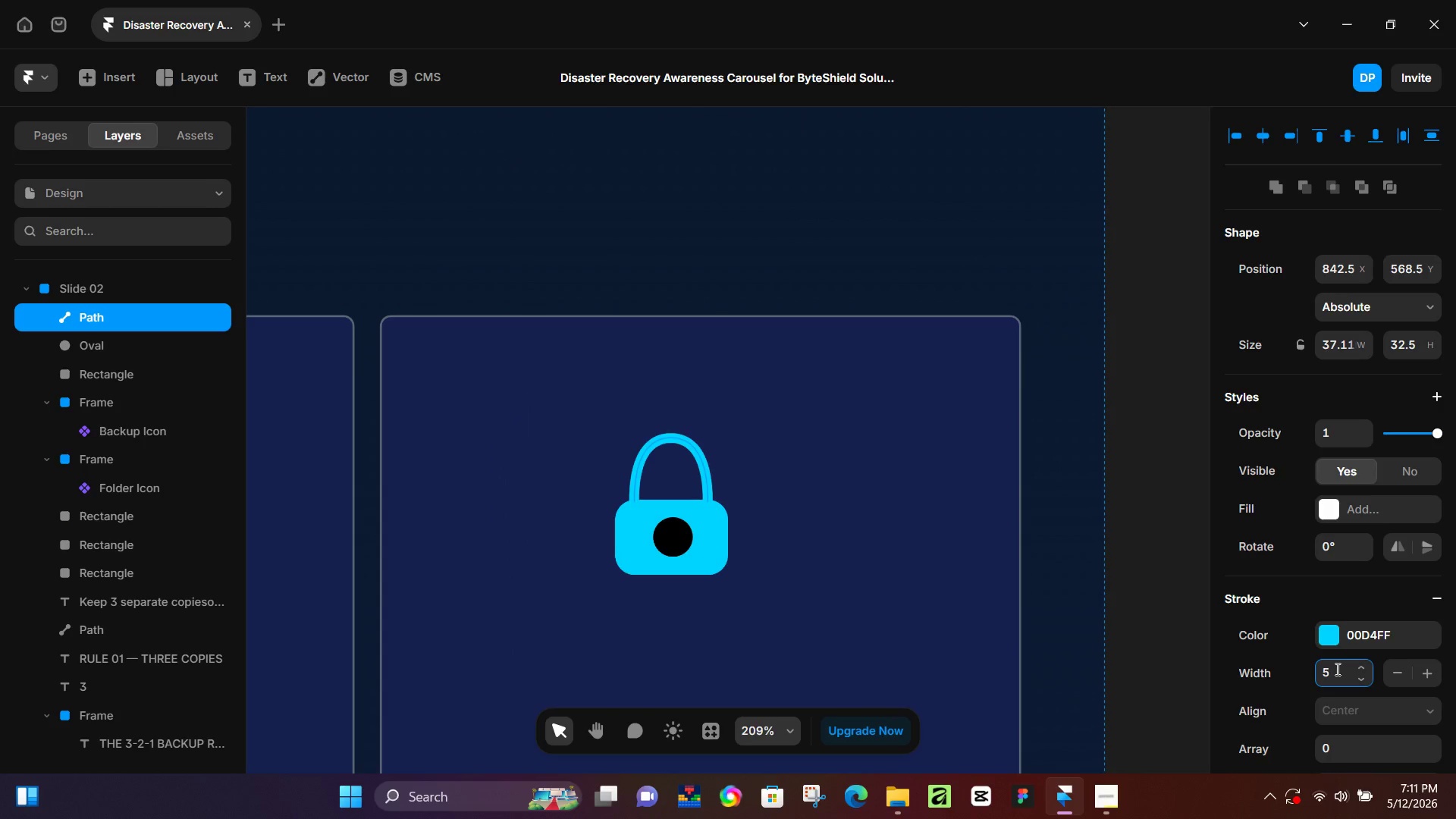 
key(Backspace)
 